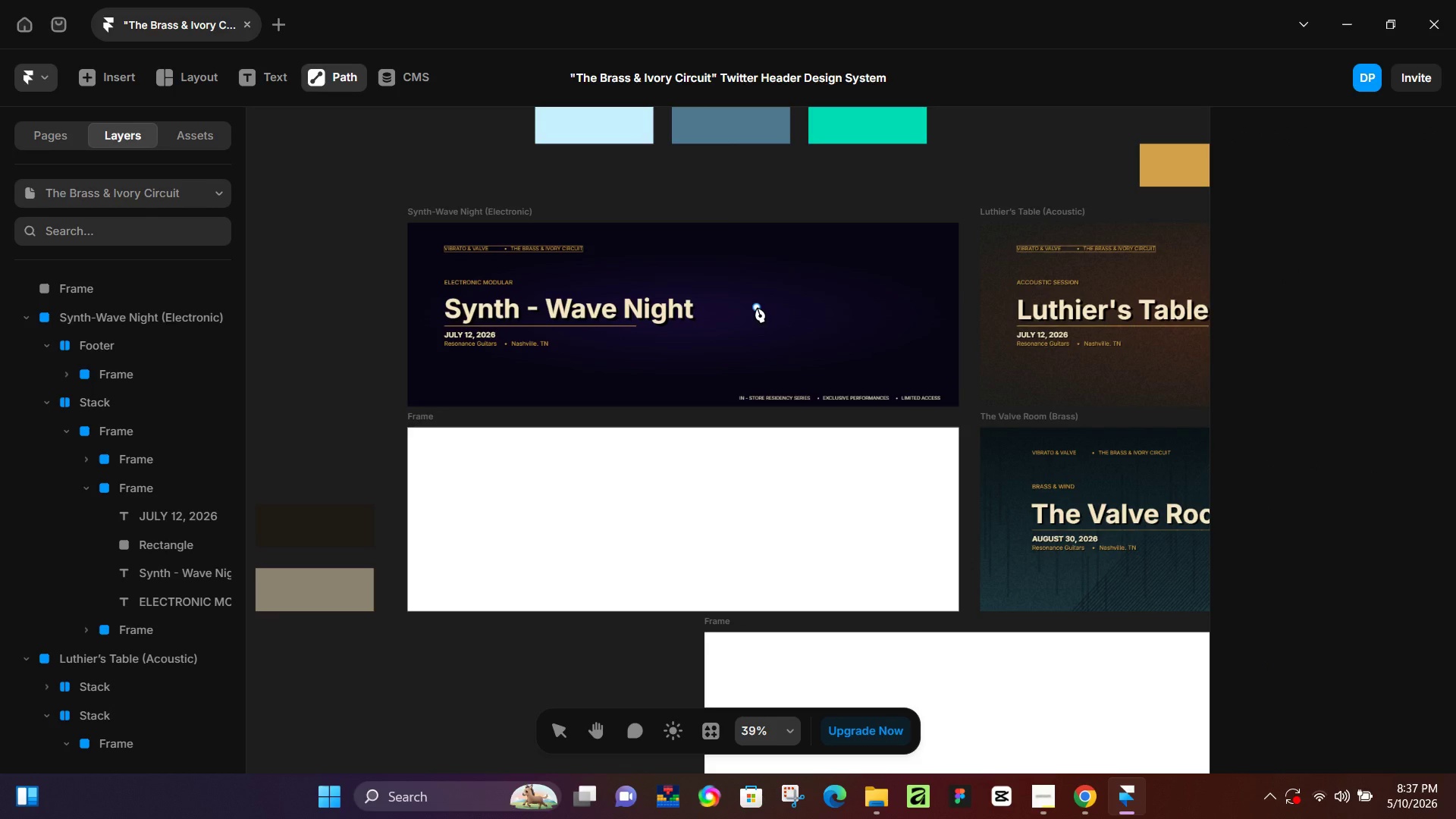 
hold_key(key=ControlLeft, duration=0.58)
scroll: coordinate [836, 330], scroll_direction: up, amount: 8.0
 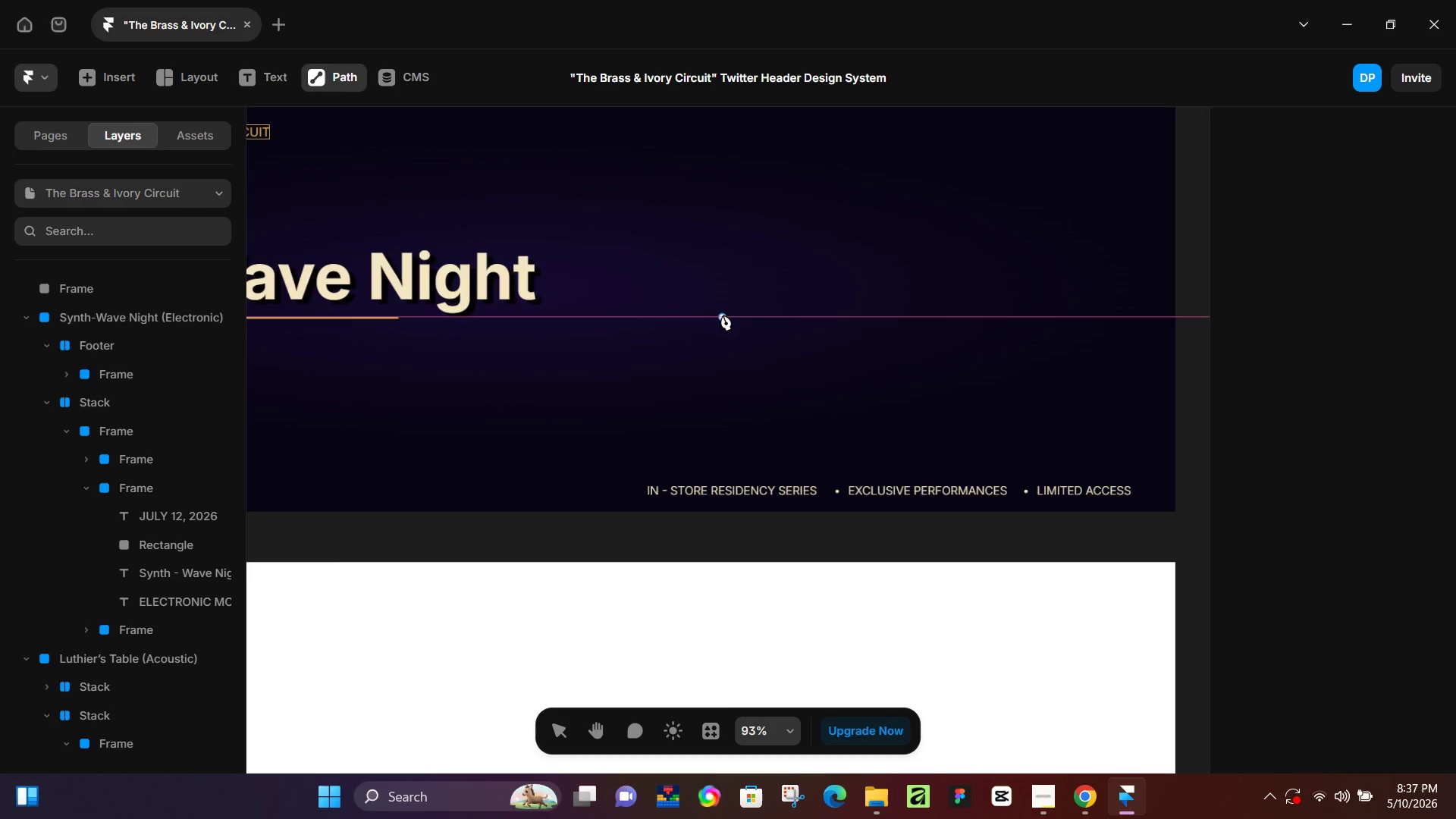 
left_click_drag(start_coordinate=[723, 315], to_coordinate=[745, 275])
 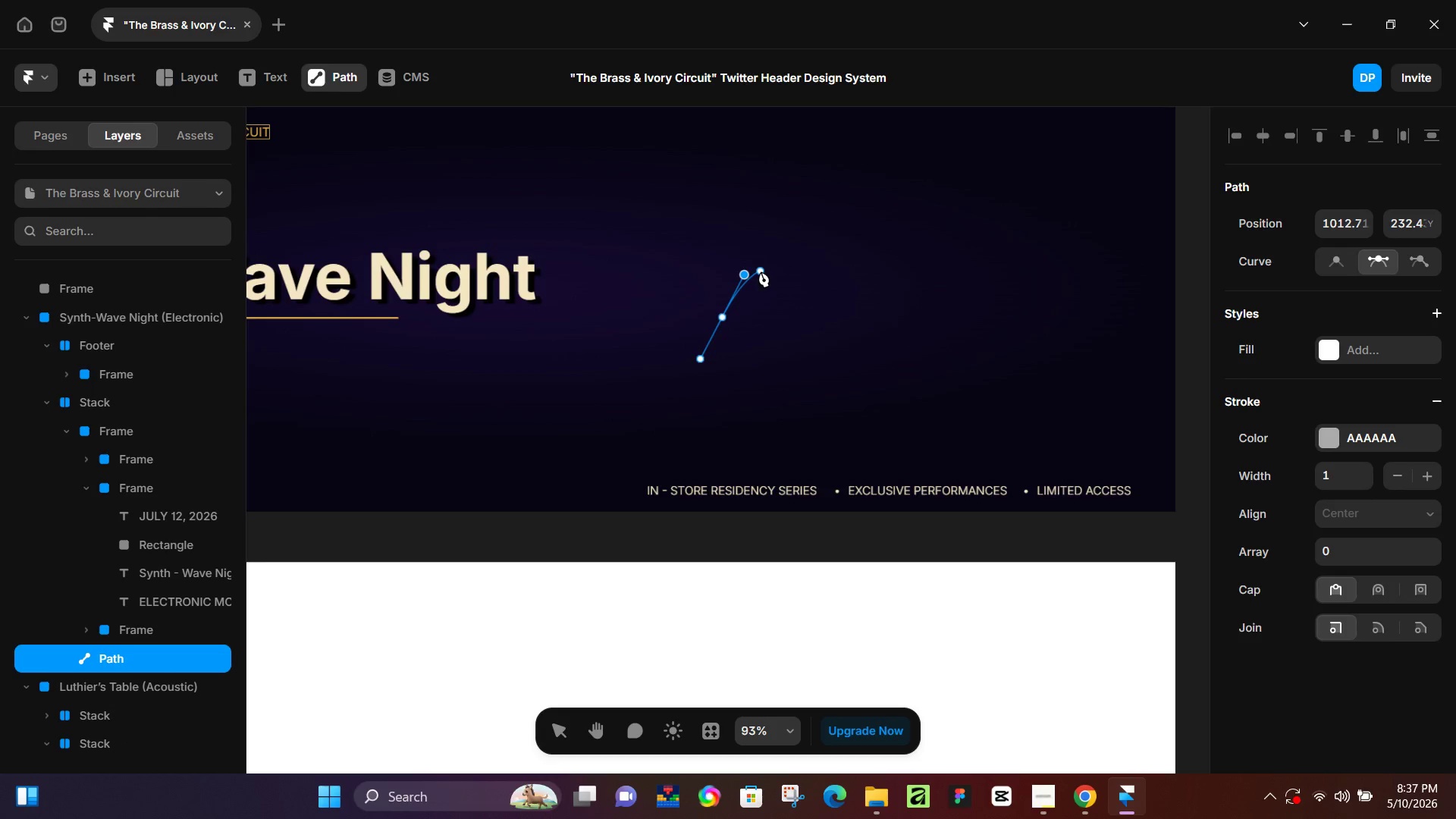 
left_click_drag(start_coordinate=[761, 271], to_coordinate=[770, 290])
 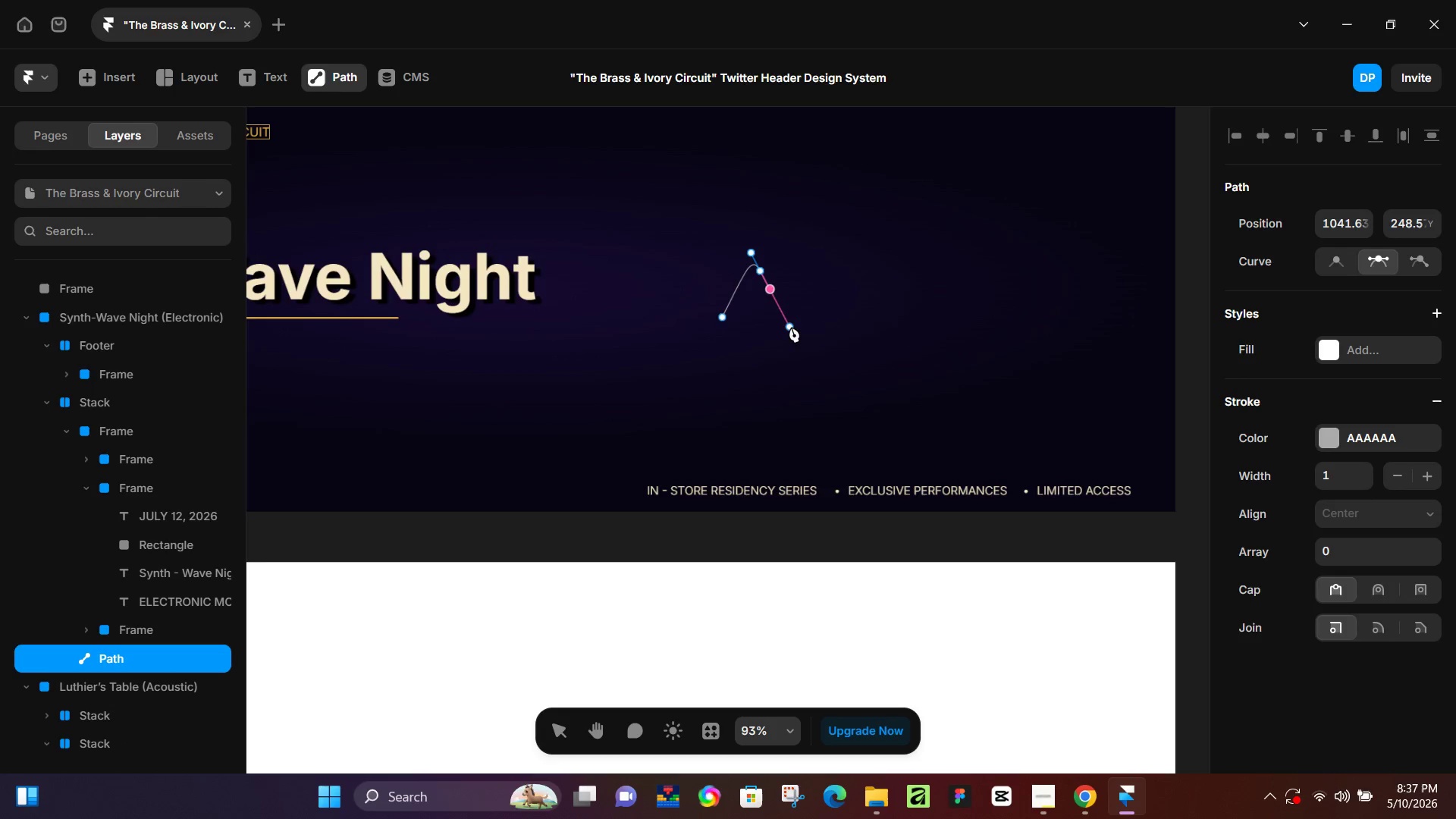 
left_click_drag(start_coordinate=[791, 327], to_coordinate=[808, 288])
 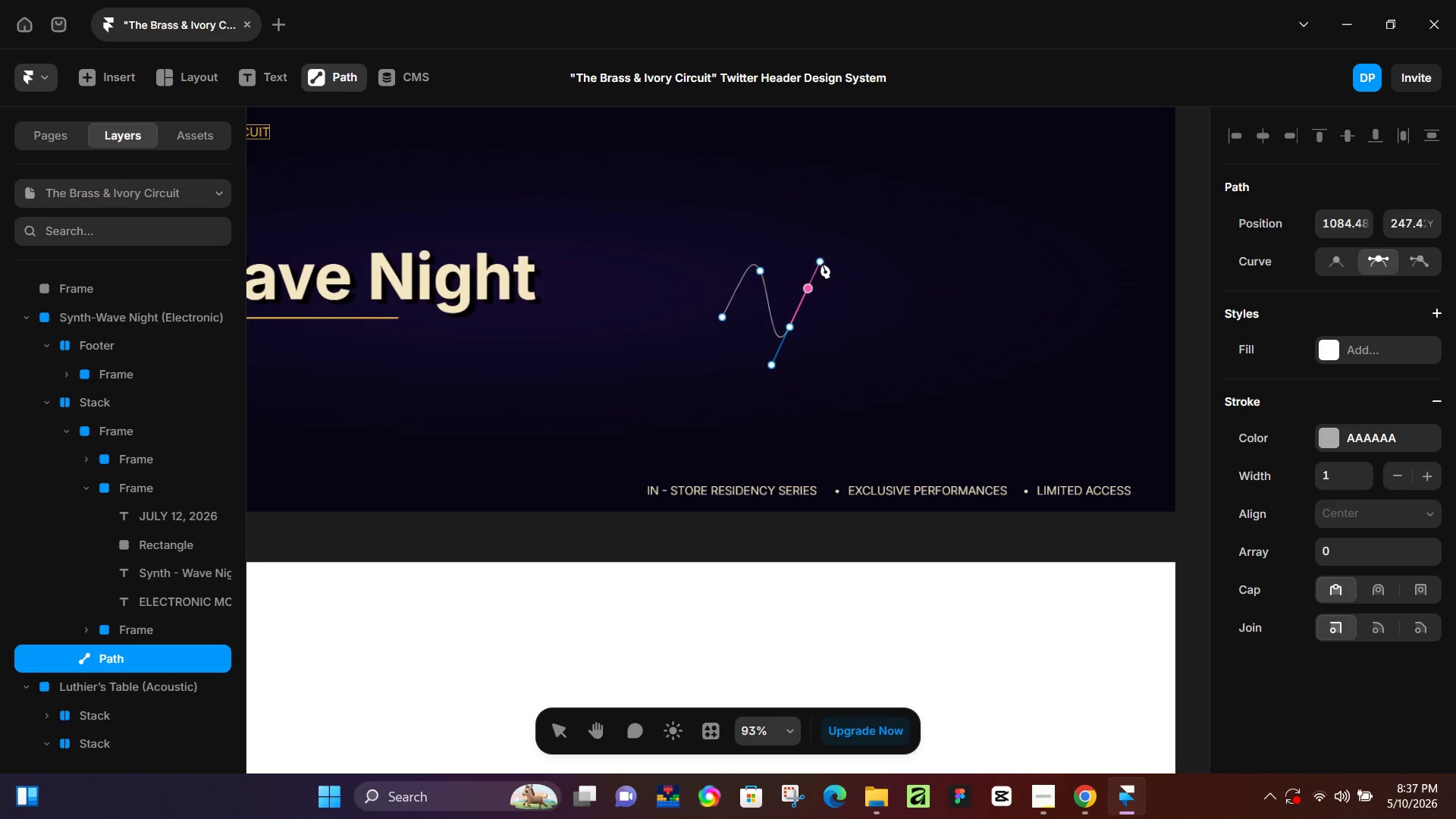 
left_click_drag(start_coordinate=[822, 263], to_coordinate=[828, 271])
 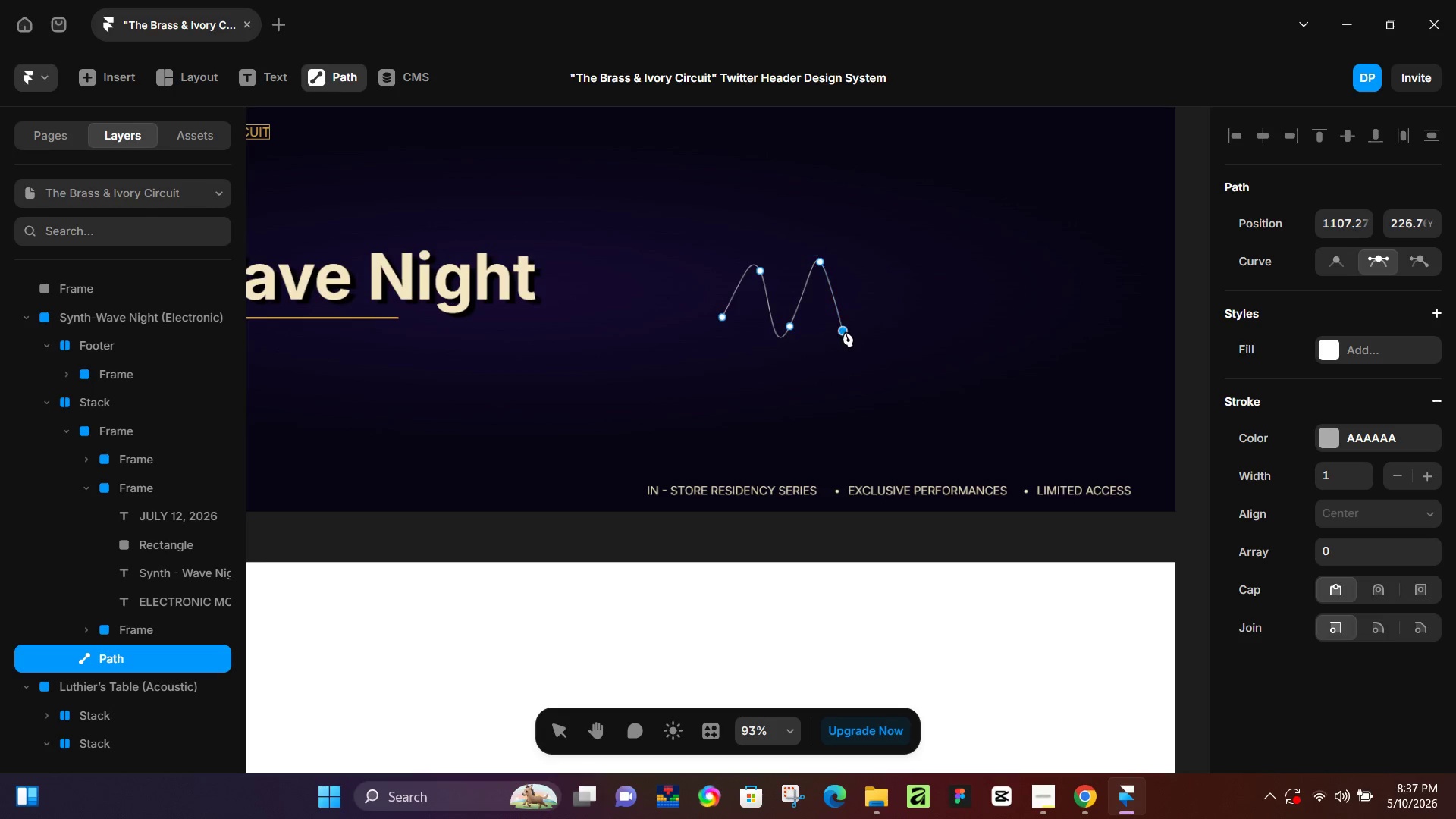 
left_click_drag(start_coordinate=[870, 314], to_coordinate=[876, 300])
 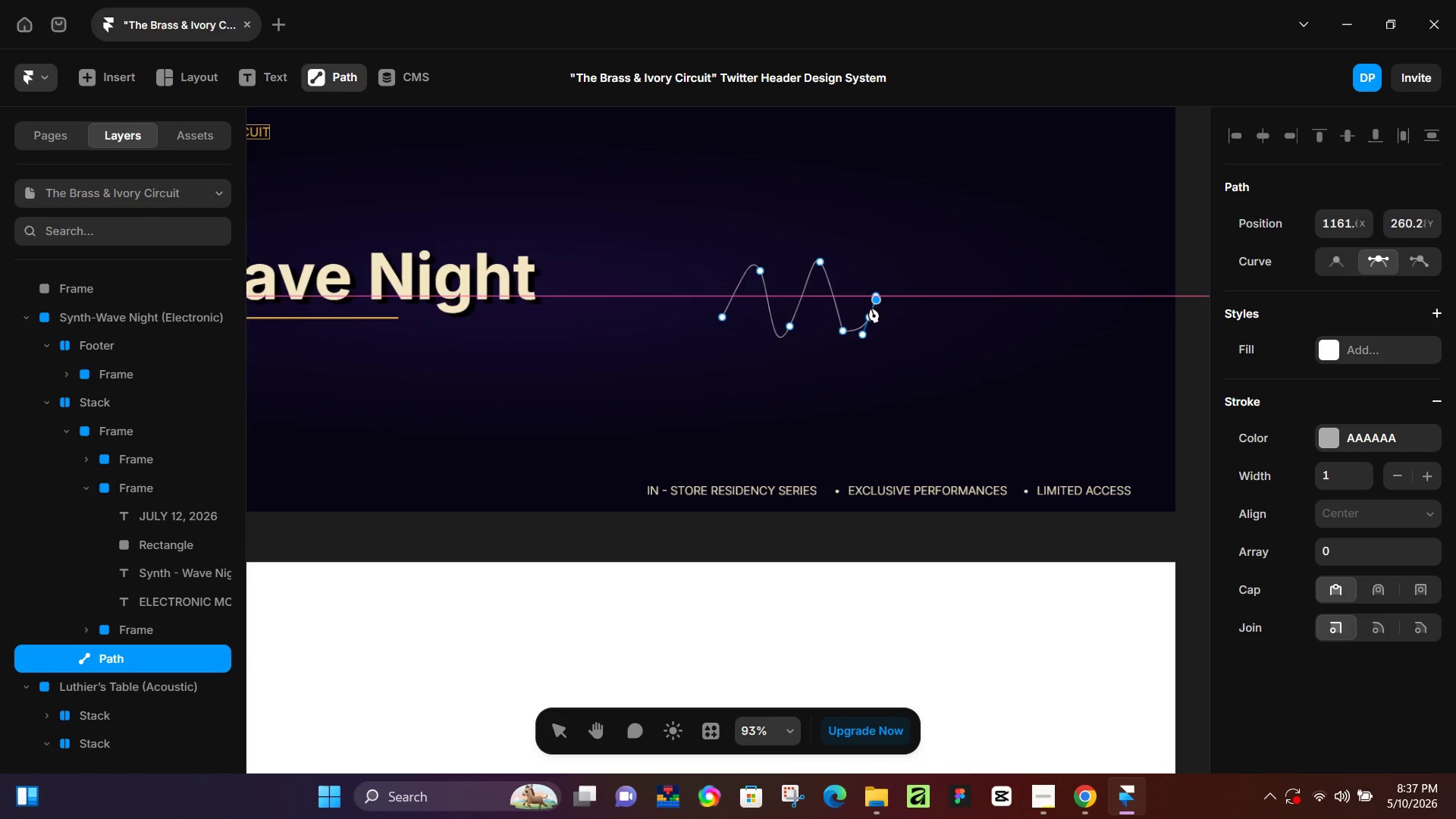 
hold_key(key=ControlLeft, duration=0.34)
 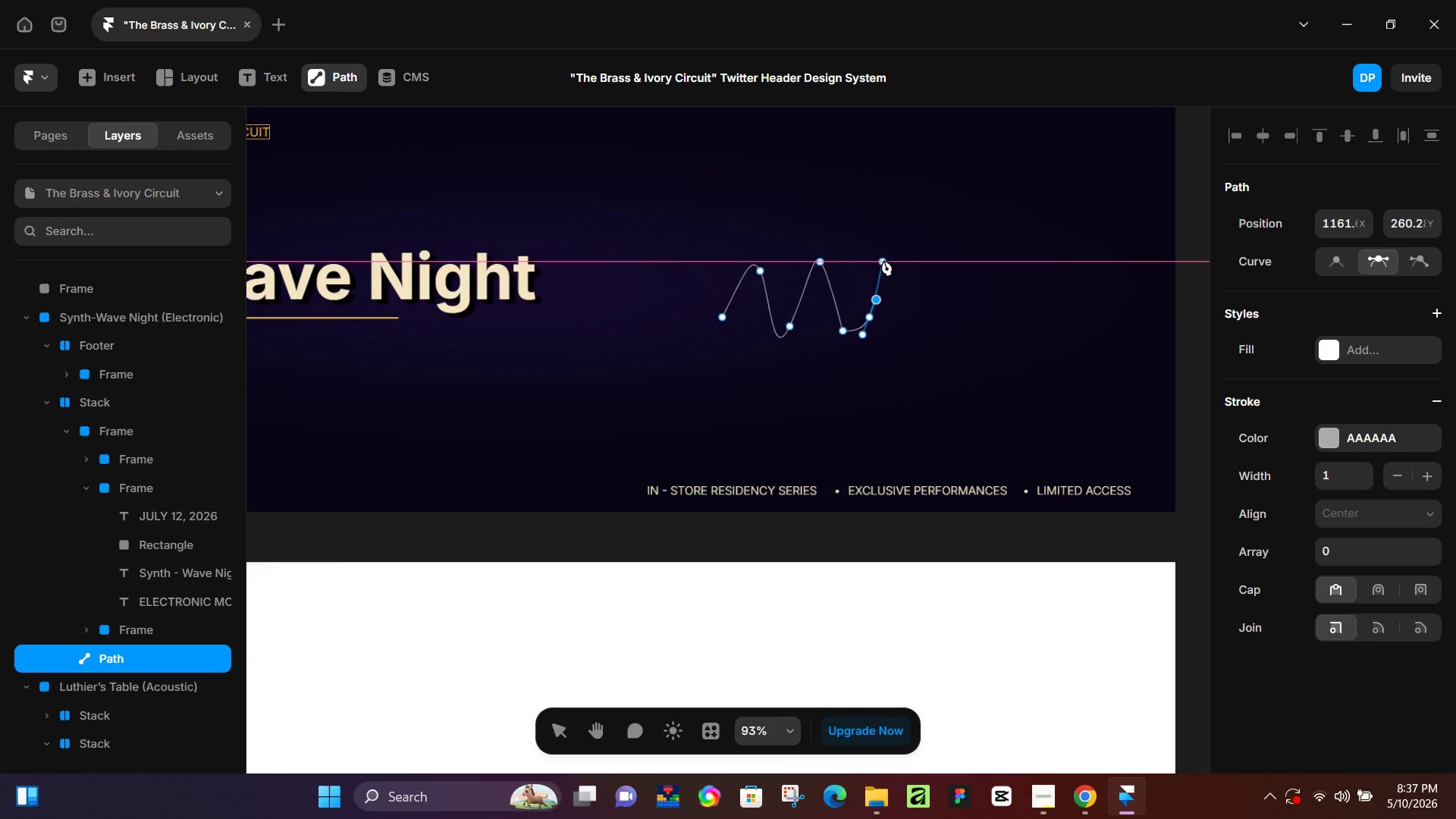 
key(Control+ControlLeft)
 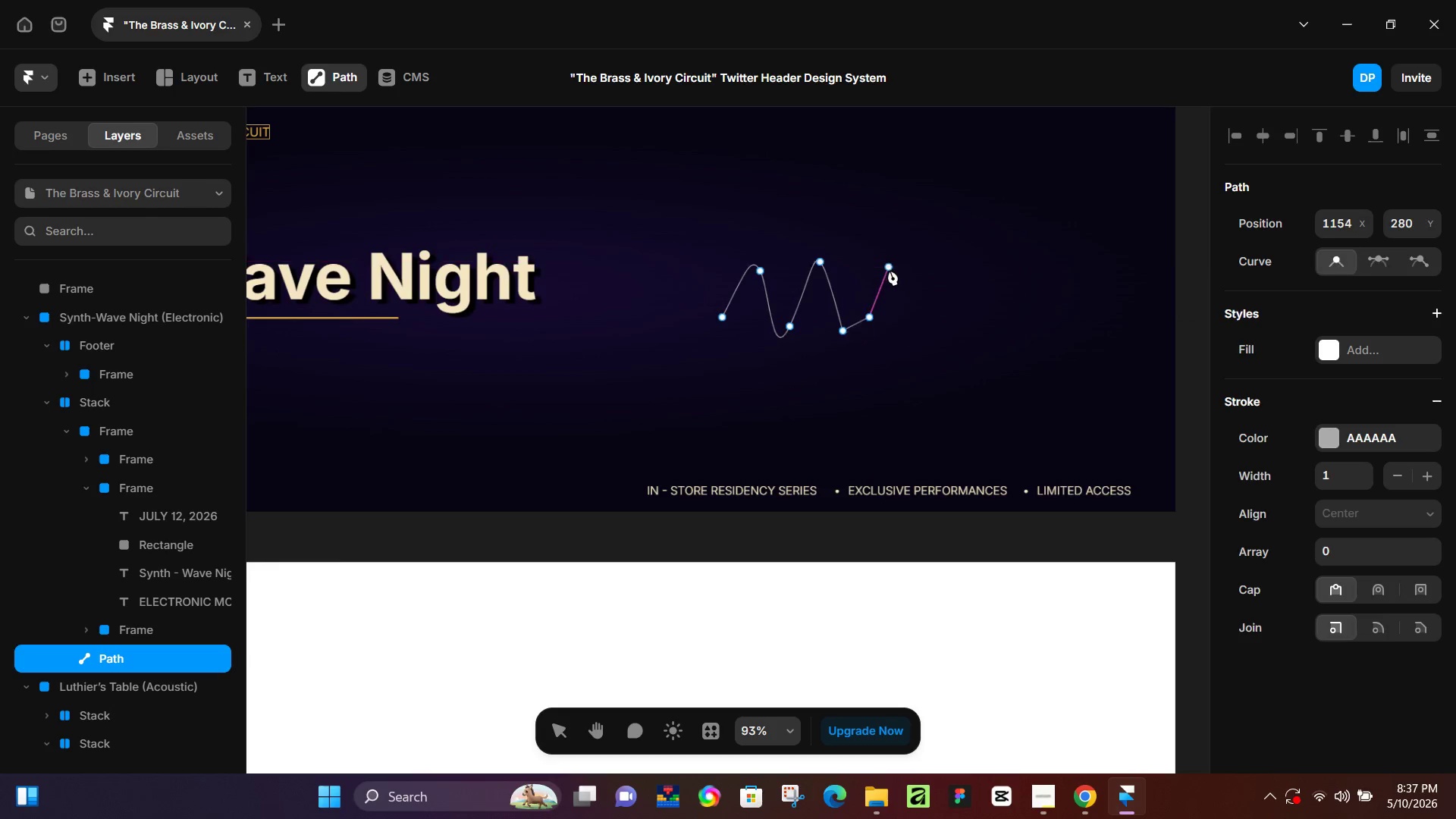 
key(Control+Z)
 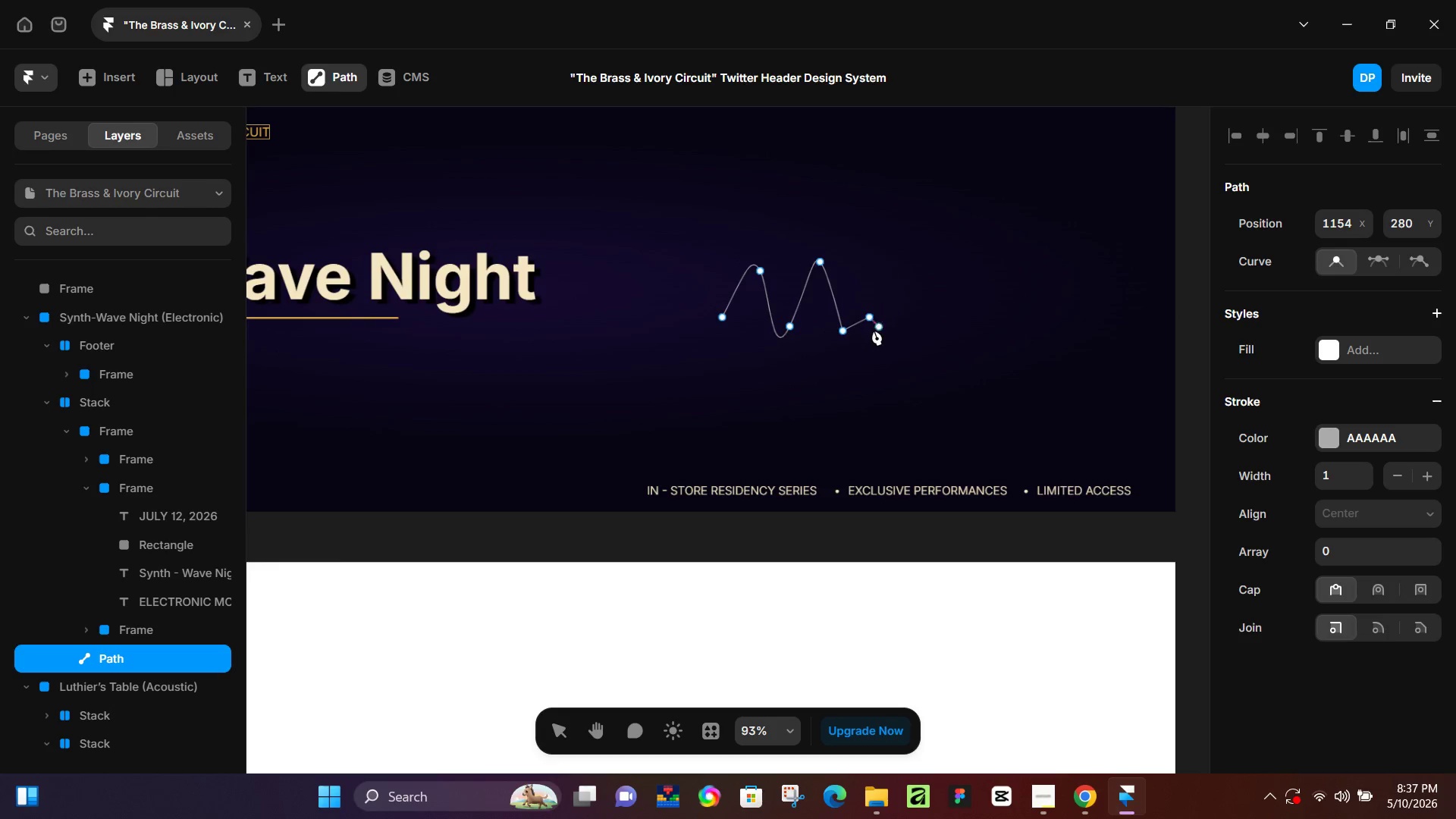 
key(Control+ControlLeft)
 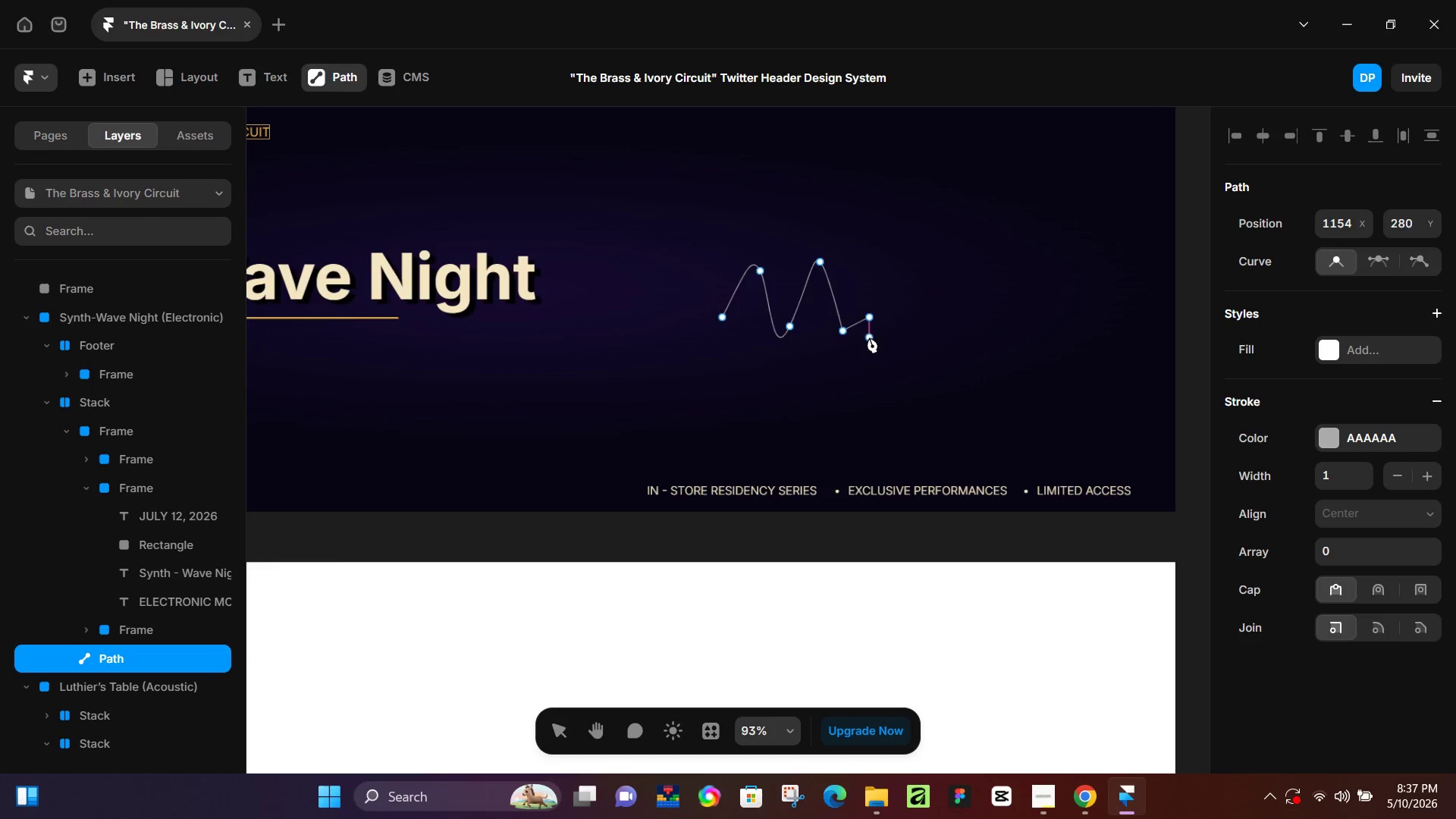 
key(Control+Z)
 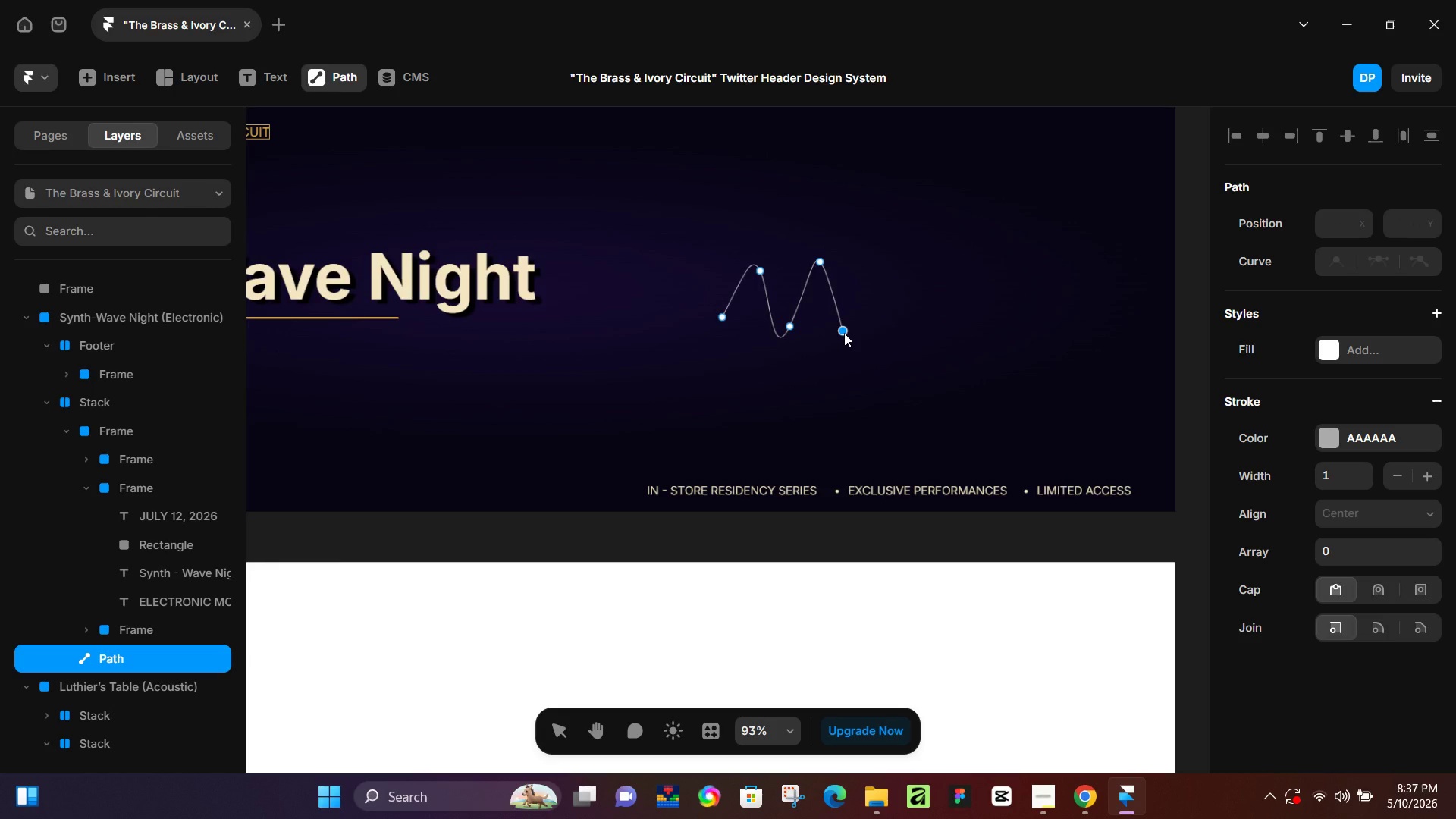 
key(Control+Z)
 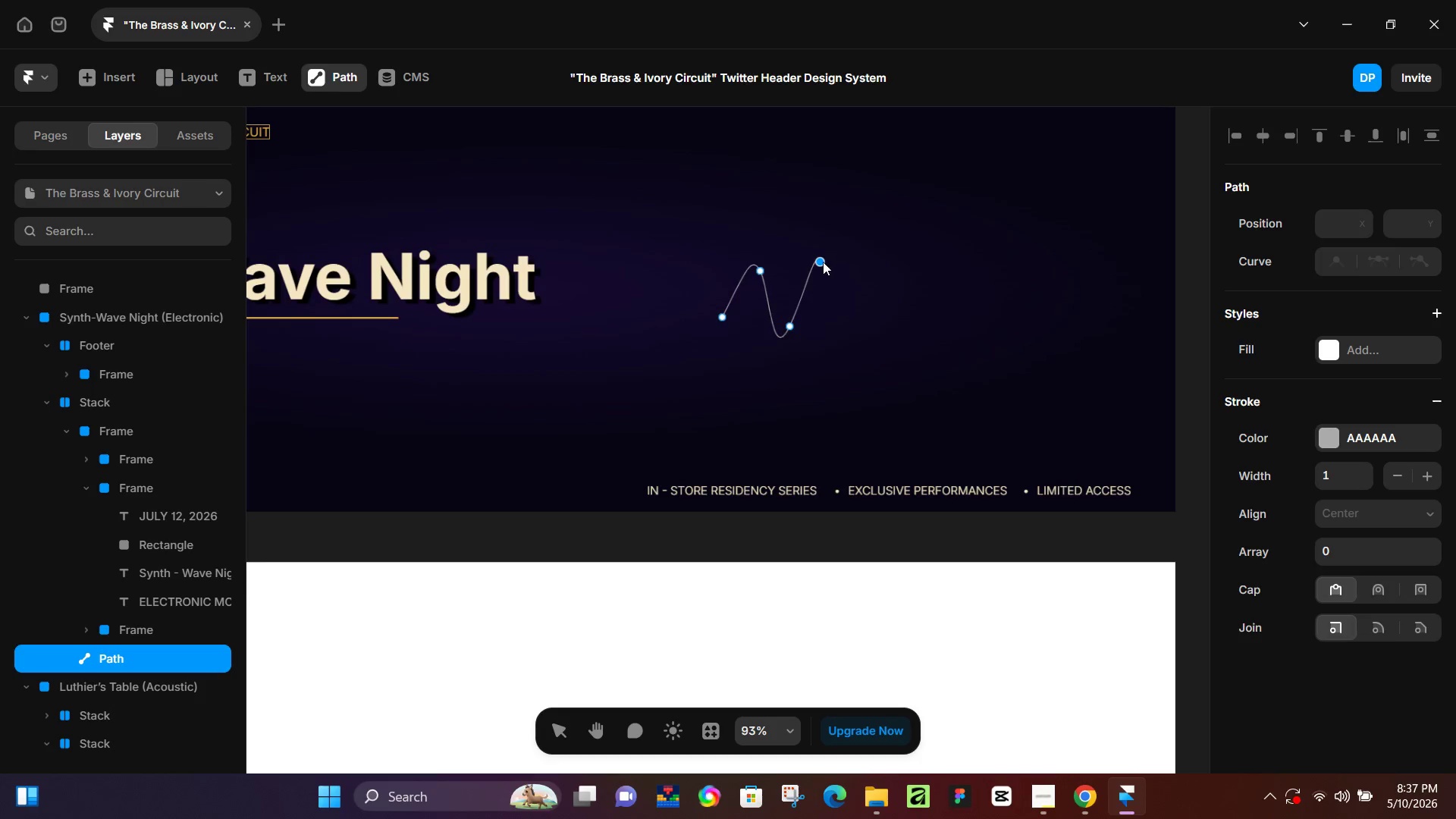 
double_click([823, 262])
 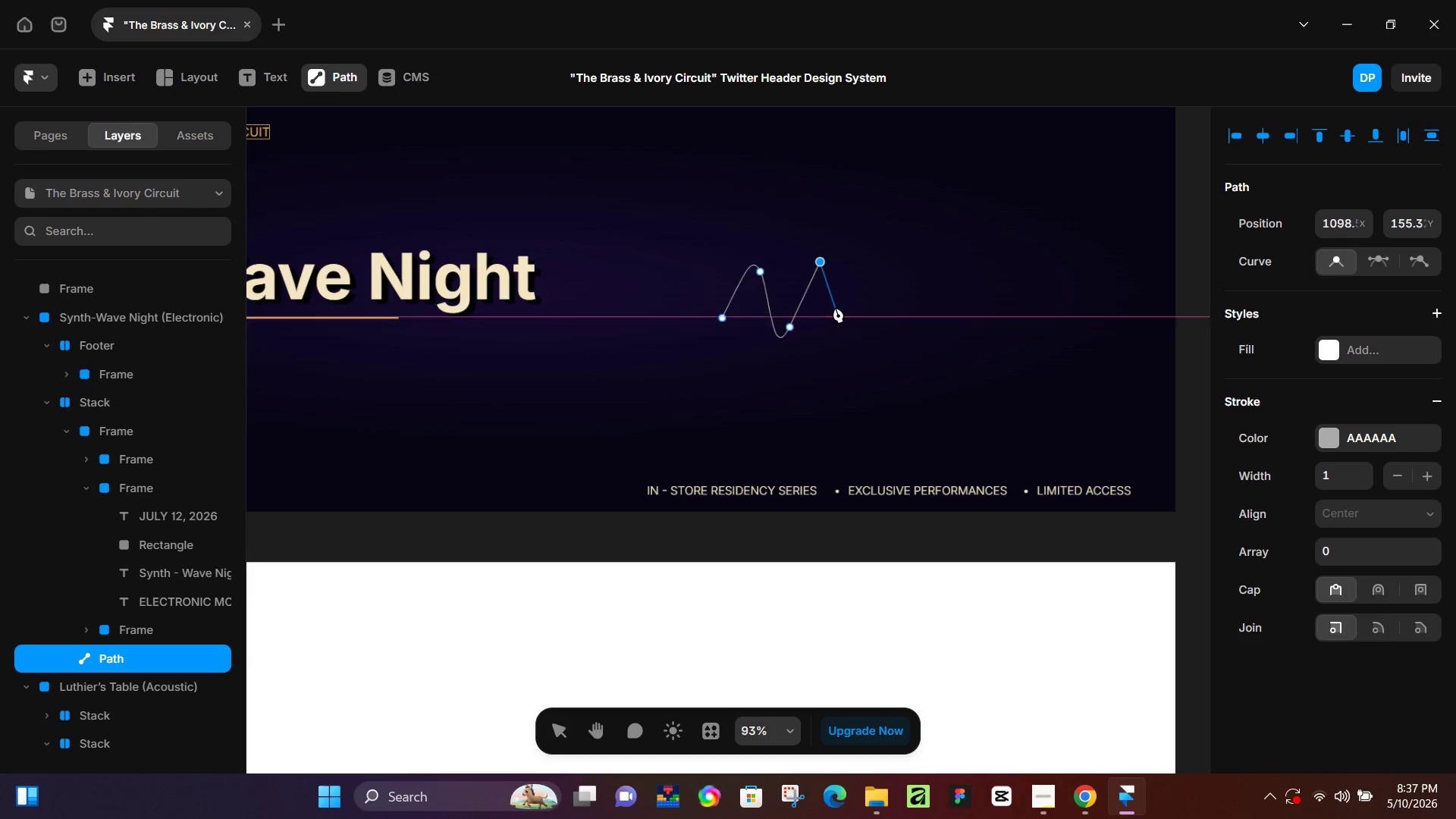 
left_click_drag(start_coordinate=[836, 274], to_coordinate=[841, 309])
 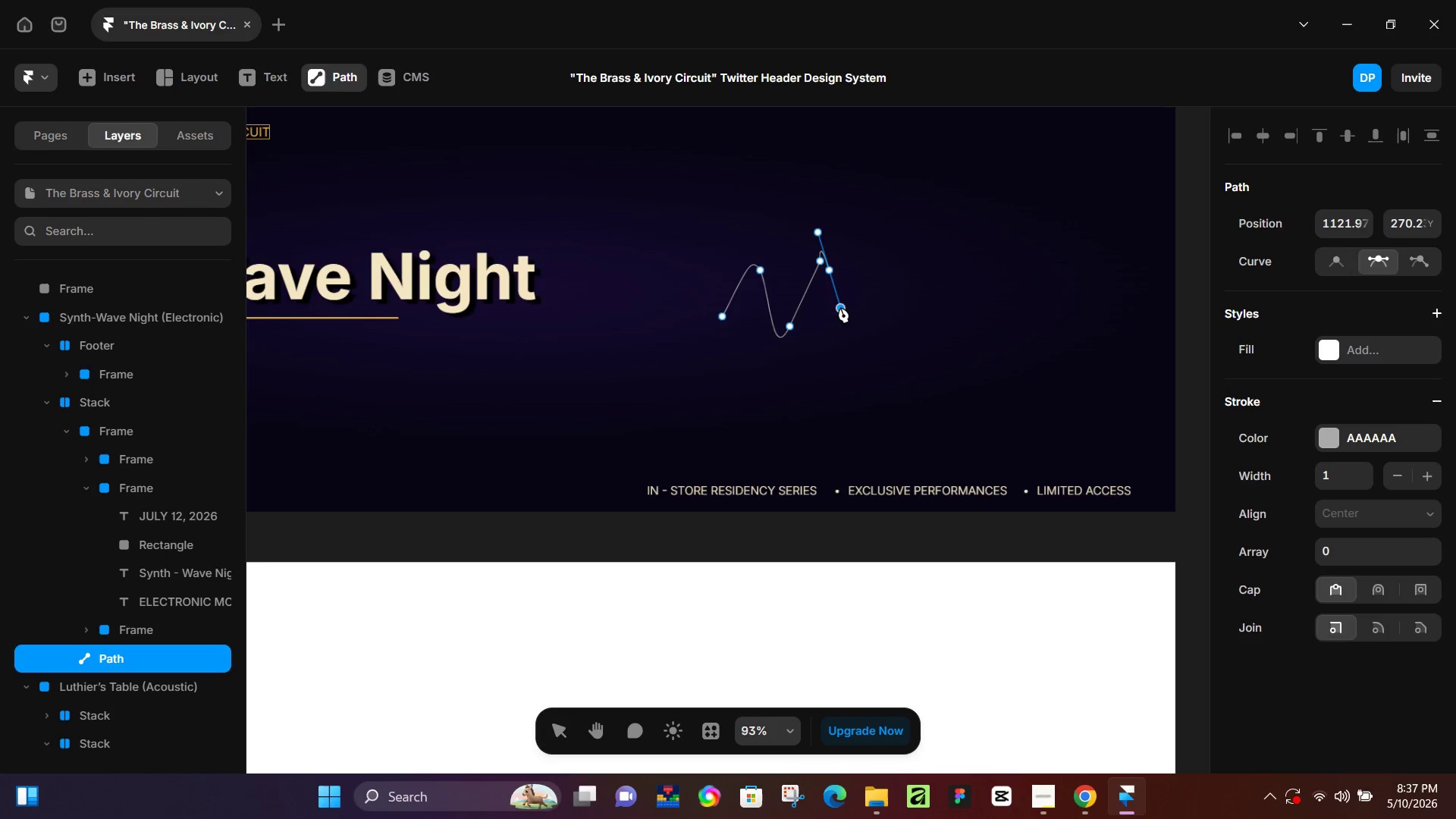 
key(Control+ControlLeft)
 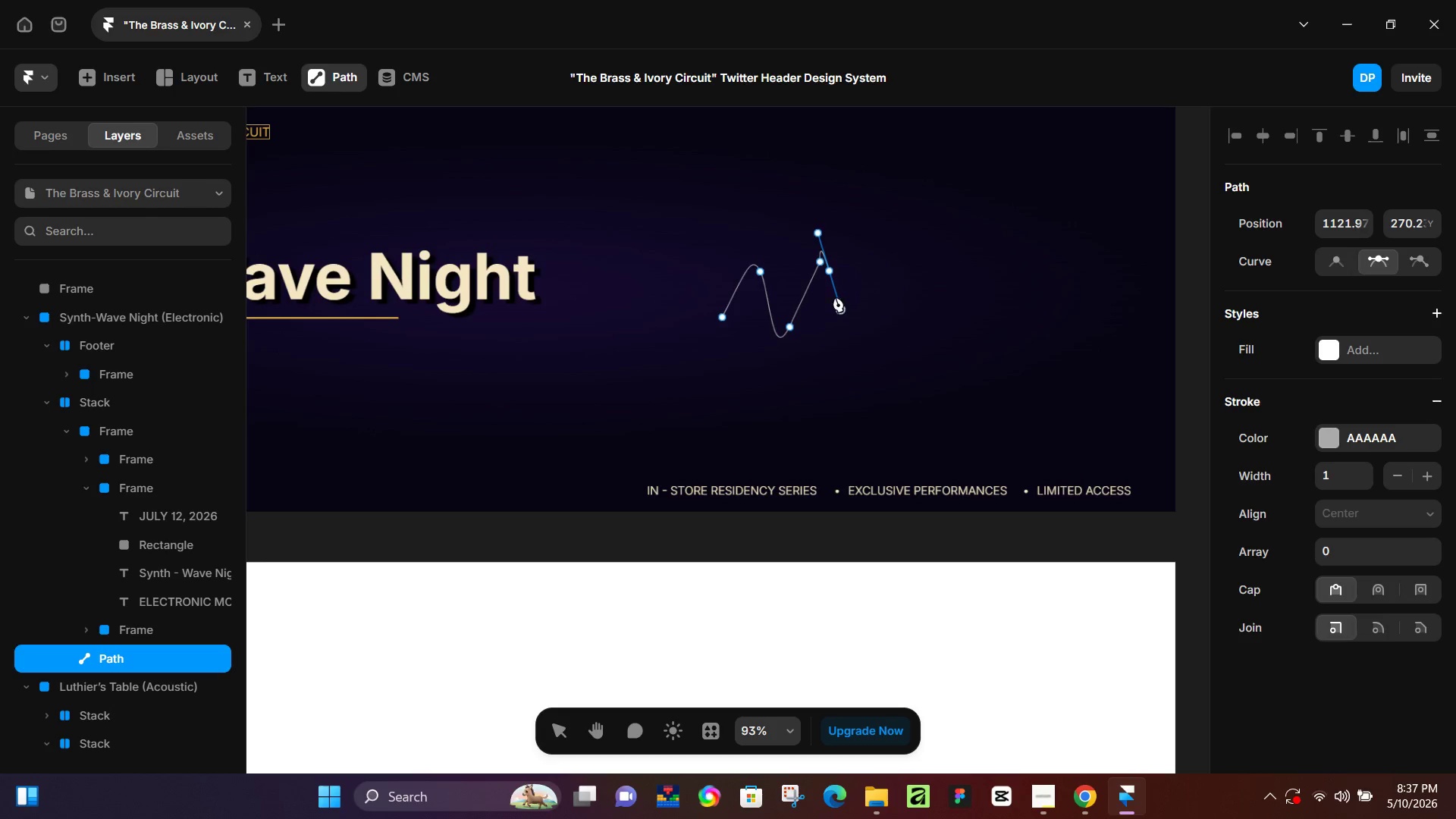 
key(Control+Z)
 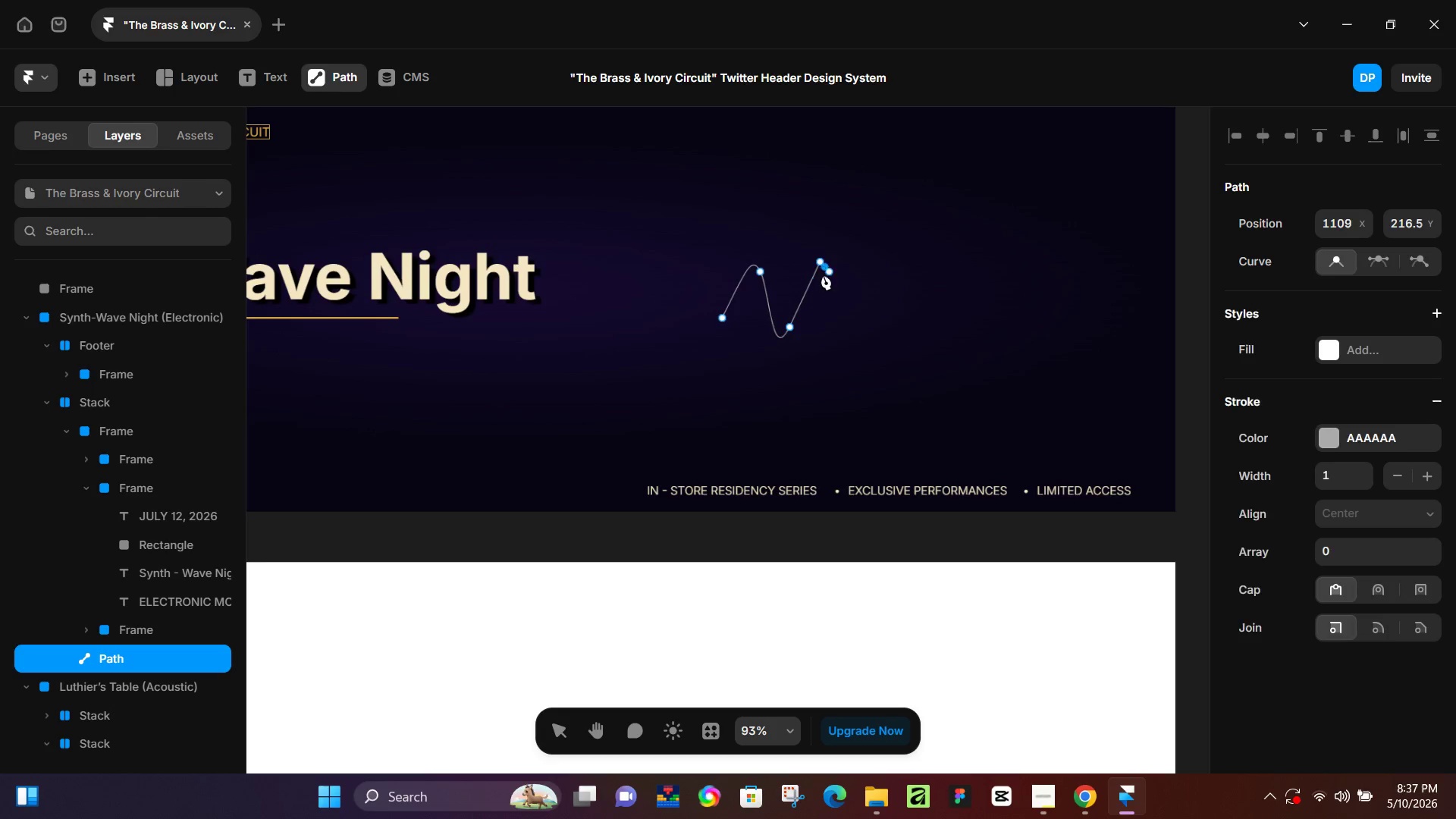 
key(Control+ControlLeft)
 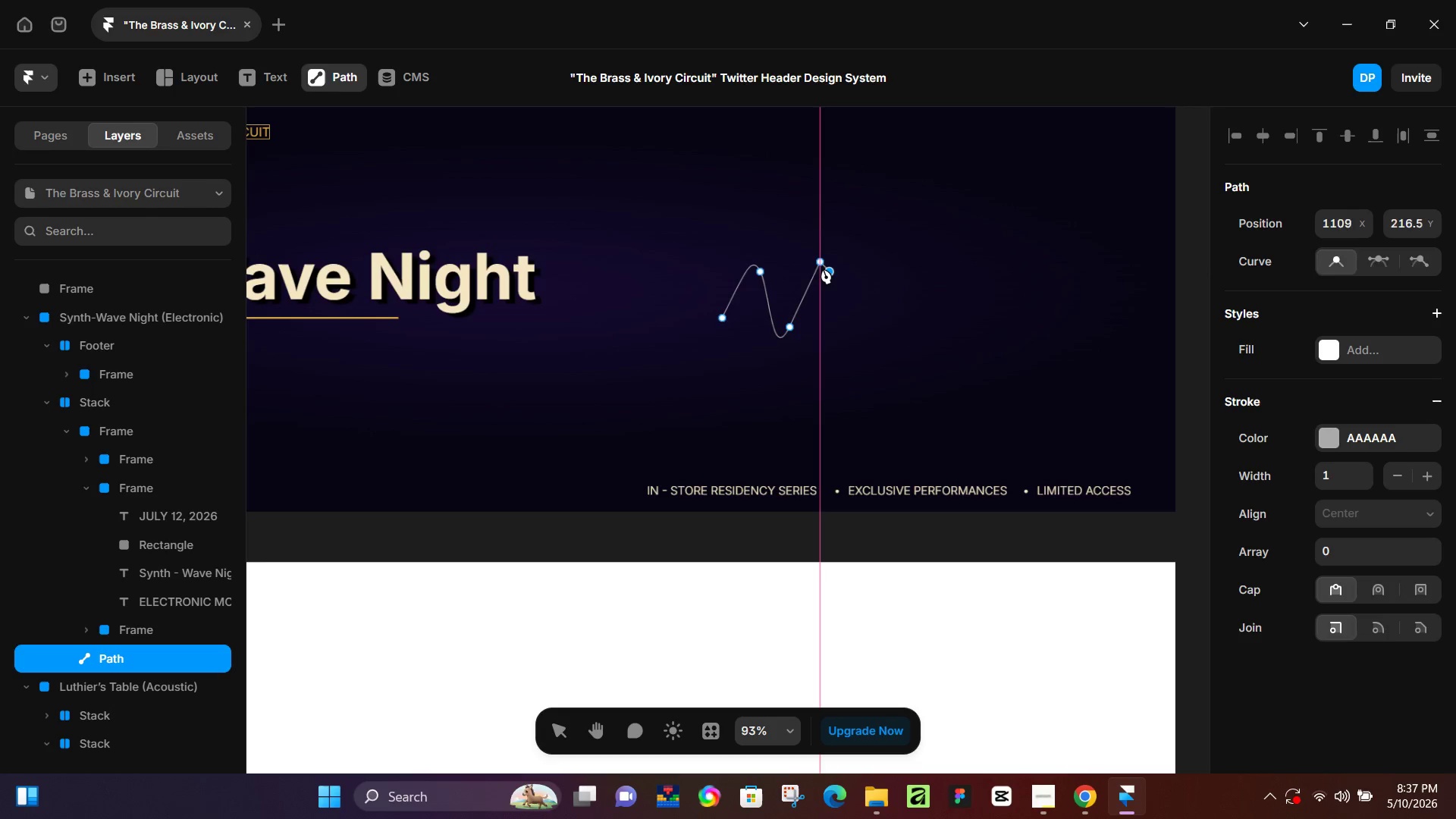 
key(Control+Z)
 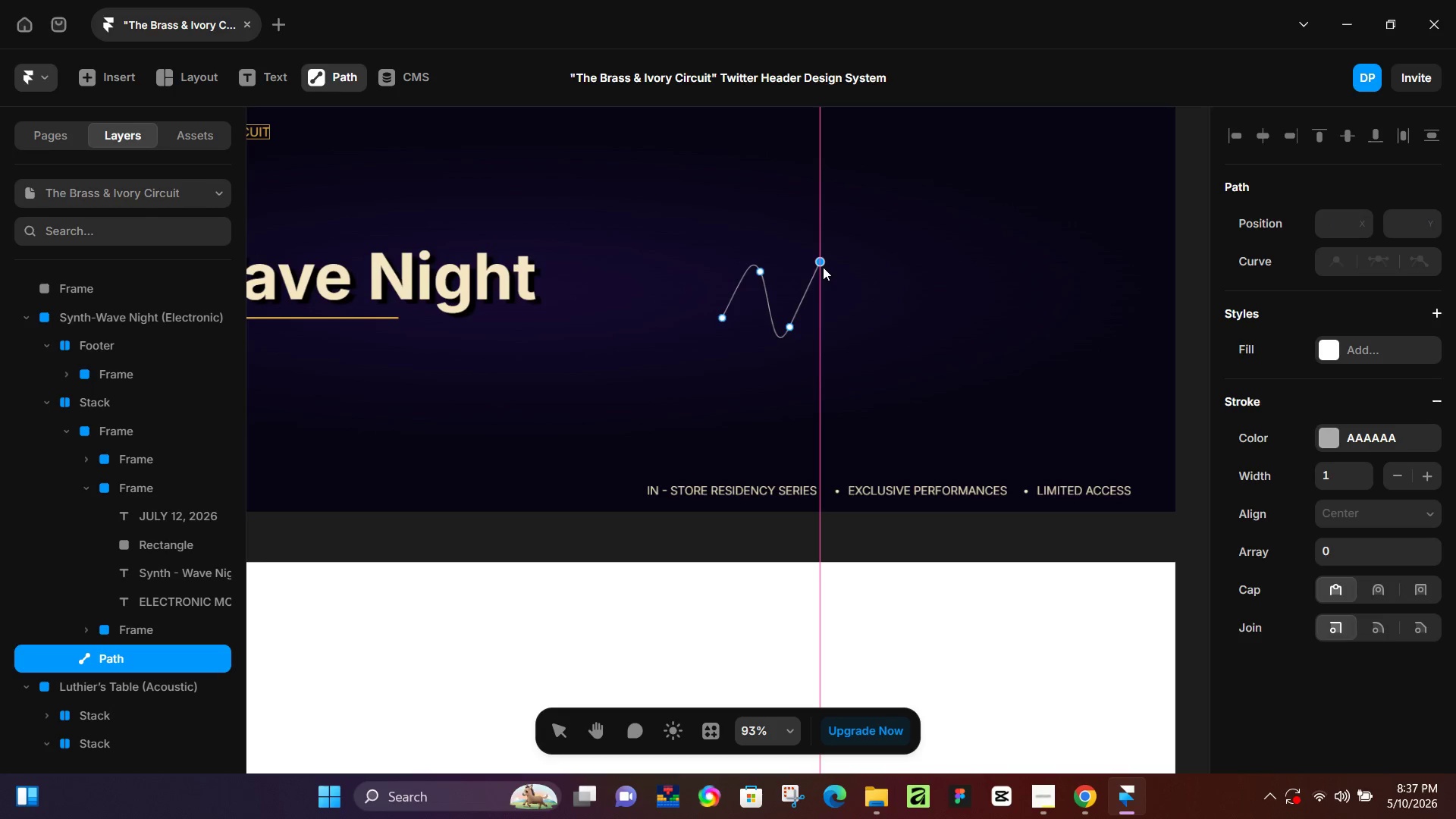 
key(Control+ControlLeft)
 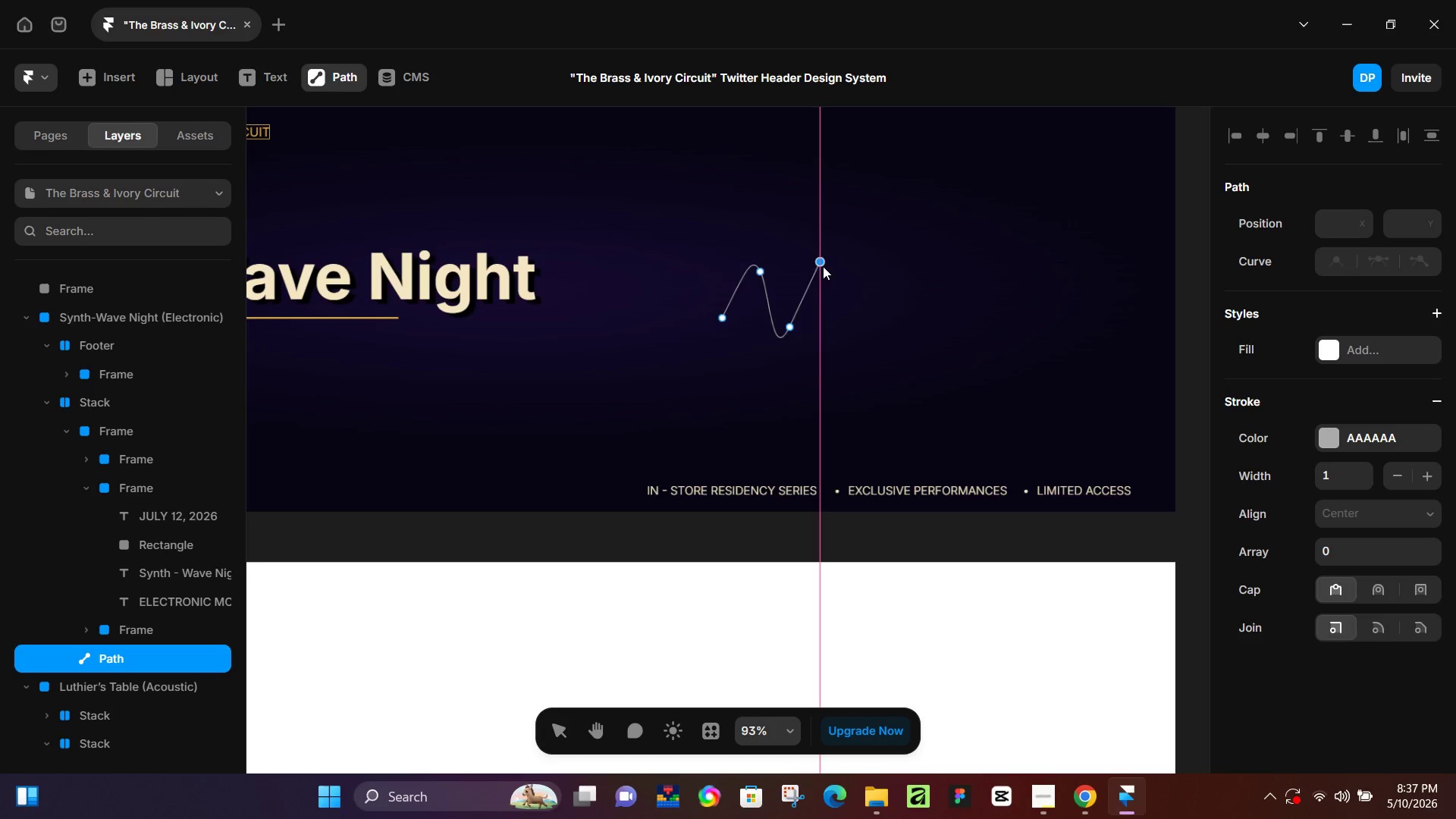 
key(Control+Z)
 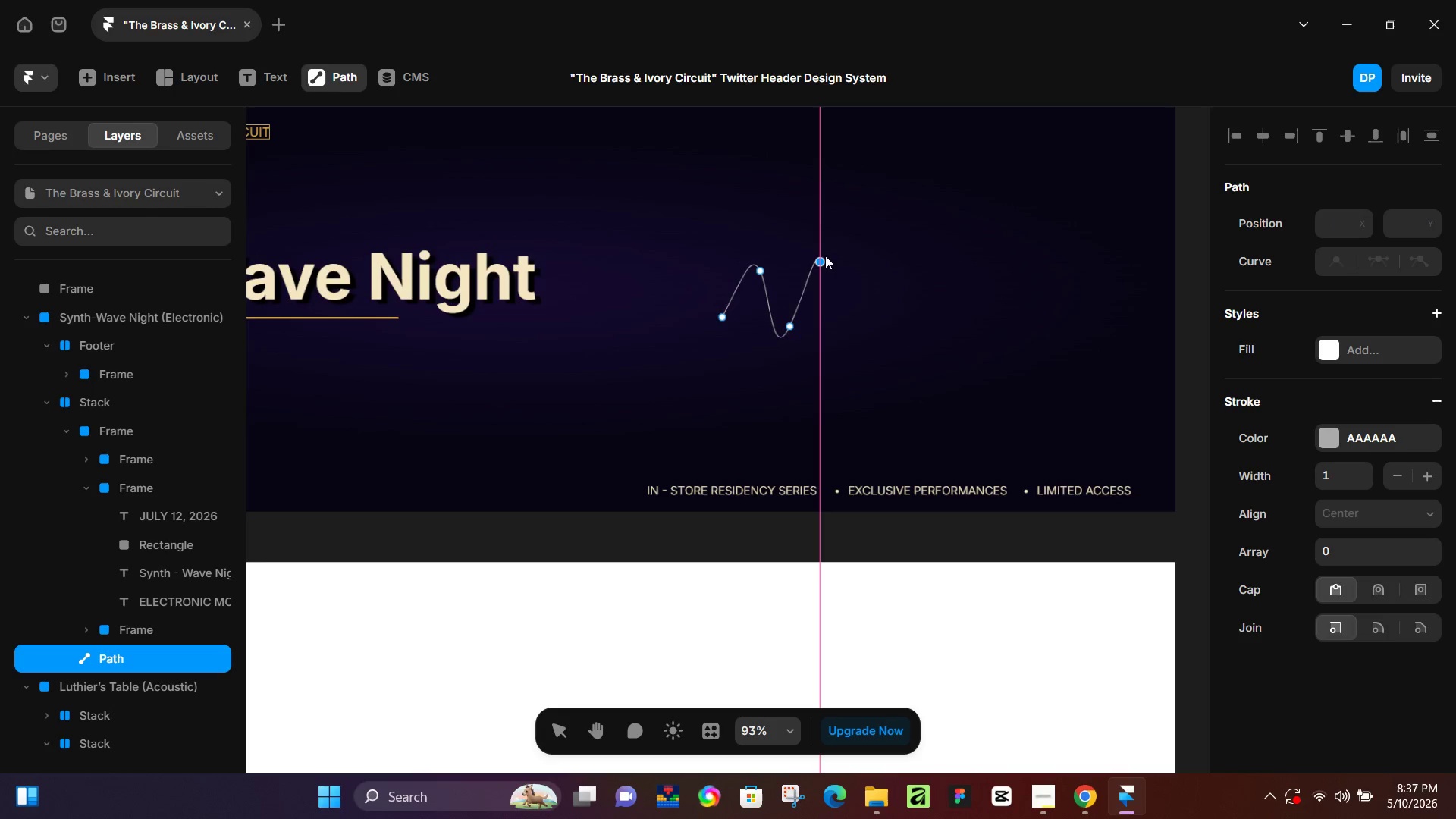 
left_click([824, 261])
 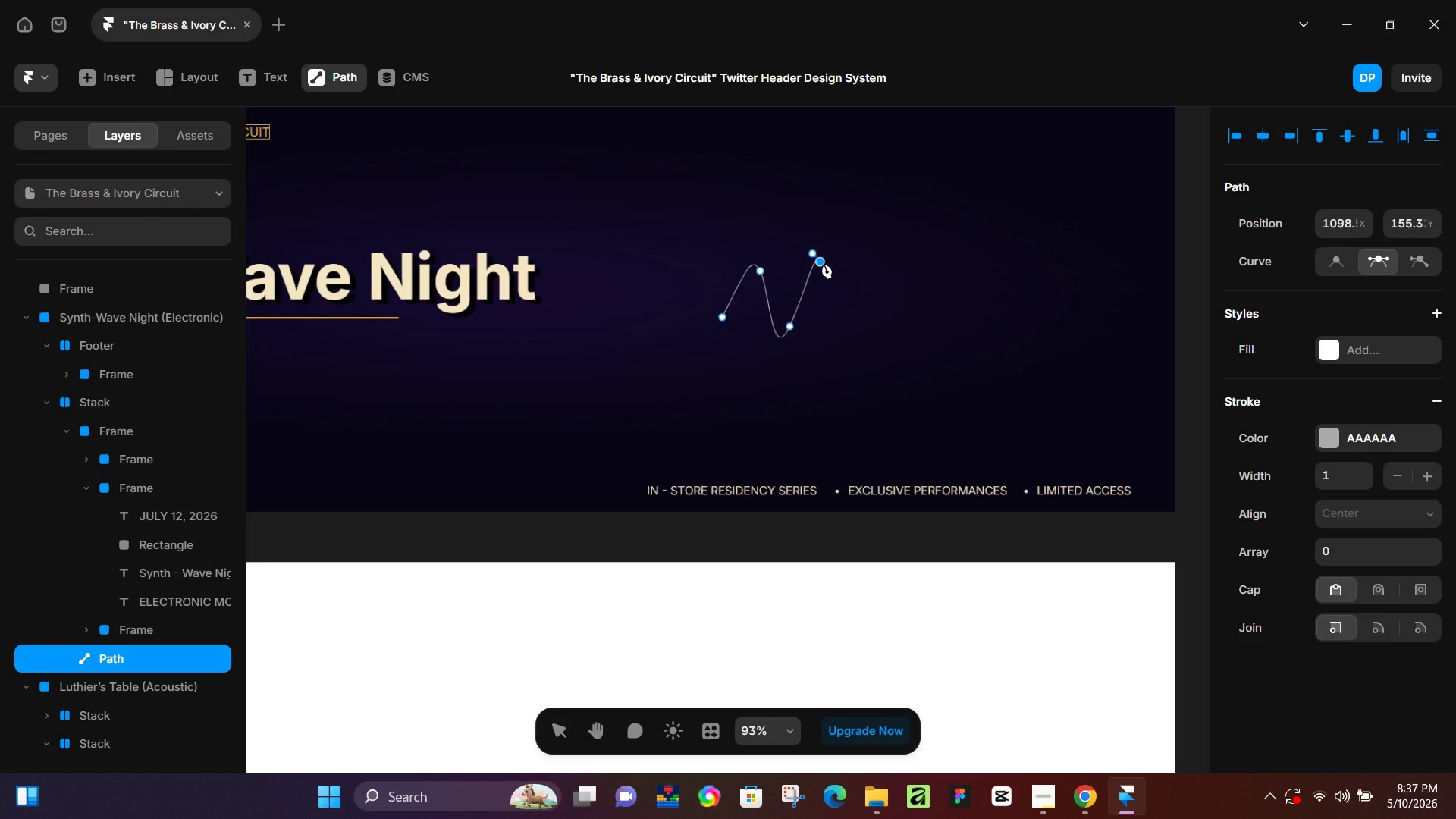 
left_click_drag(start_coordinate=[823, 262], to_coordinate=[821, 268])
 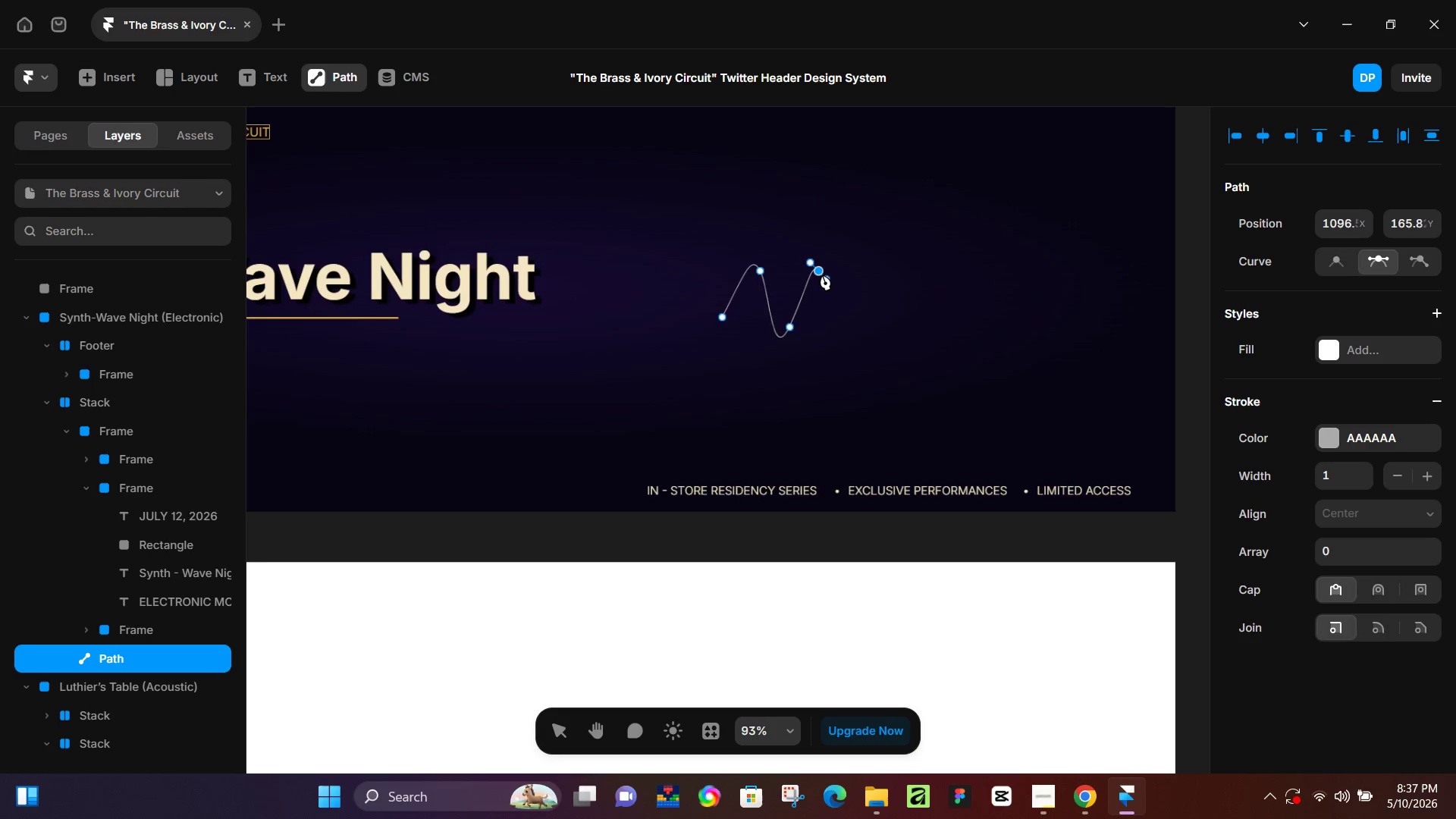 
left_click([817, 271])
 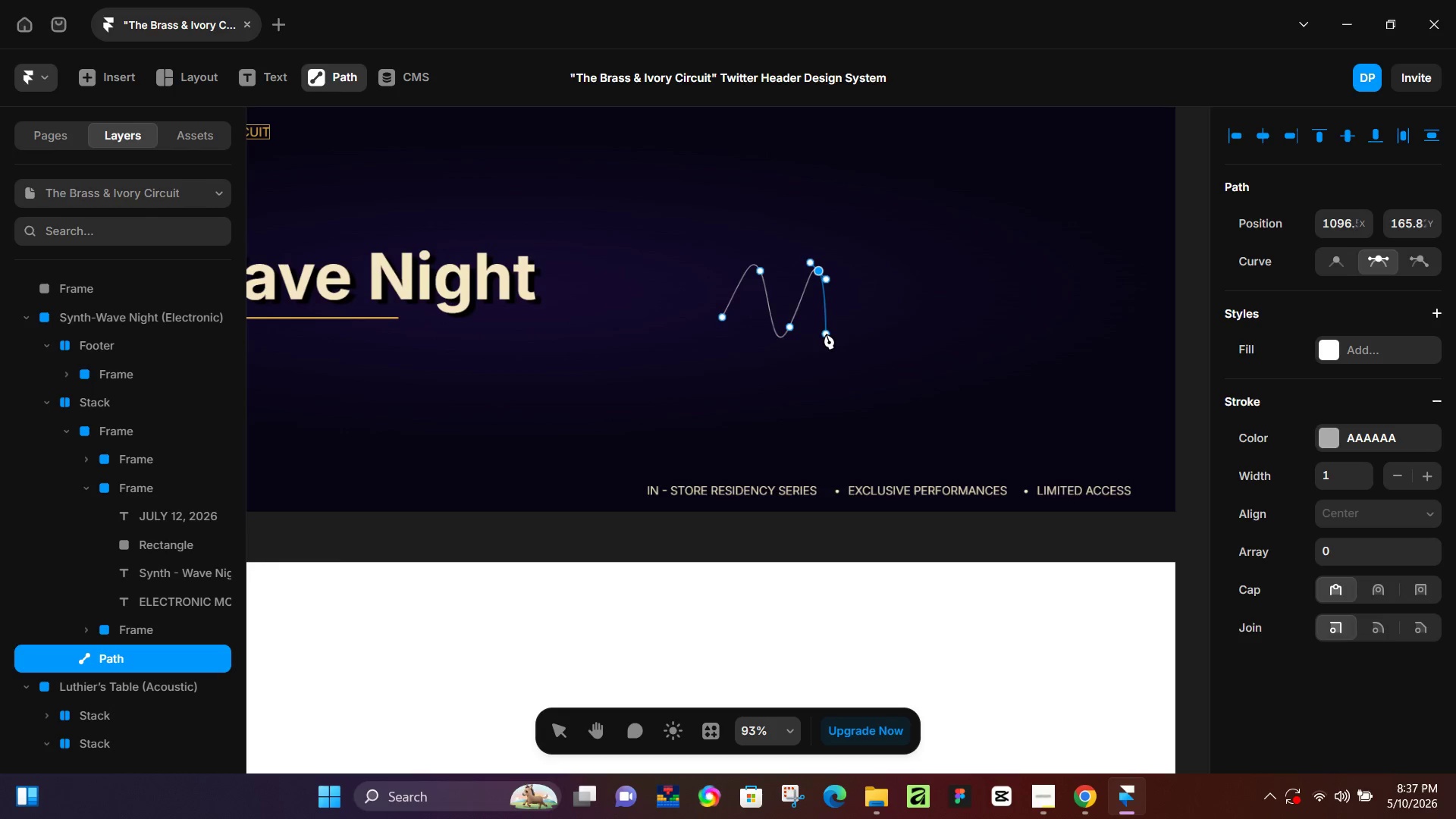 
left_click_drag(start_coordinate=[825, 328], to_coordinate=[848, 288])
 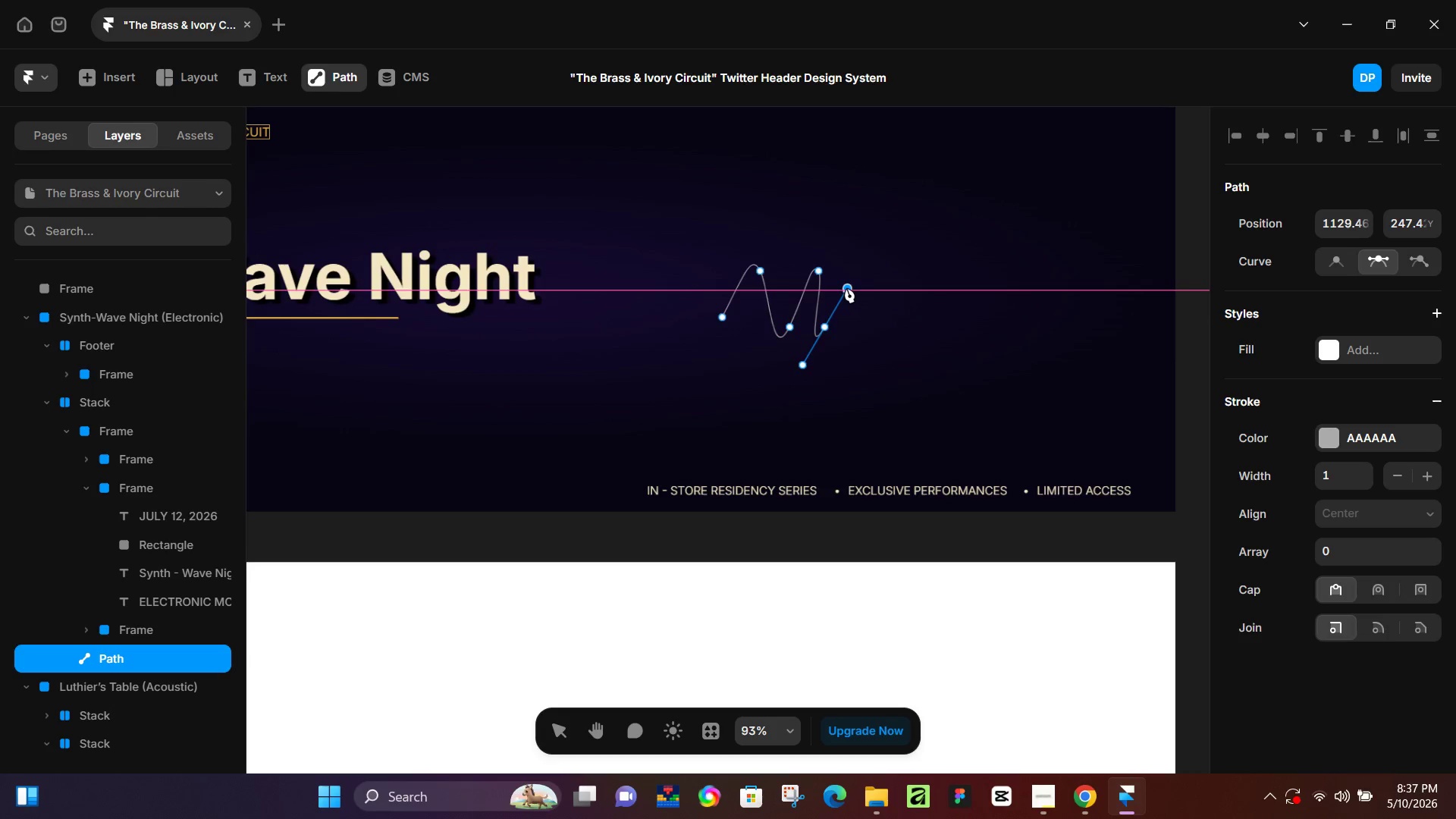 
key(Control+Z)
 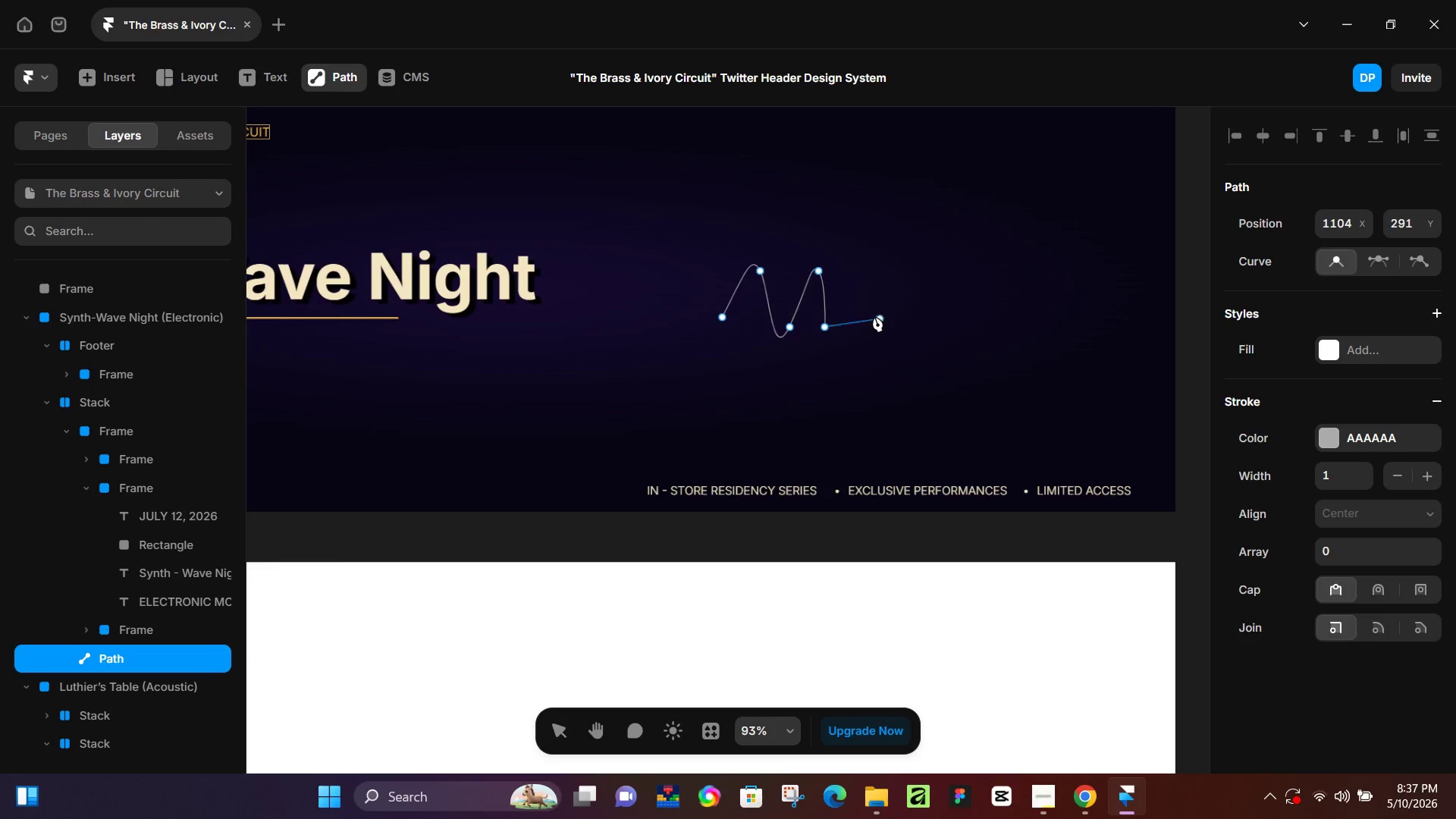 
left_click_drag(start_coordinate=[855, 306], to_coordinate=[860, 266])
 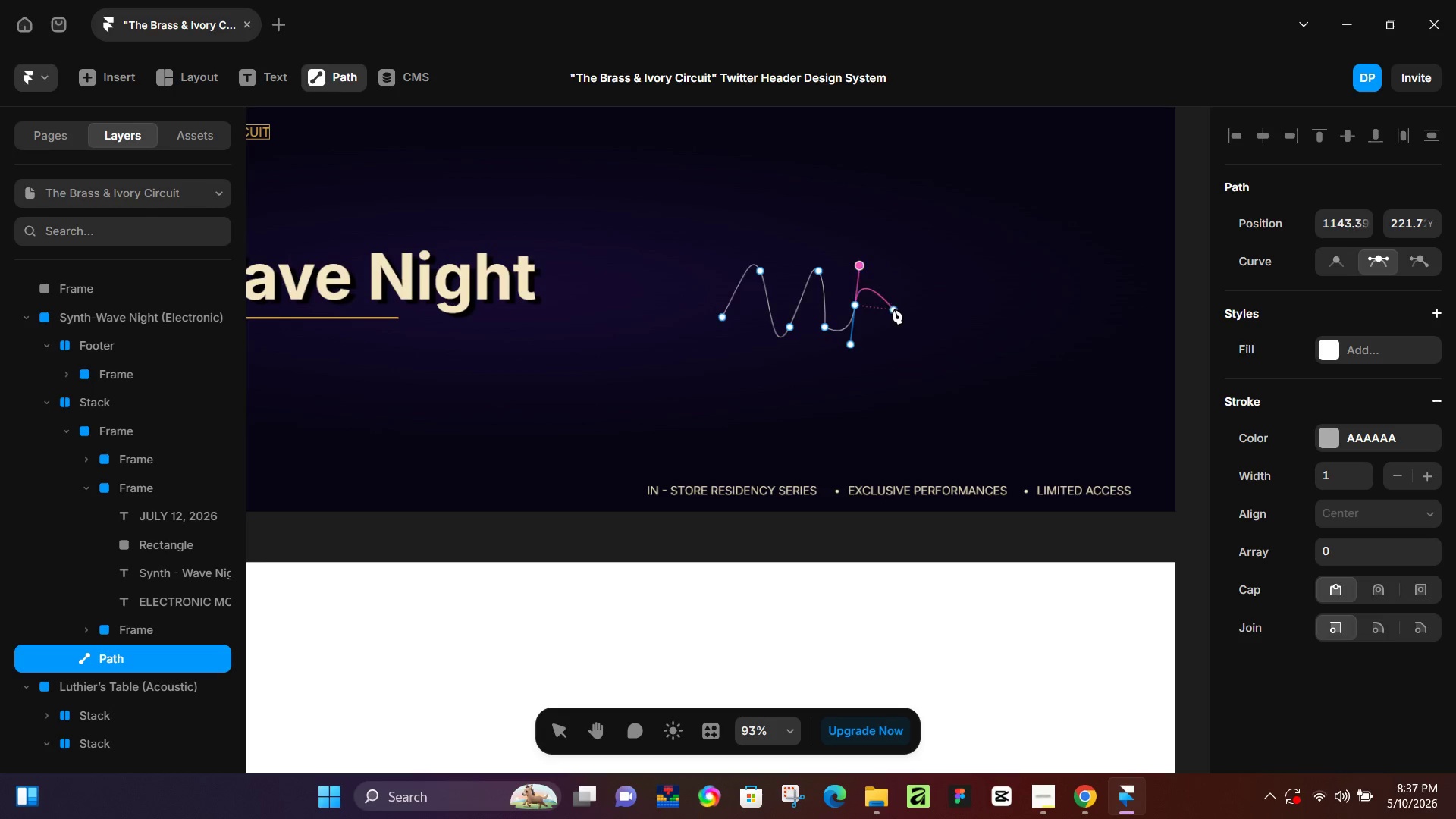 
left_click([894, 309])
 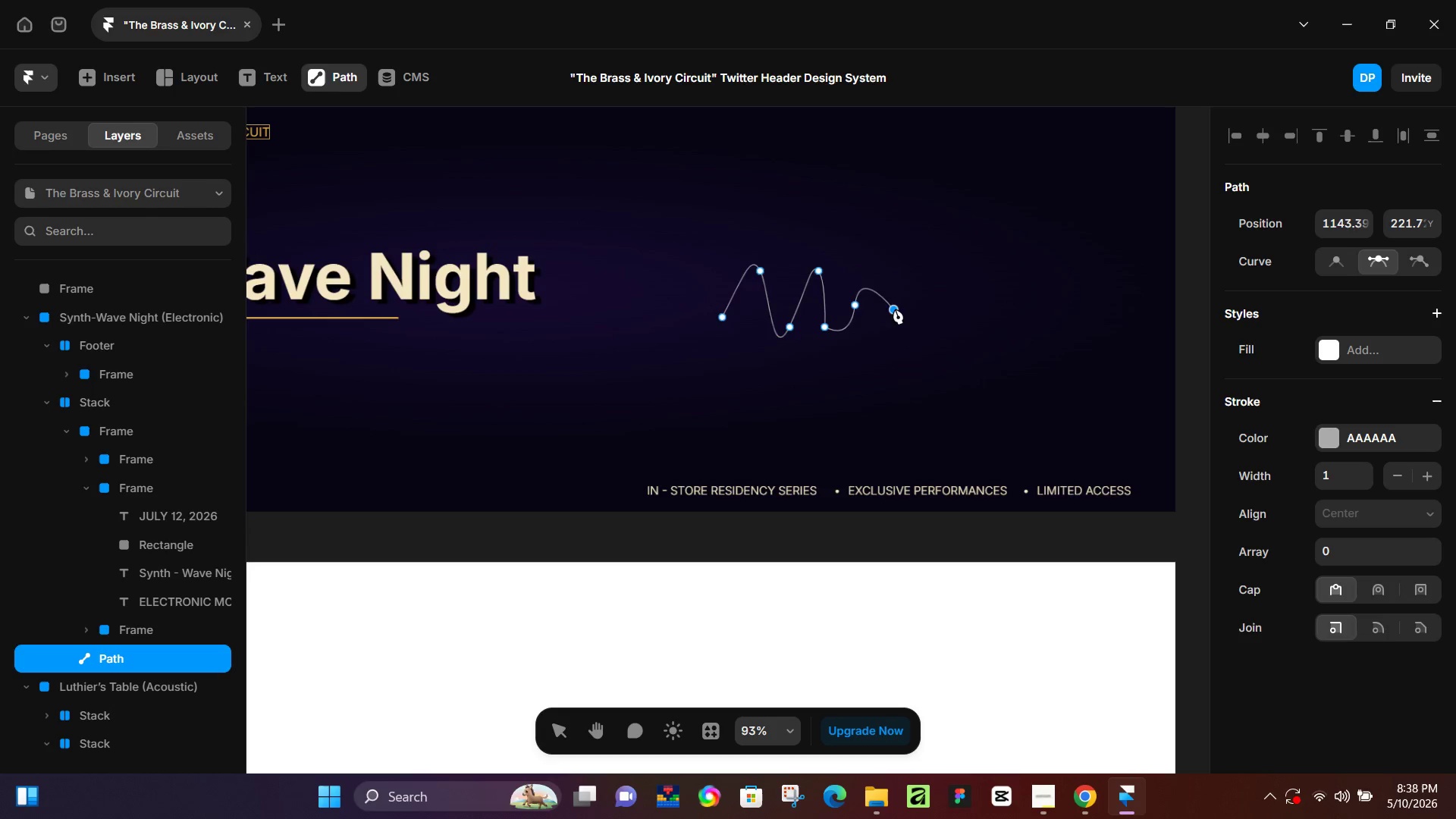 
key(Control+ControlLeft)
 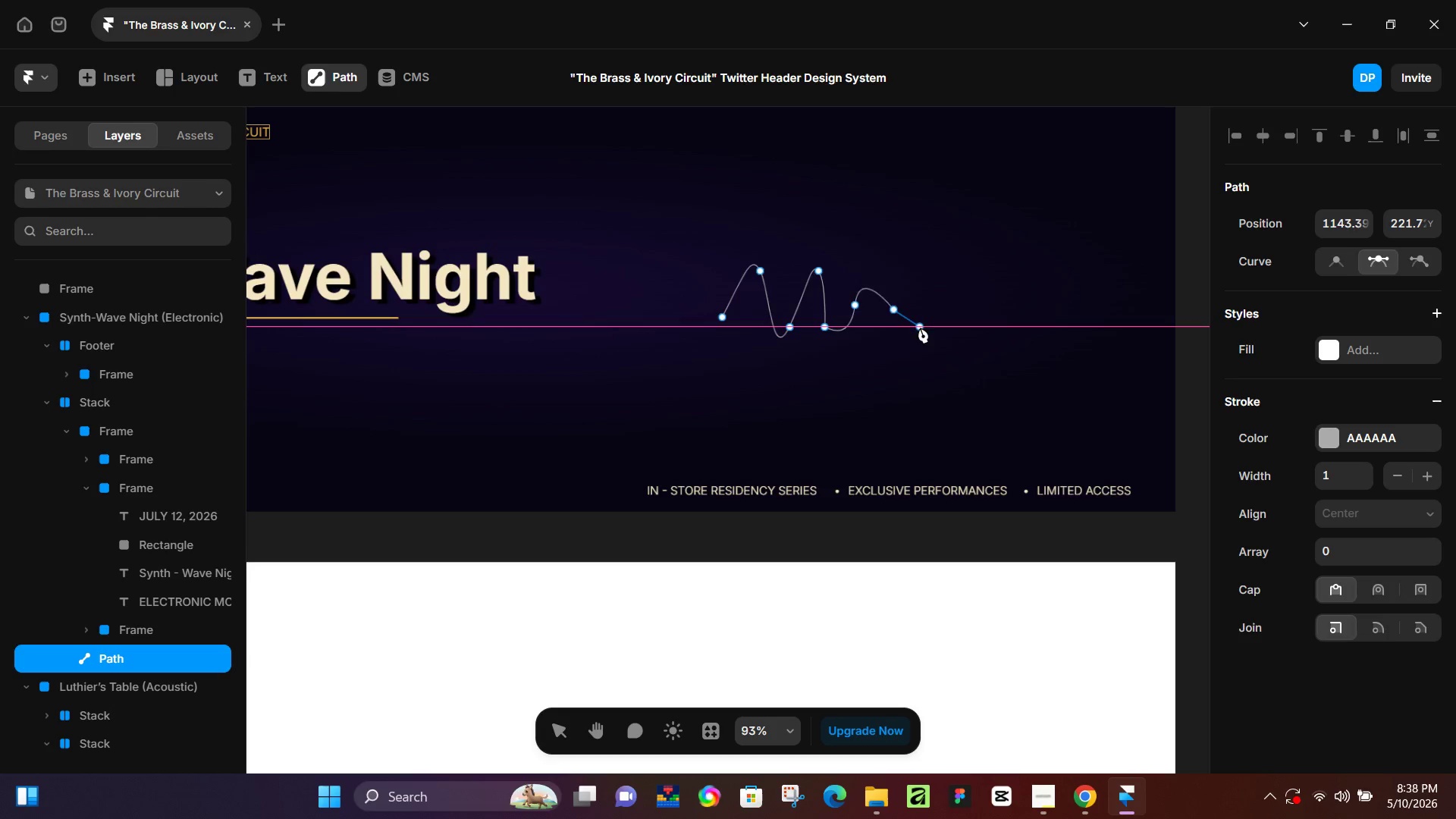 
key(Control+Z)
 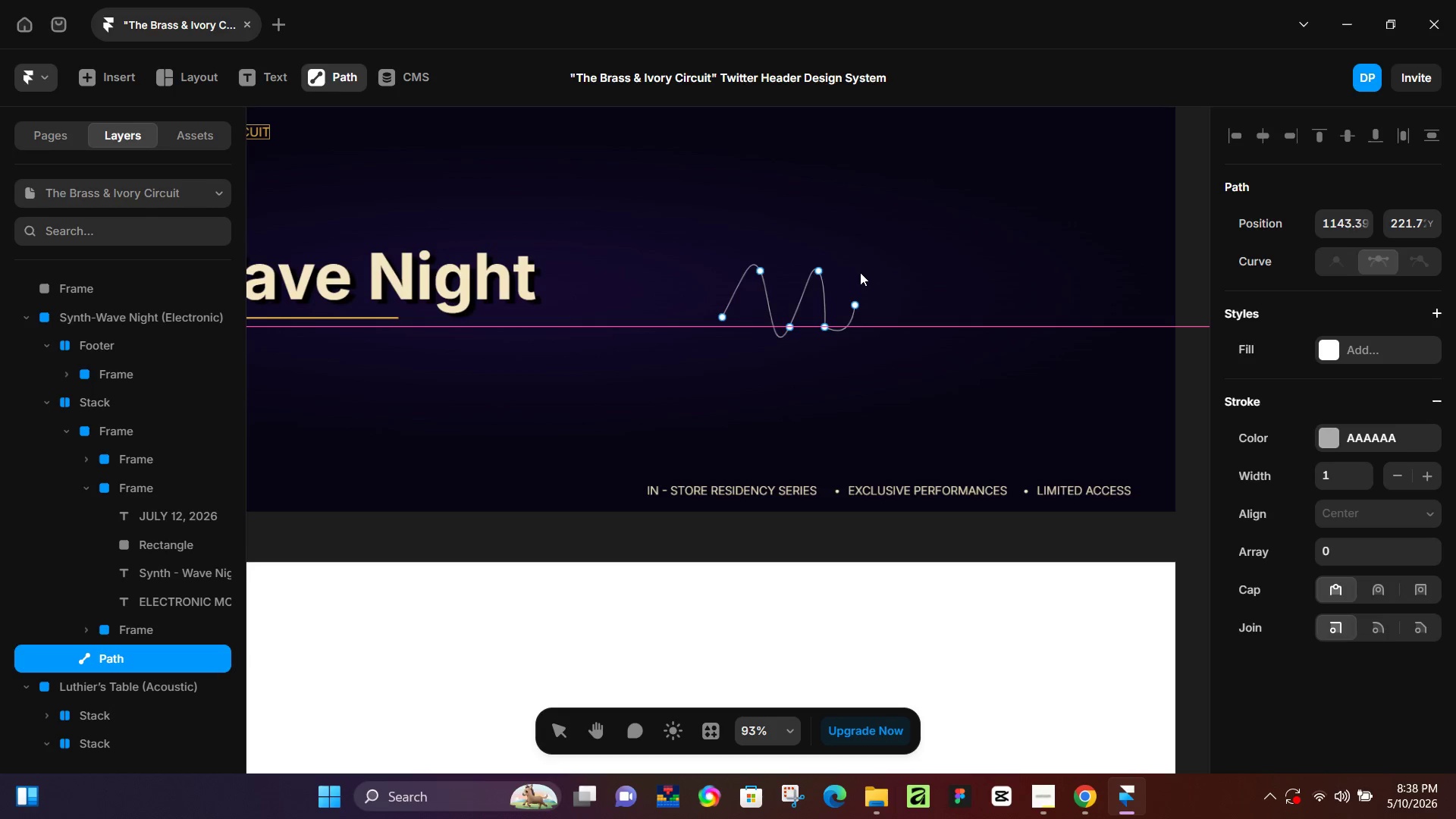 
key(Control+Z)
 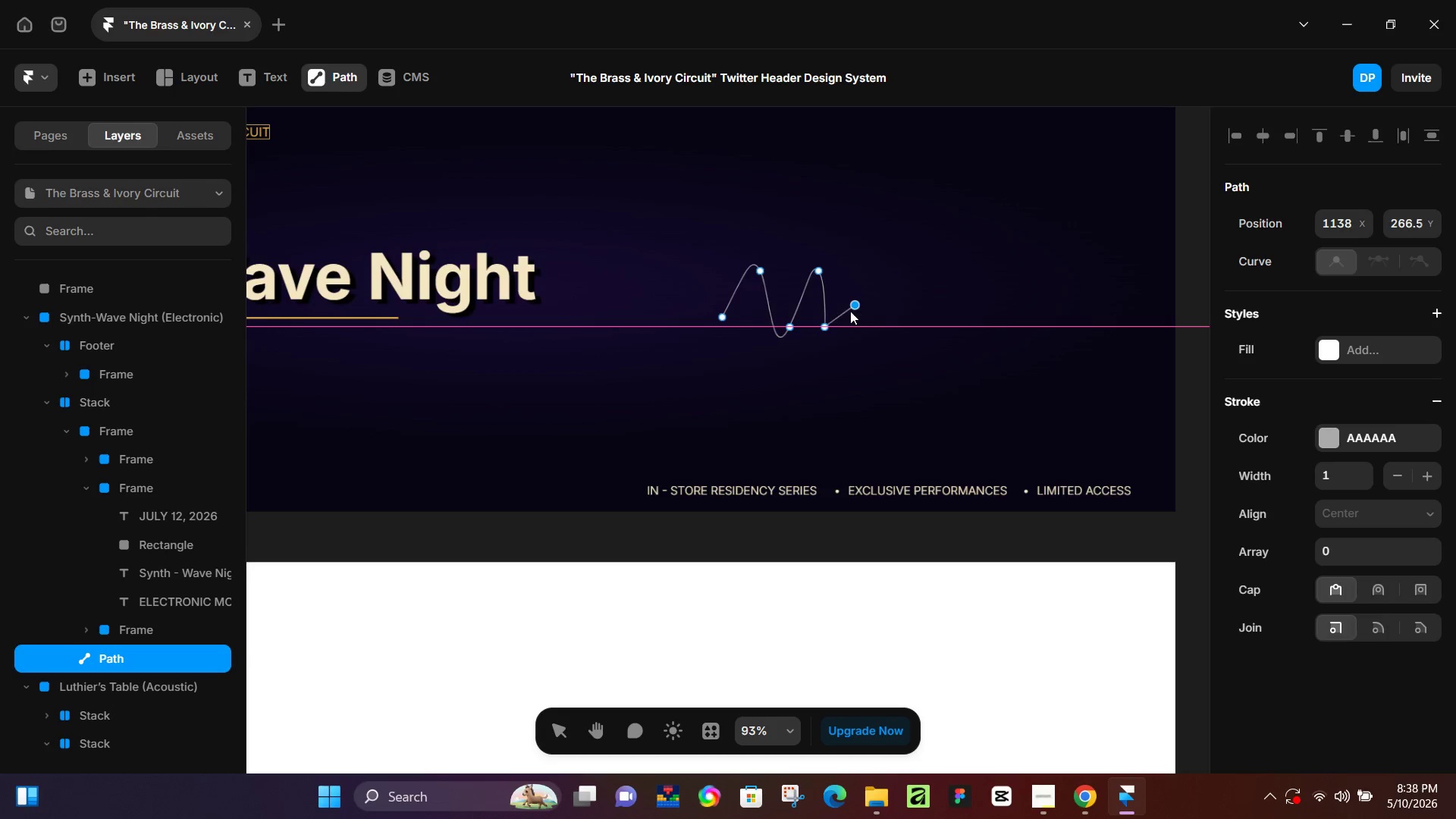 
key(Control+Z)
 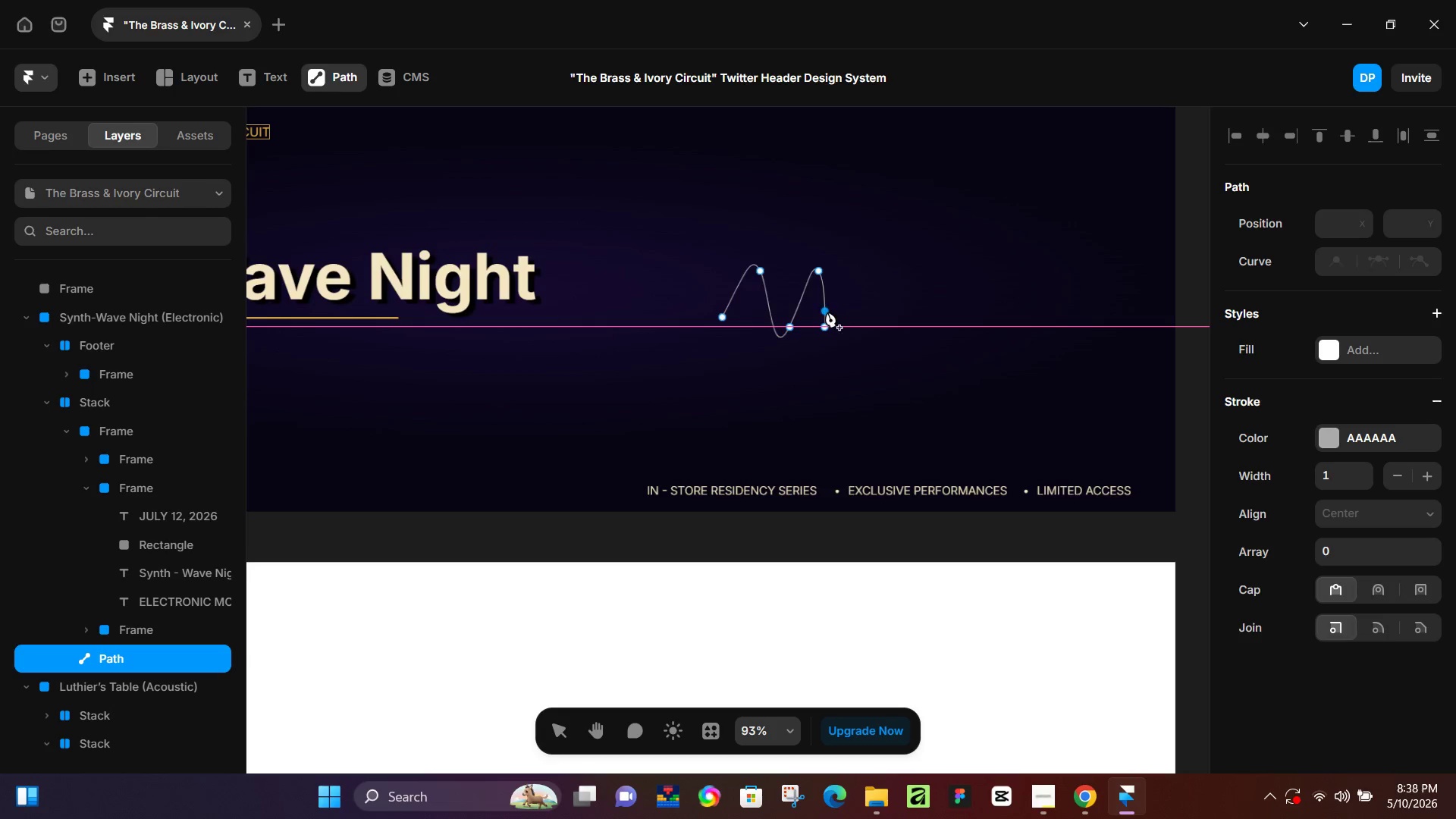 
key(Control+Z)
 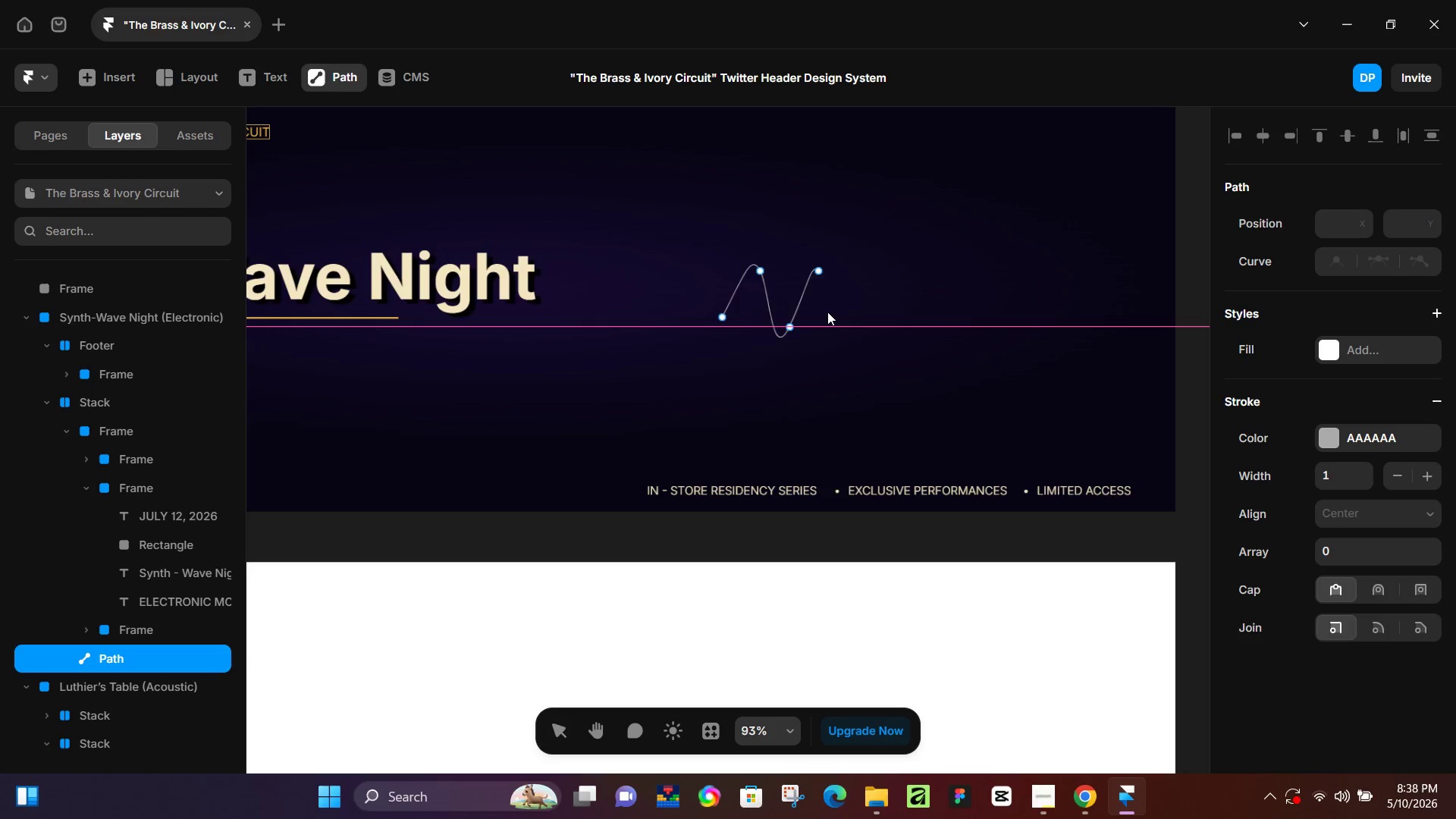 
key(Control+Z)
 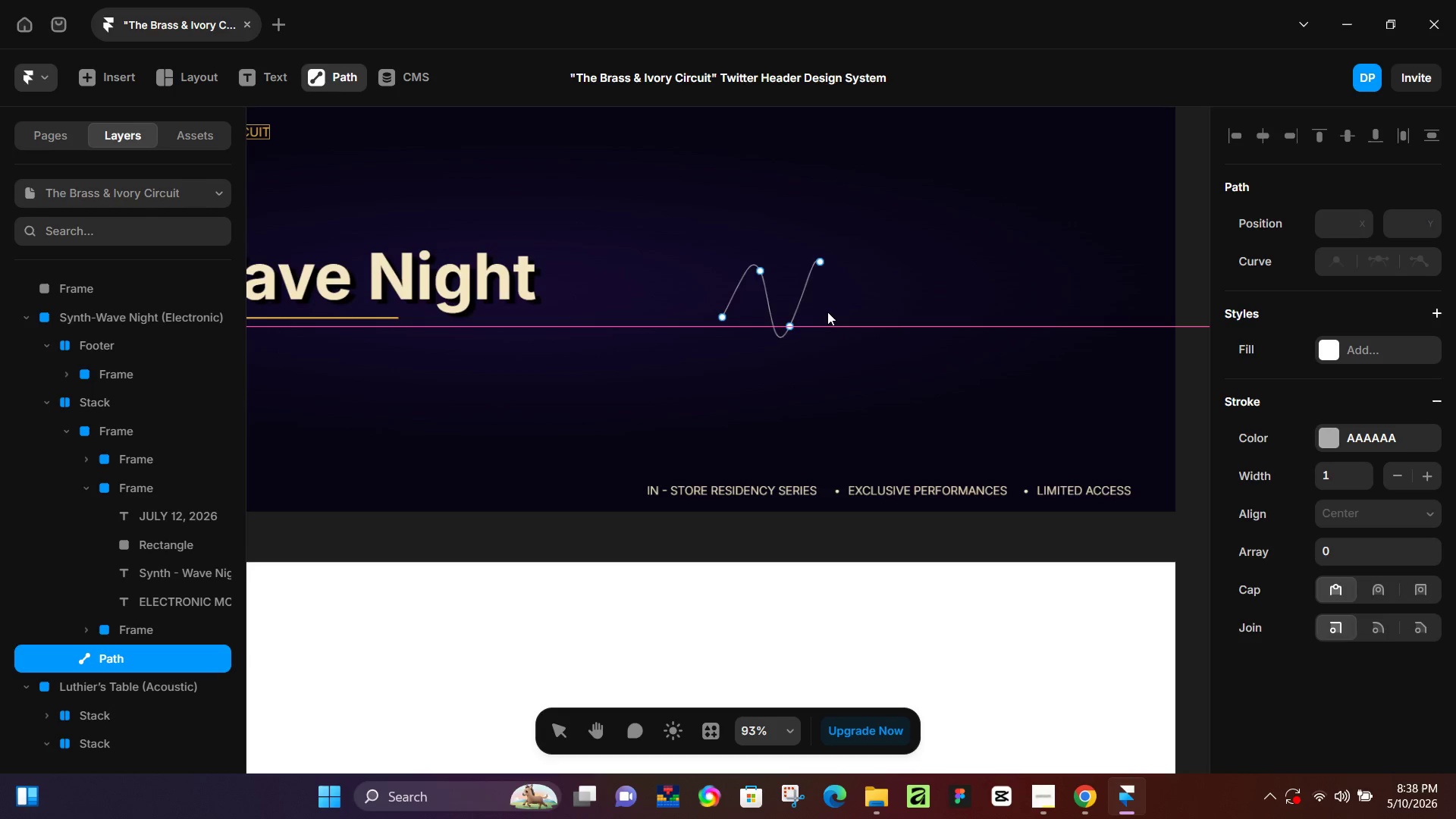 
key(Control+Z)
 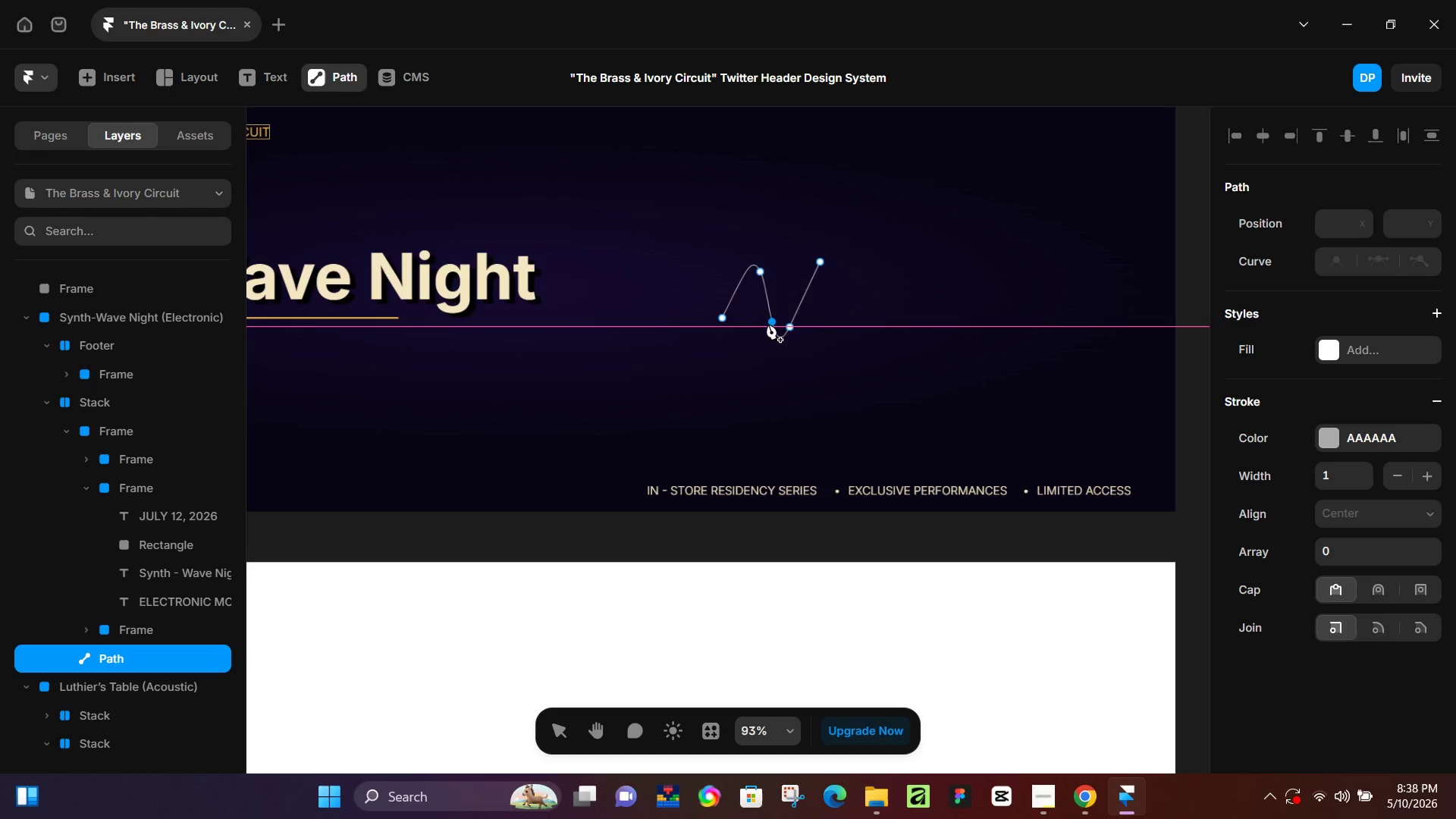 
key(Control+Z)
 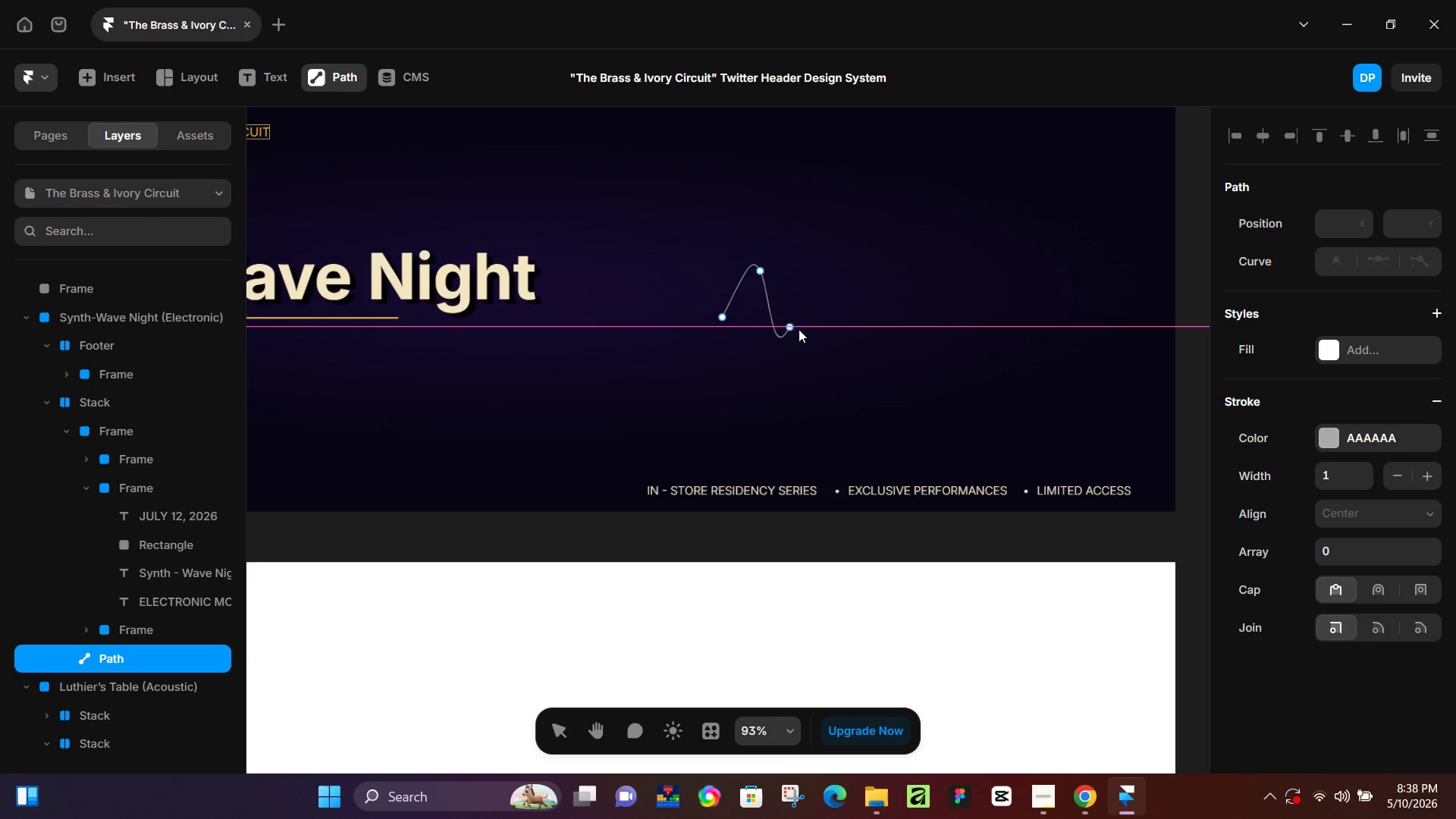 
left_click([787, 325])
 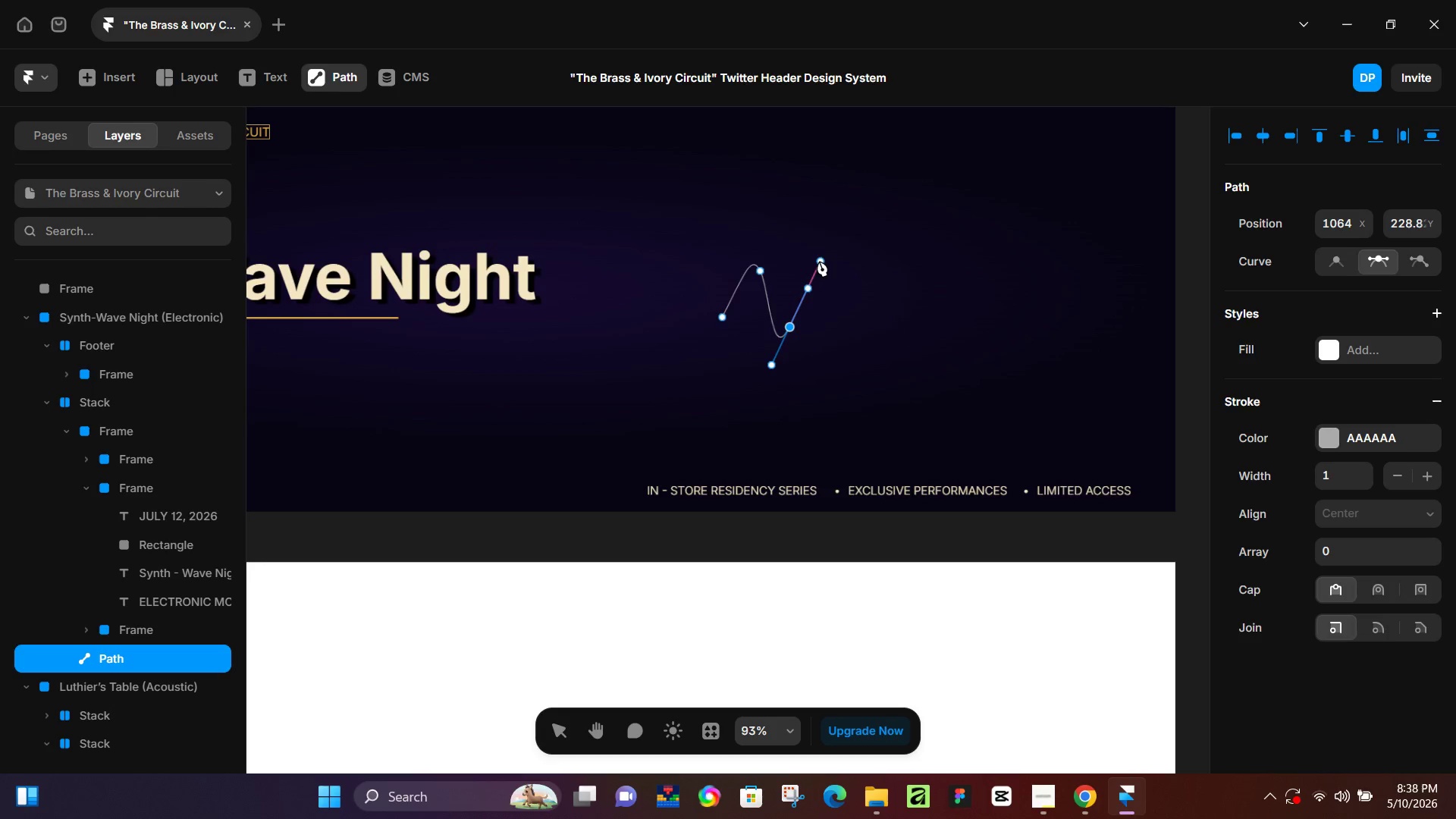 
left_click_drag(start_coordinate=[821, 263], to_coordinate=[832, 280])
 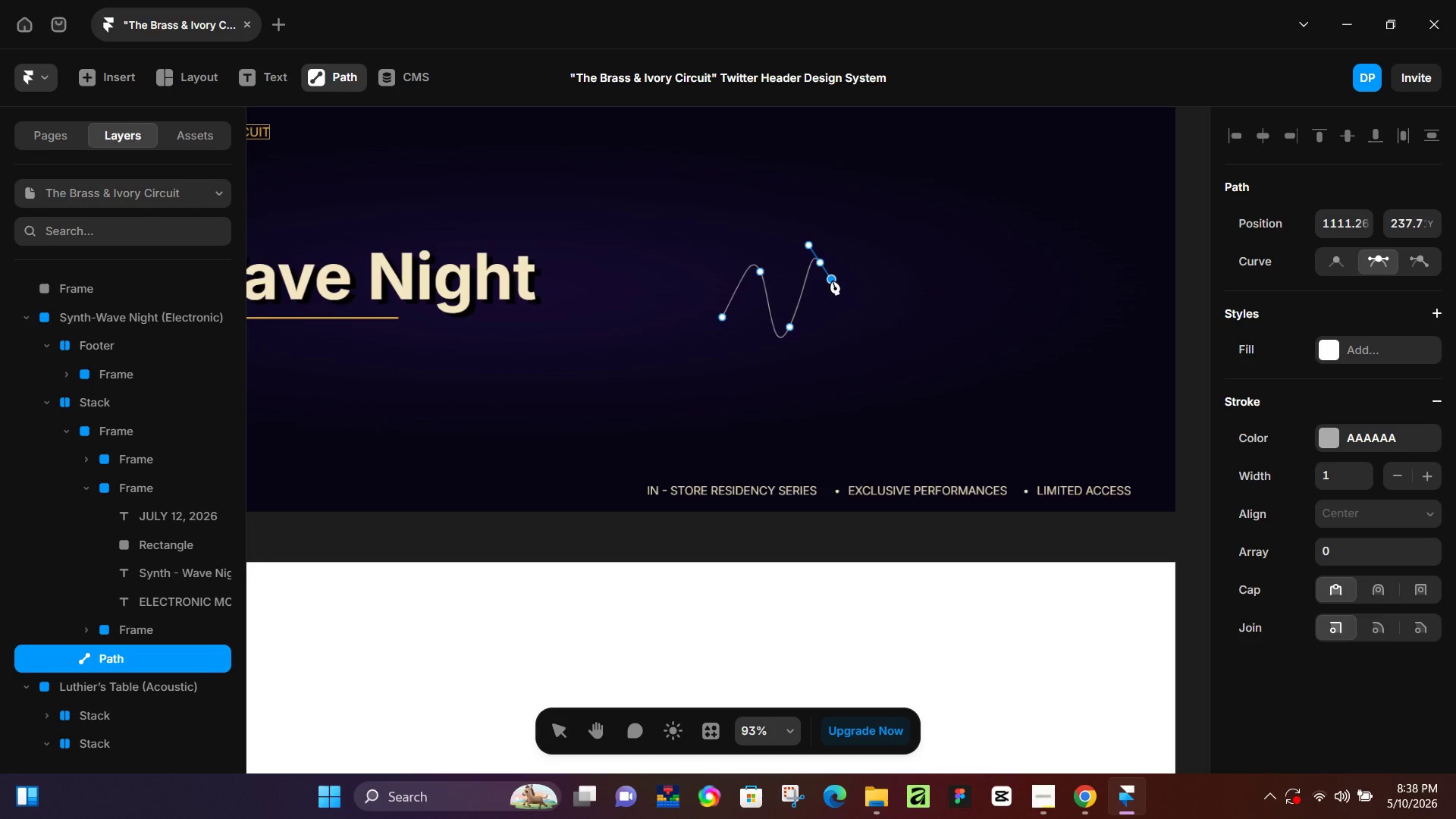 
key(Control+Z)
 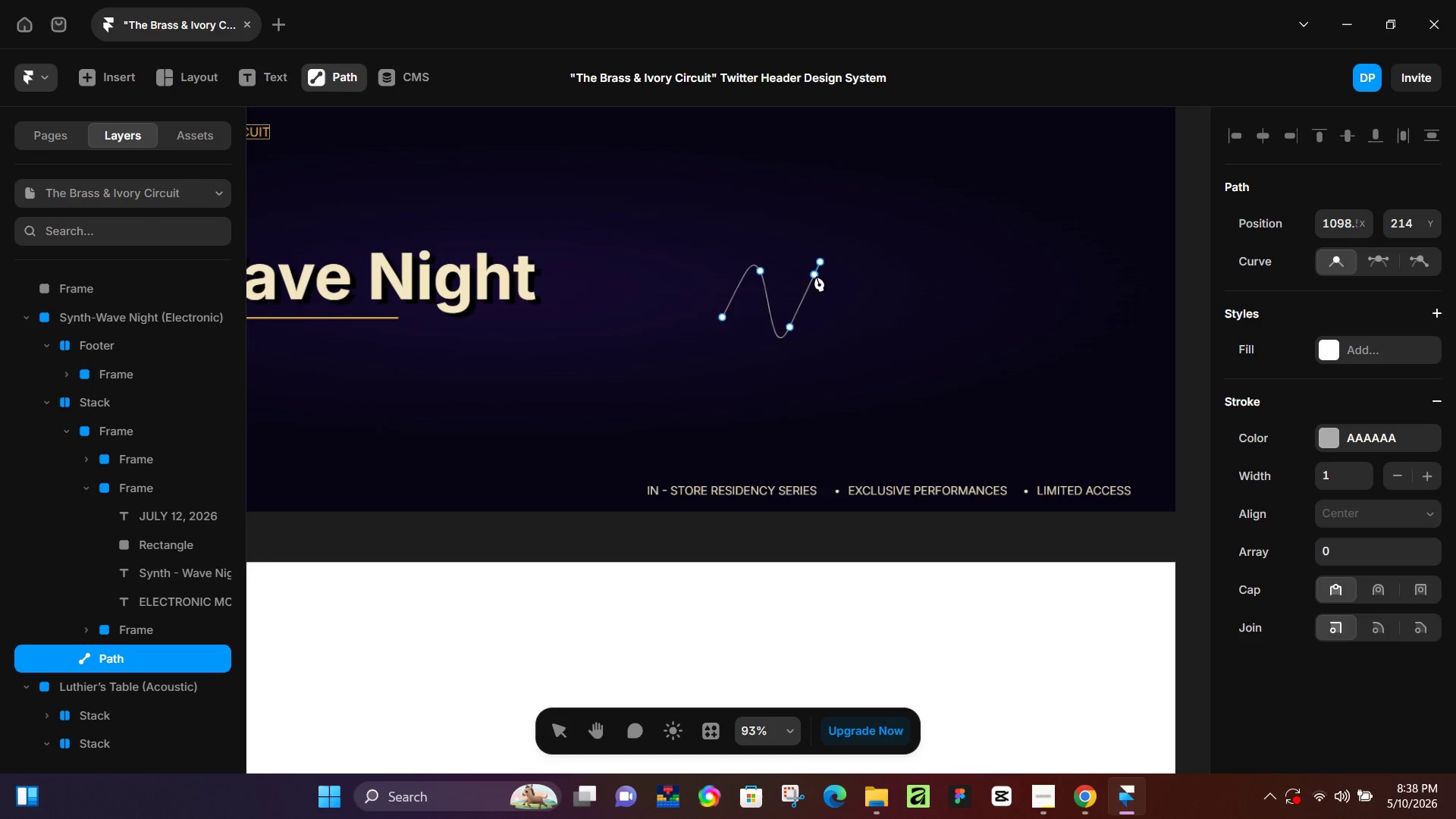 
key(Control+Z)
 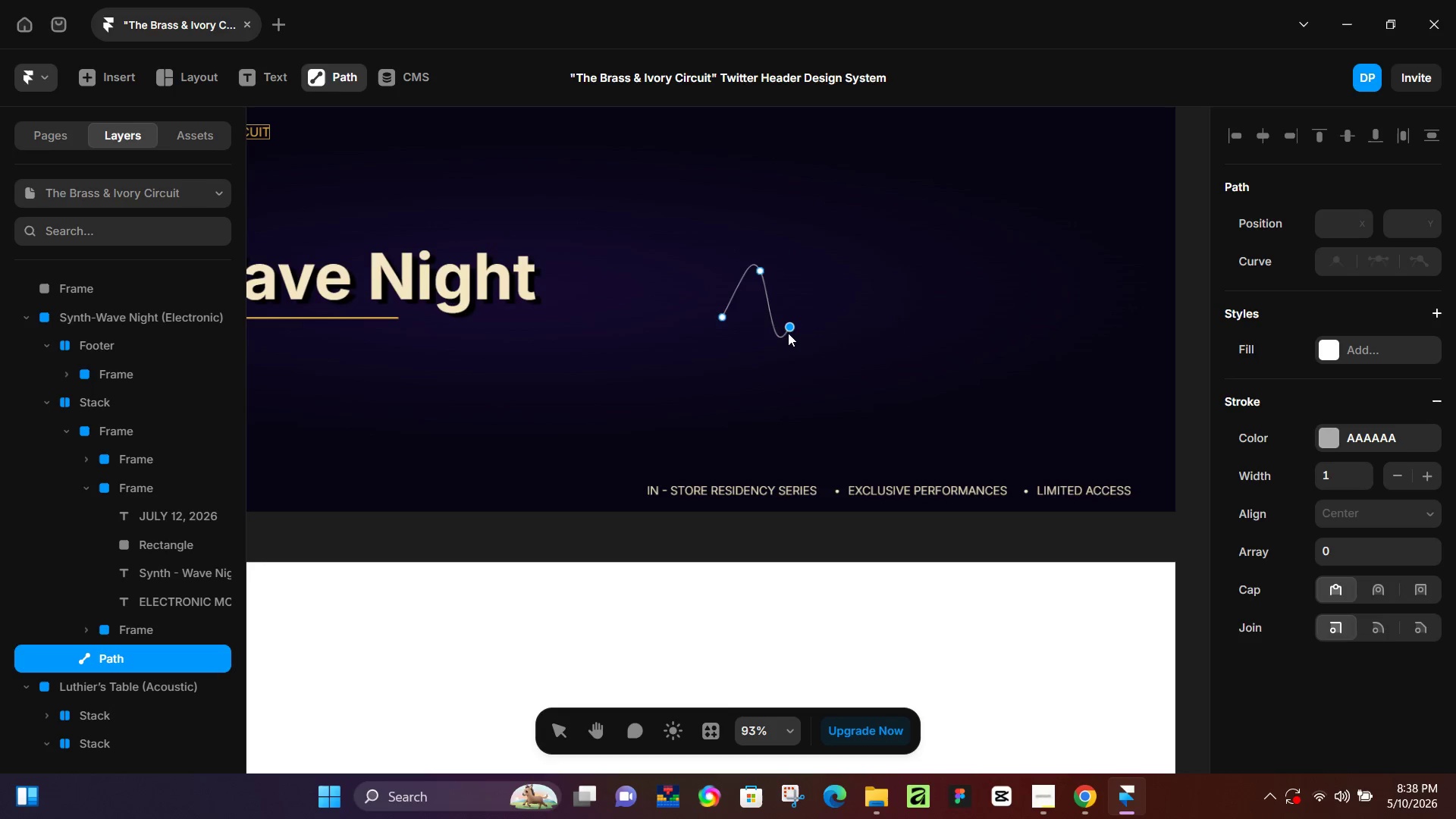 
left_click([787, 325])
 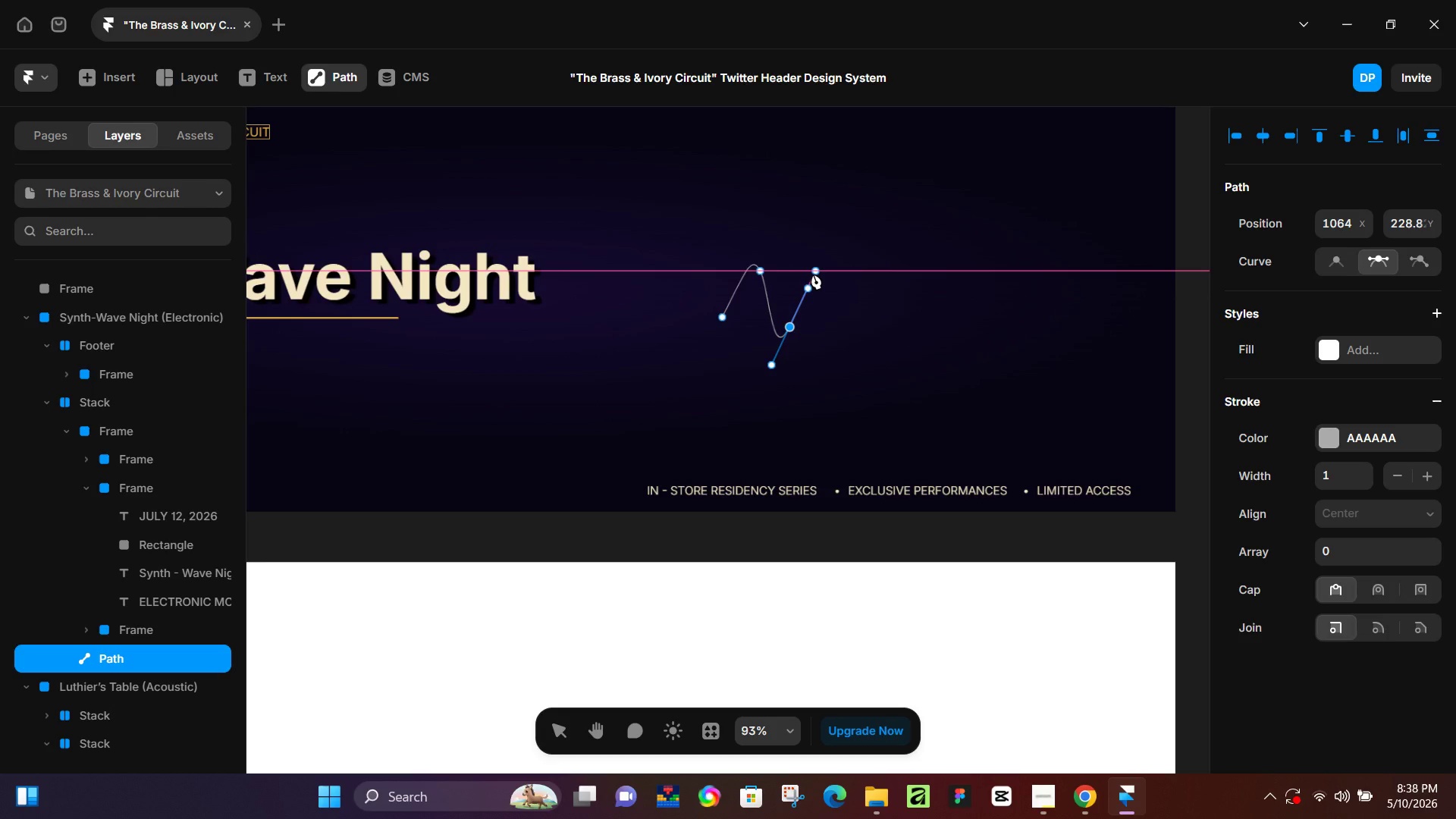 
left_click([828, 282])
 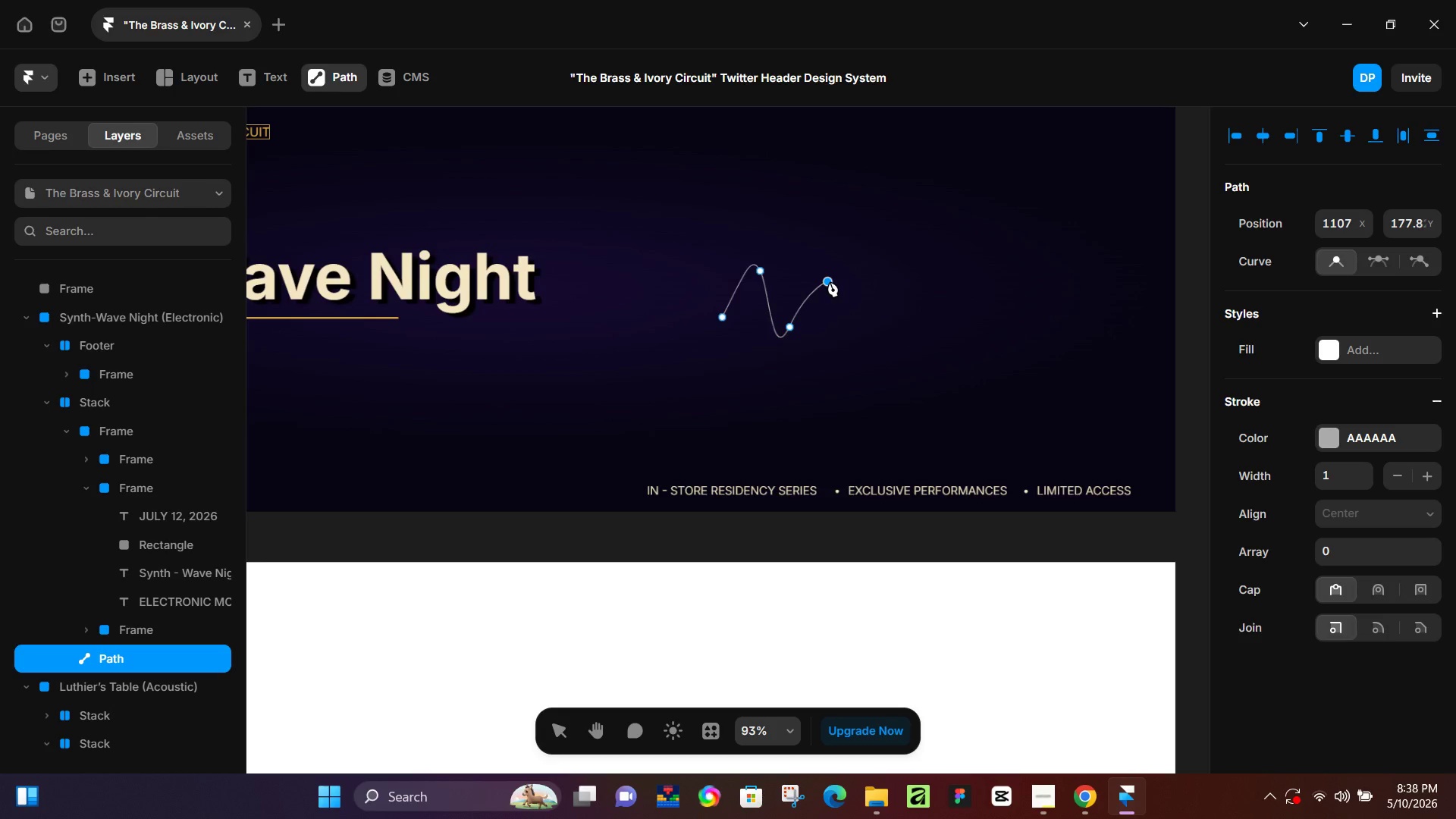 
key(Control+Z)
 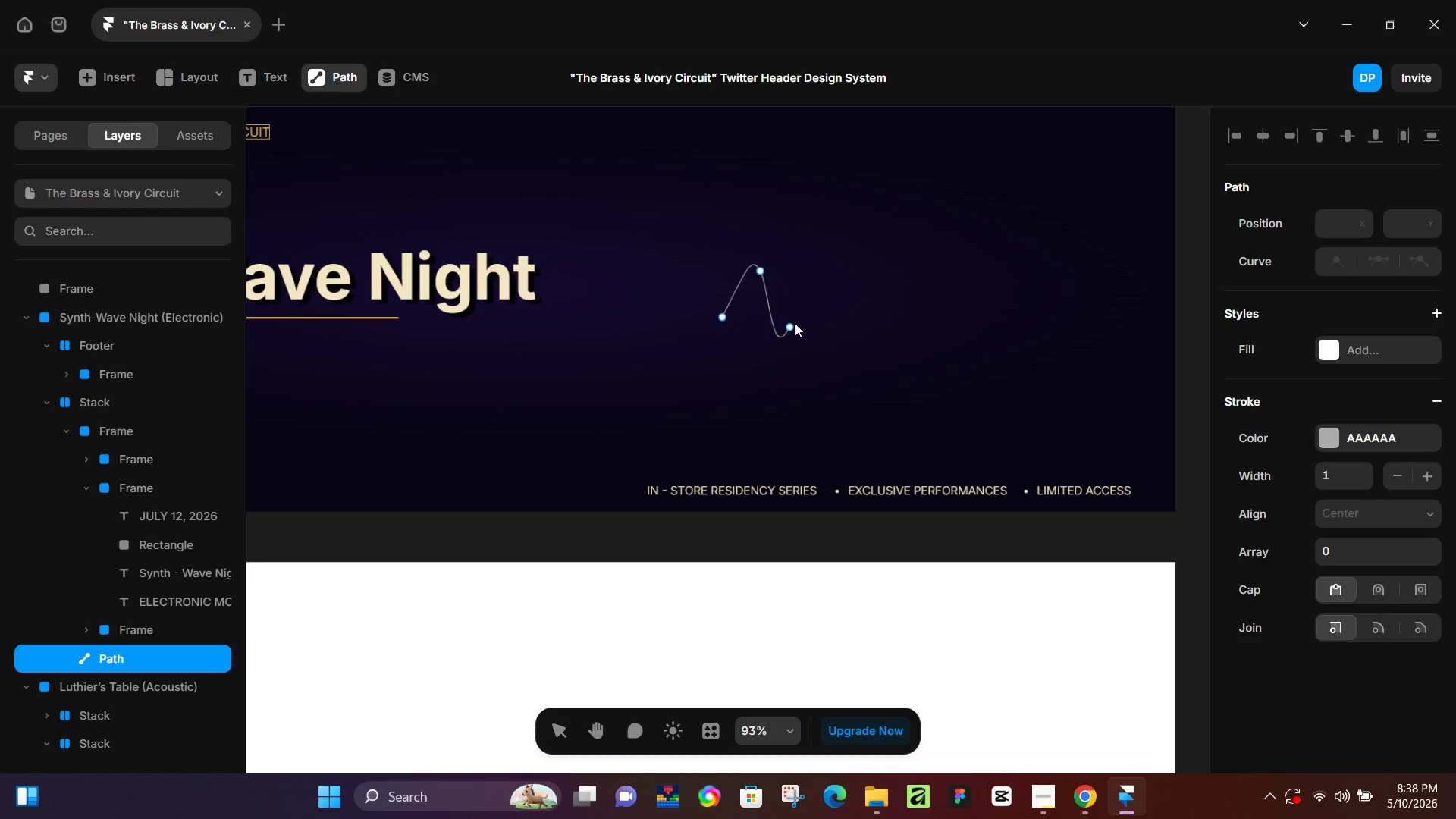 
left_click([793, 323])
 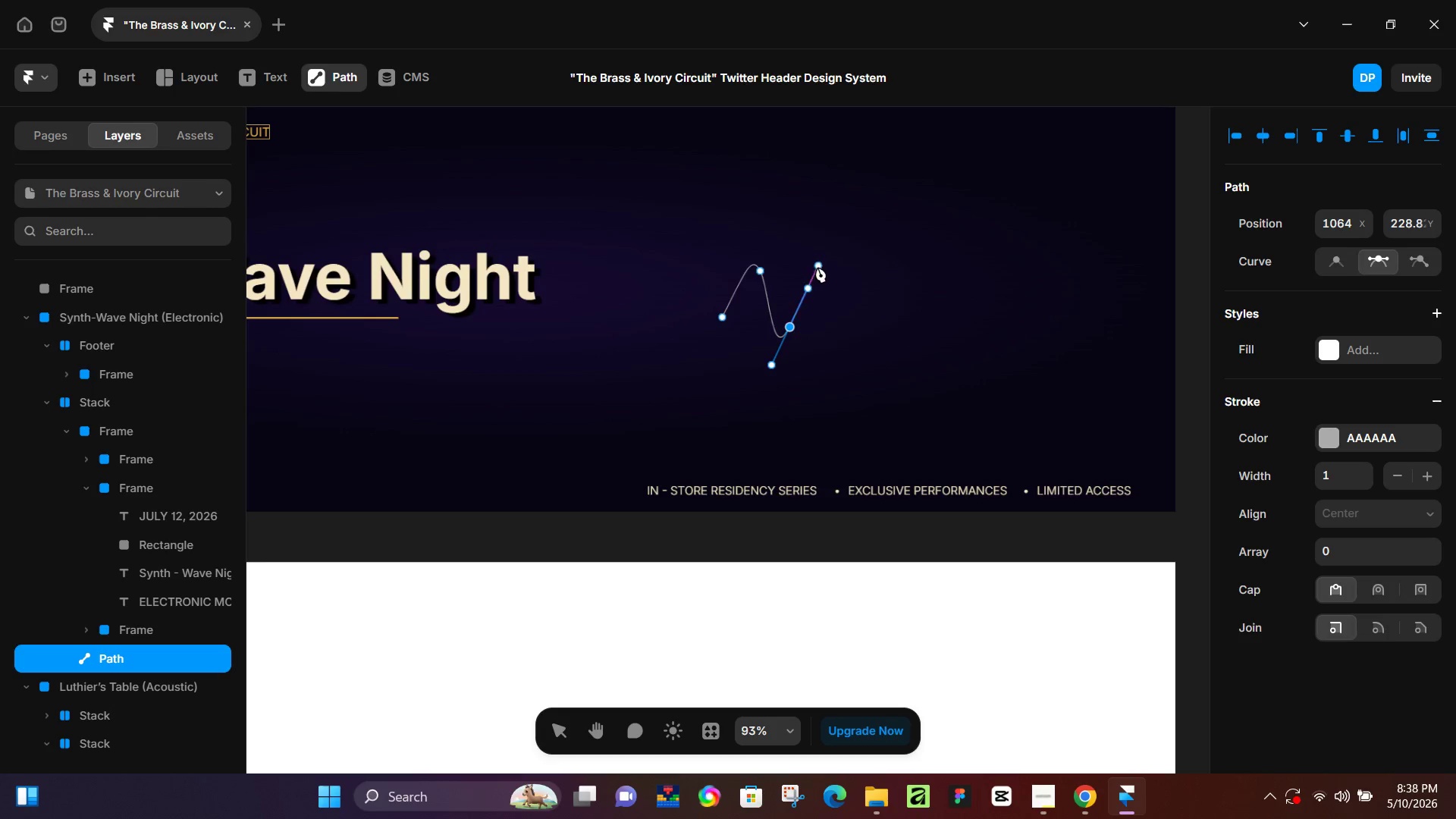 
left_click_drag(start_coordinate=[818, 268], to_coordinate=[830, 300])
 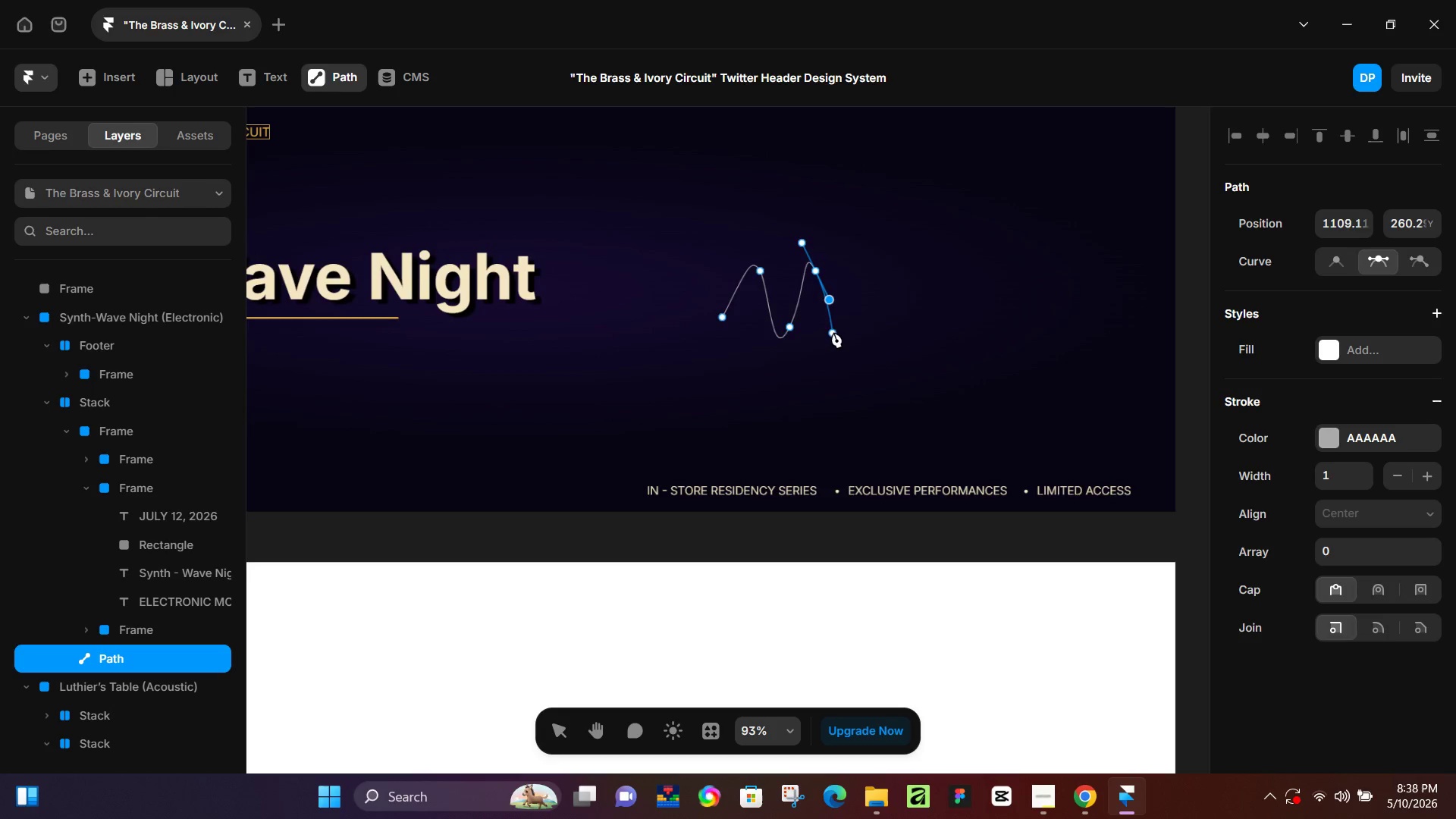 
left_click_drag(start_coordinate=[834, 331], to_coordinate=[849, 300])
 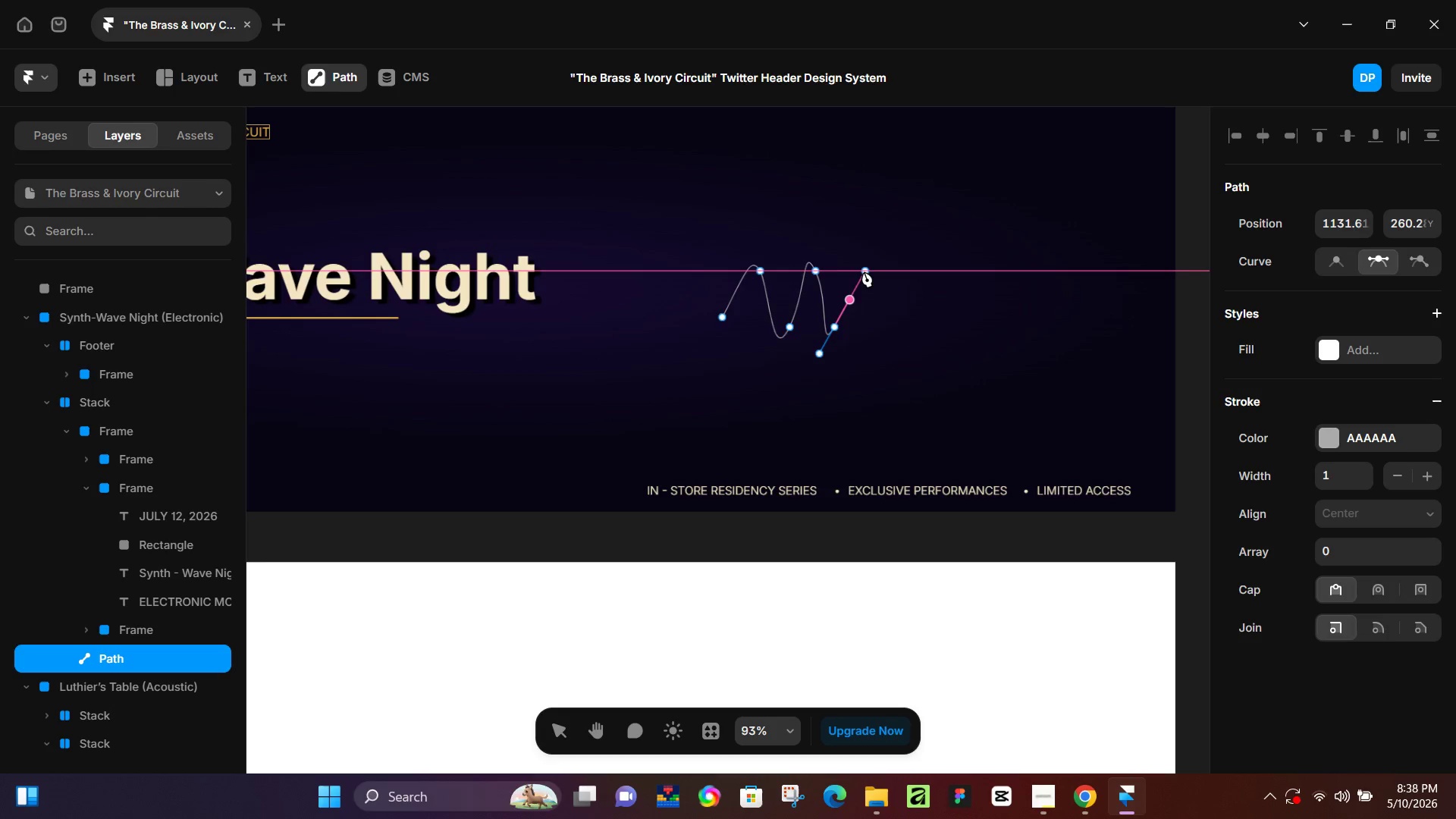 
left_click_drag(start_coordinate=[864, 271], to_coordinate=[876, 318])
 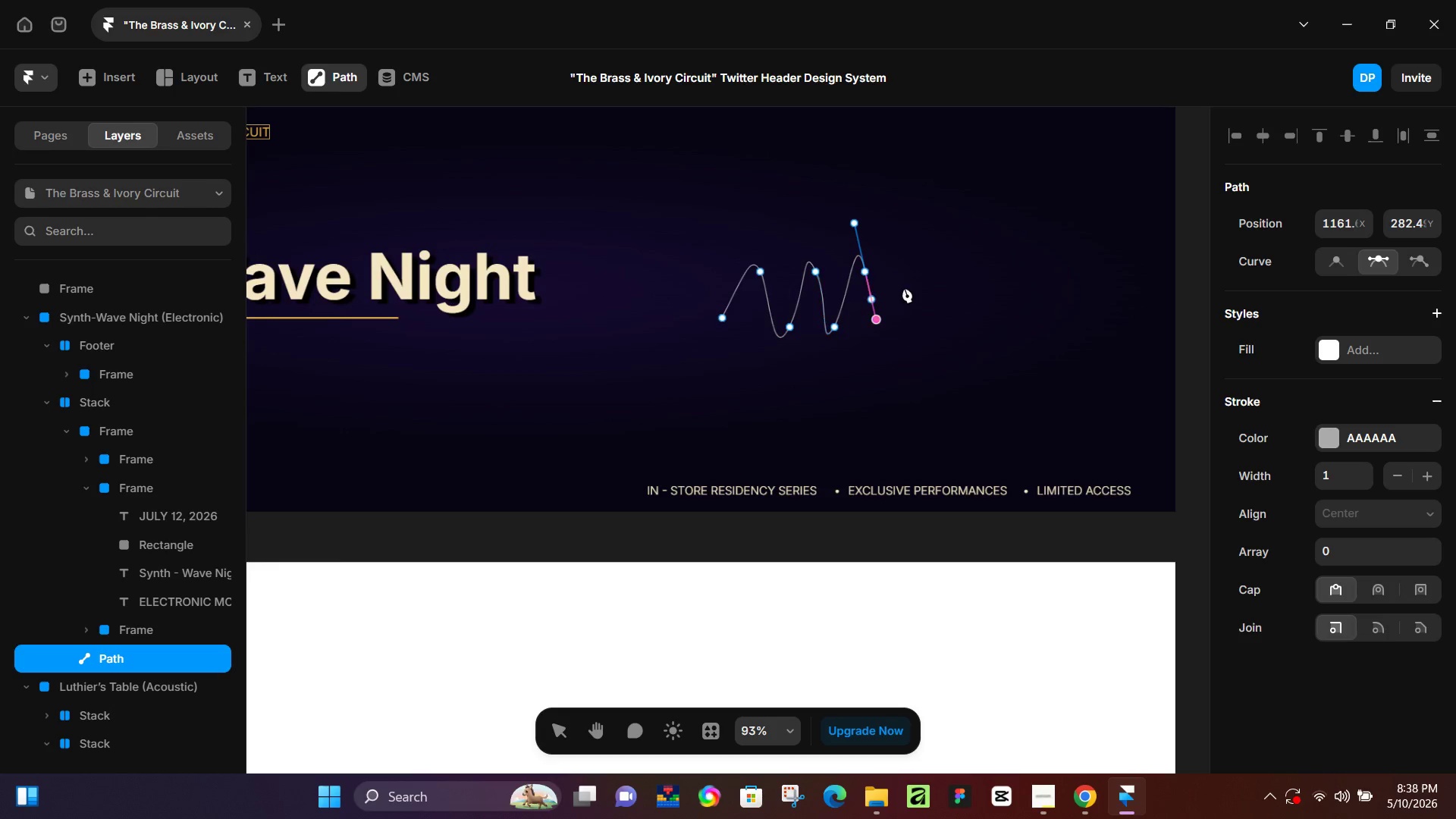 
wait(5.5)
 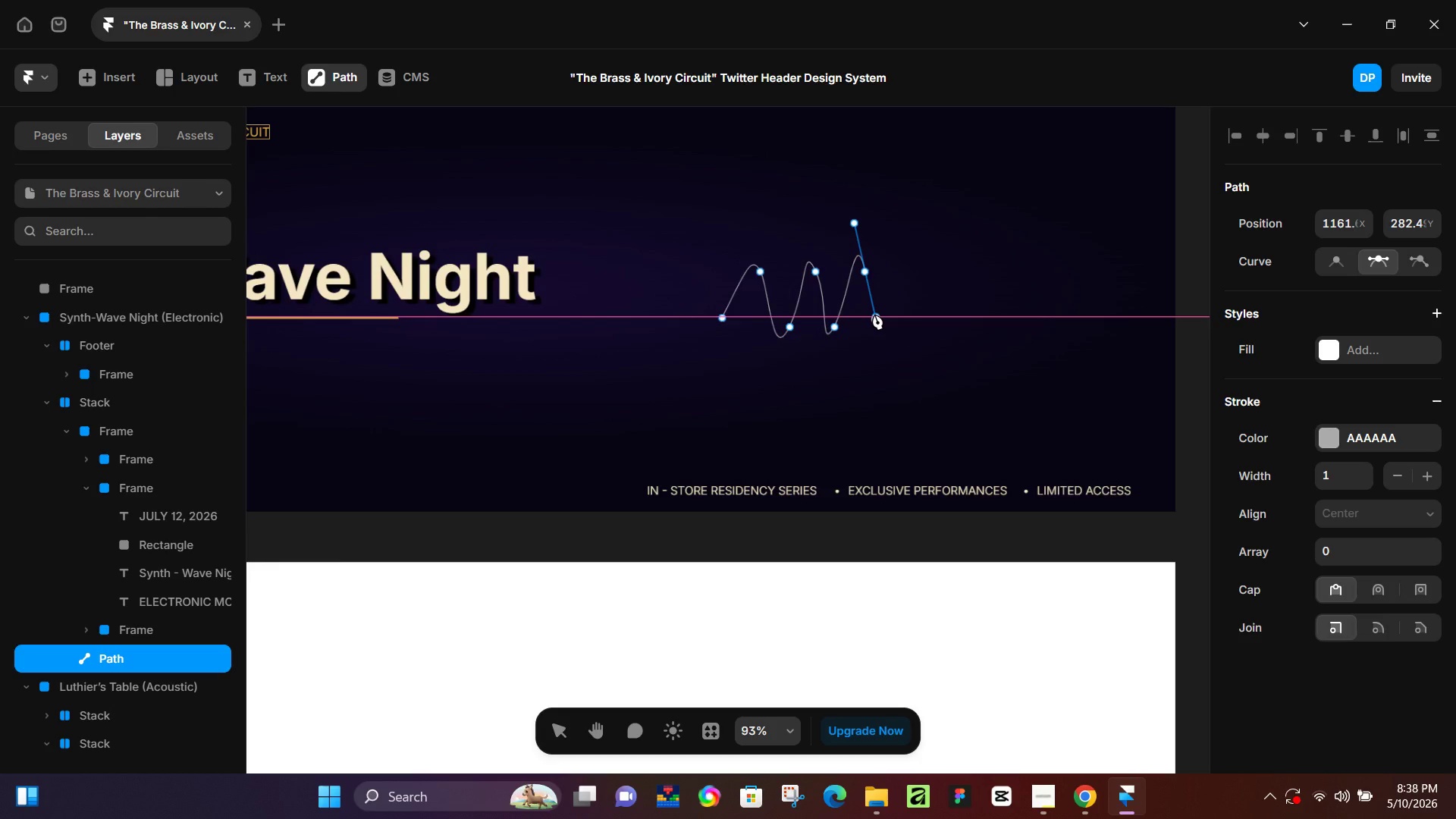 
key(Control+ControlLeft)
 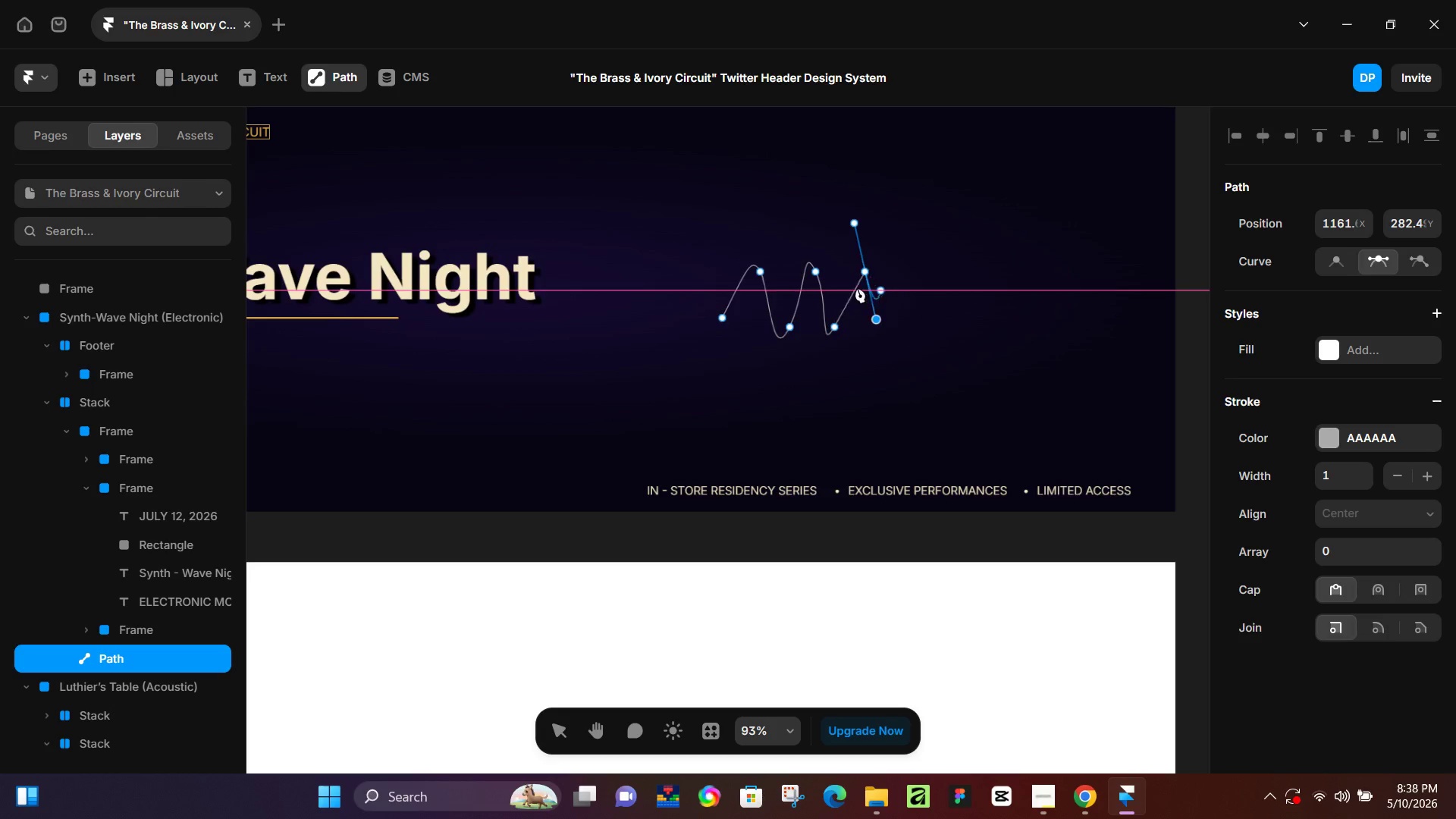 
key(Control+Z)
 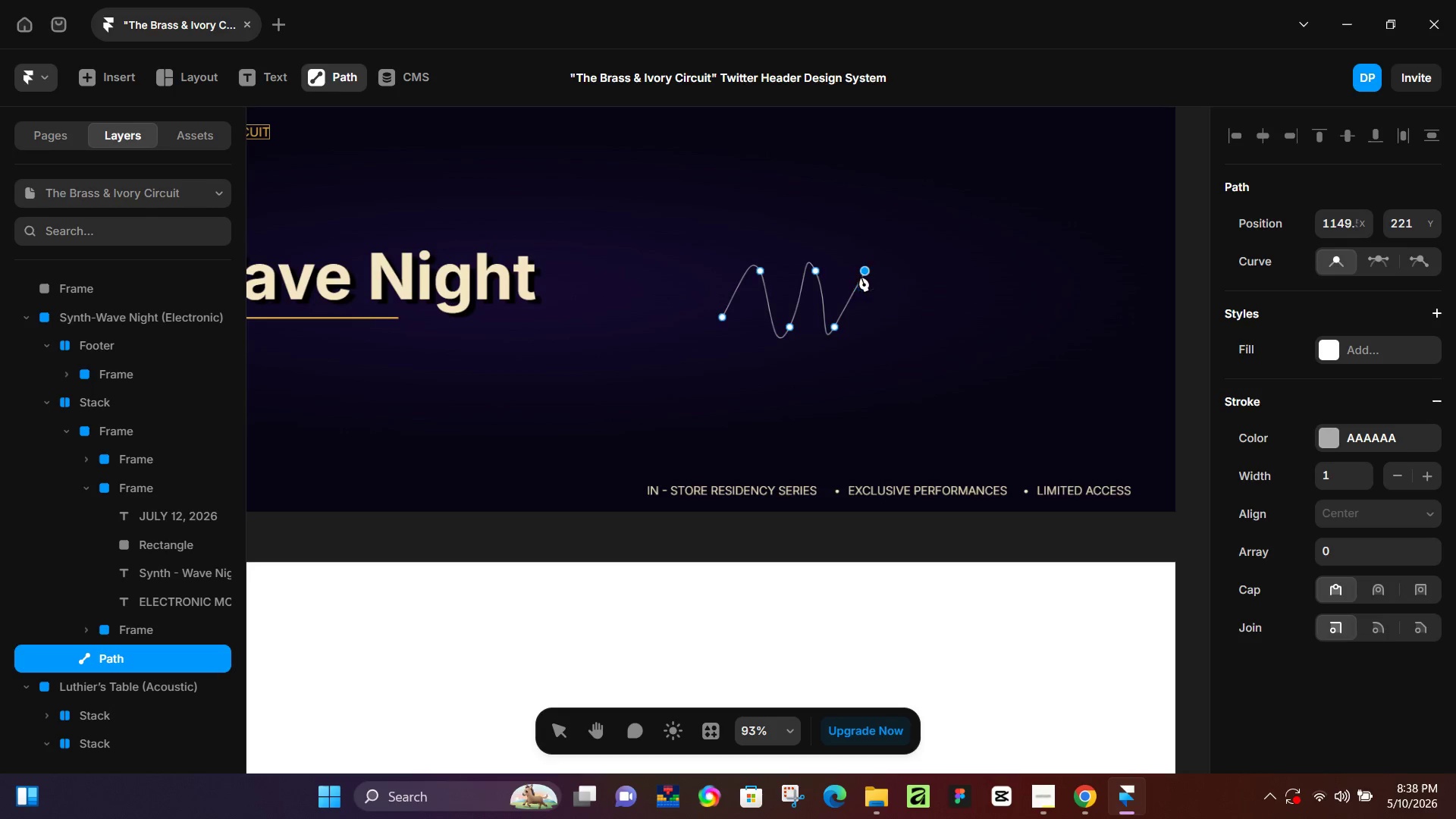 
key(Control+ControlLeft)
 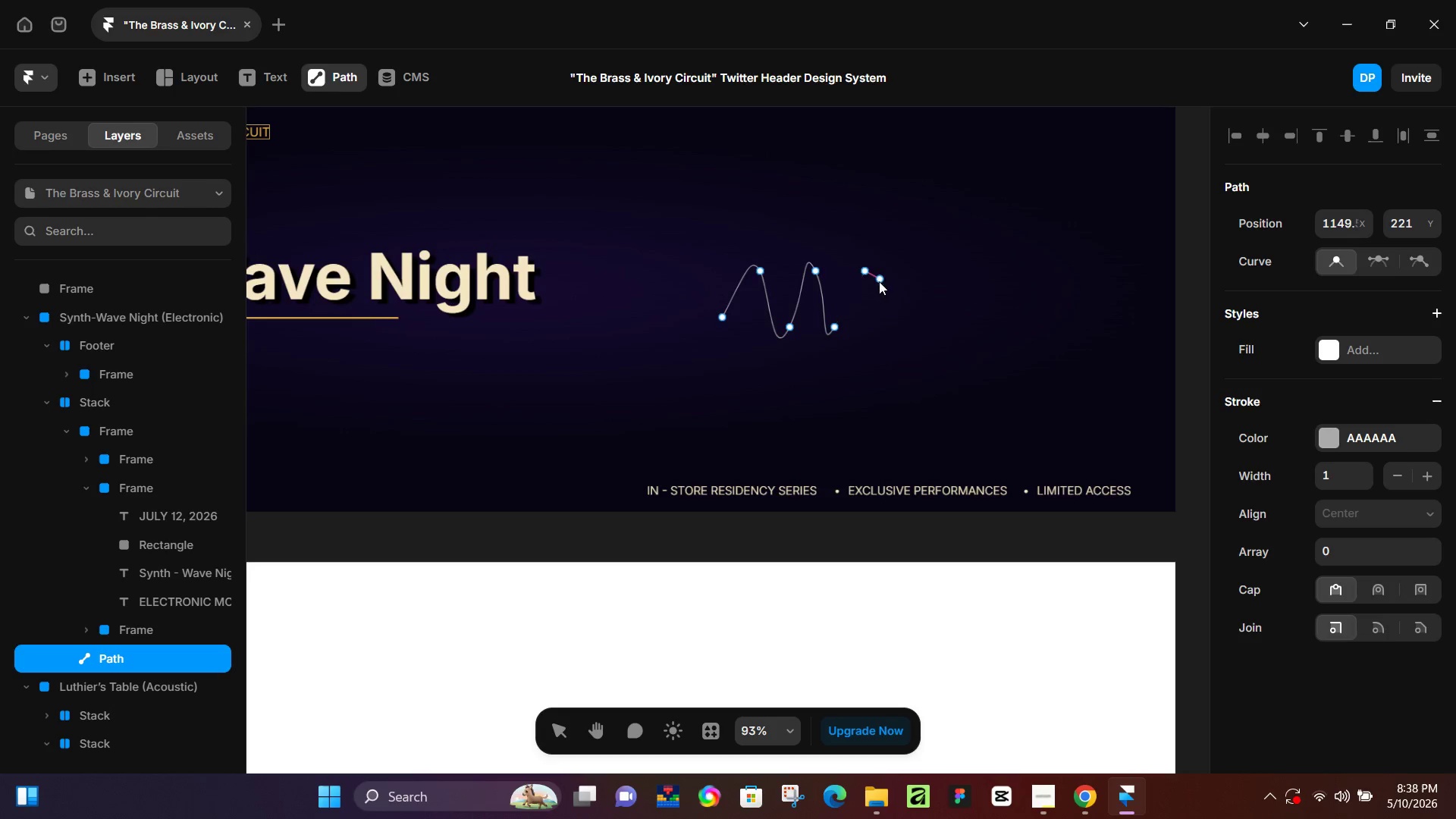 
key(Control+Z)
 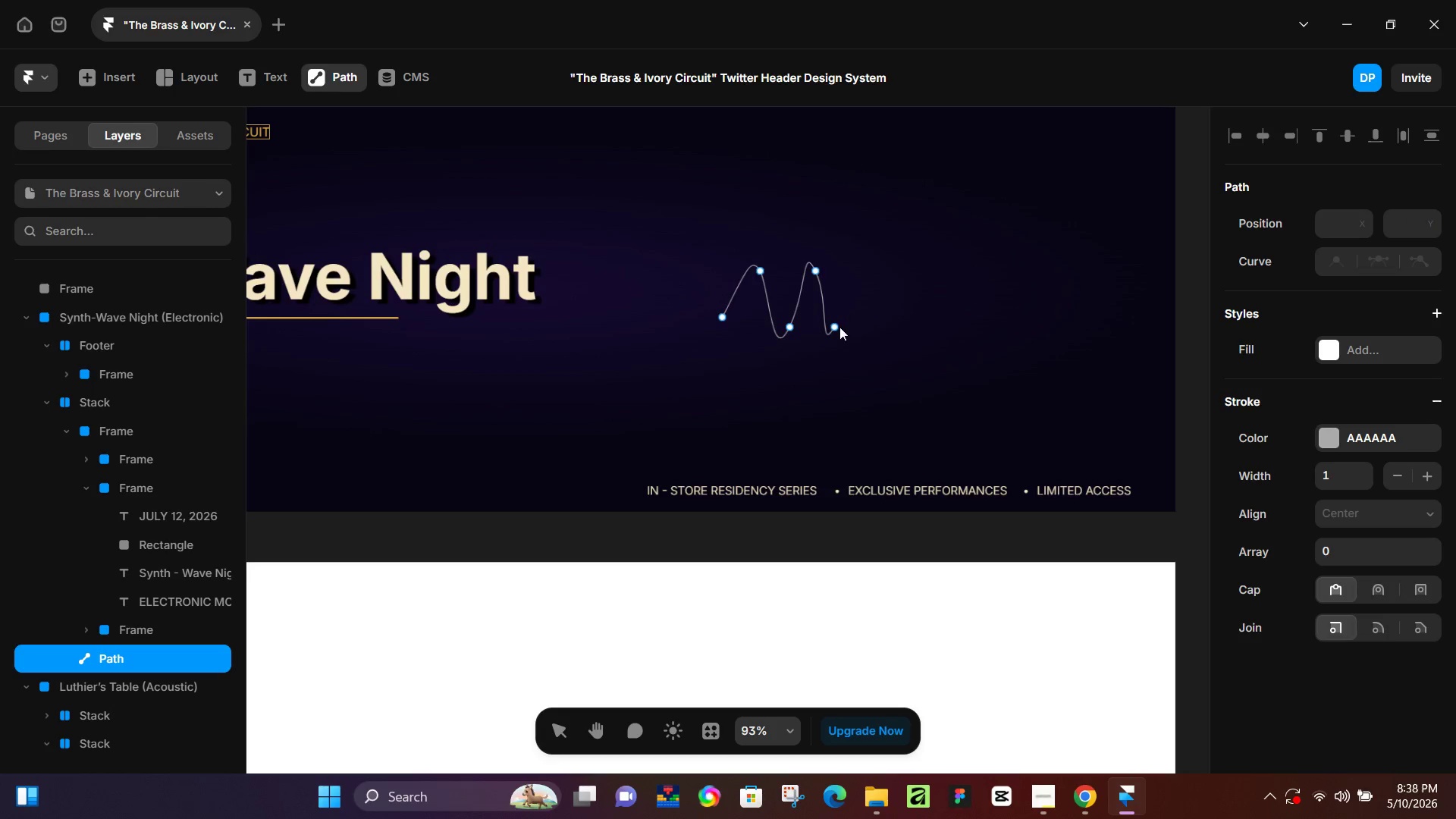 
left_click([835, 328])
 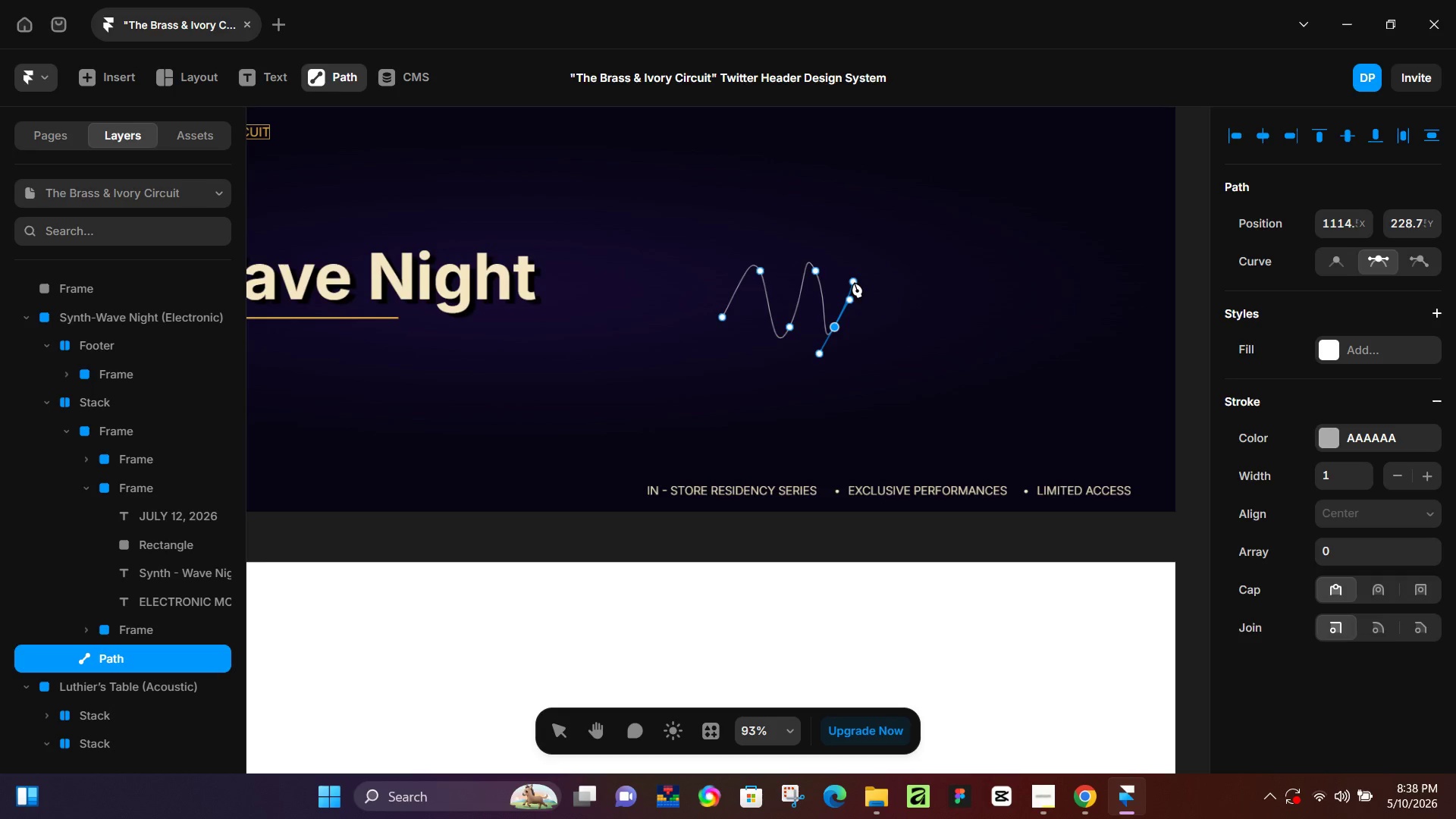 
left_click_drag(start_coordinate=[856, 281], to_coordinate=[871, 328])
 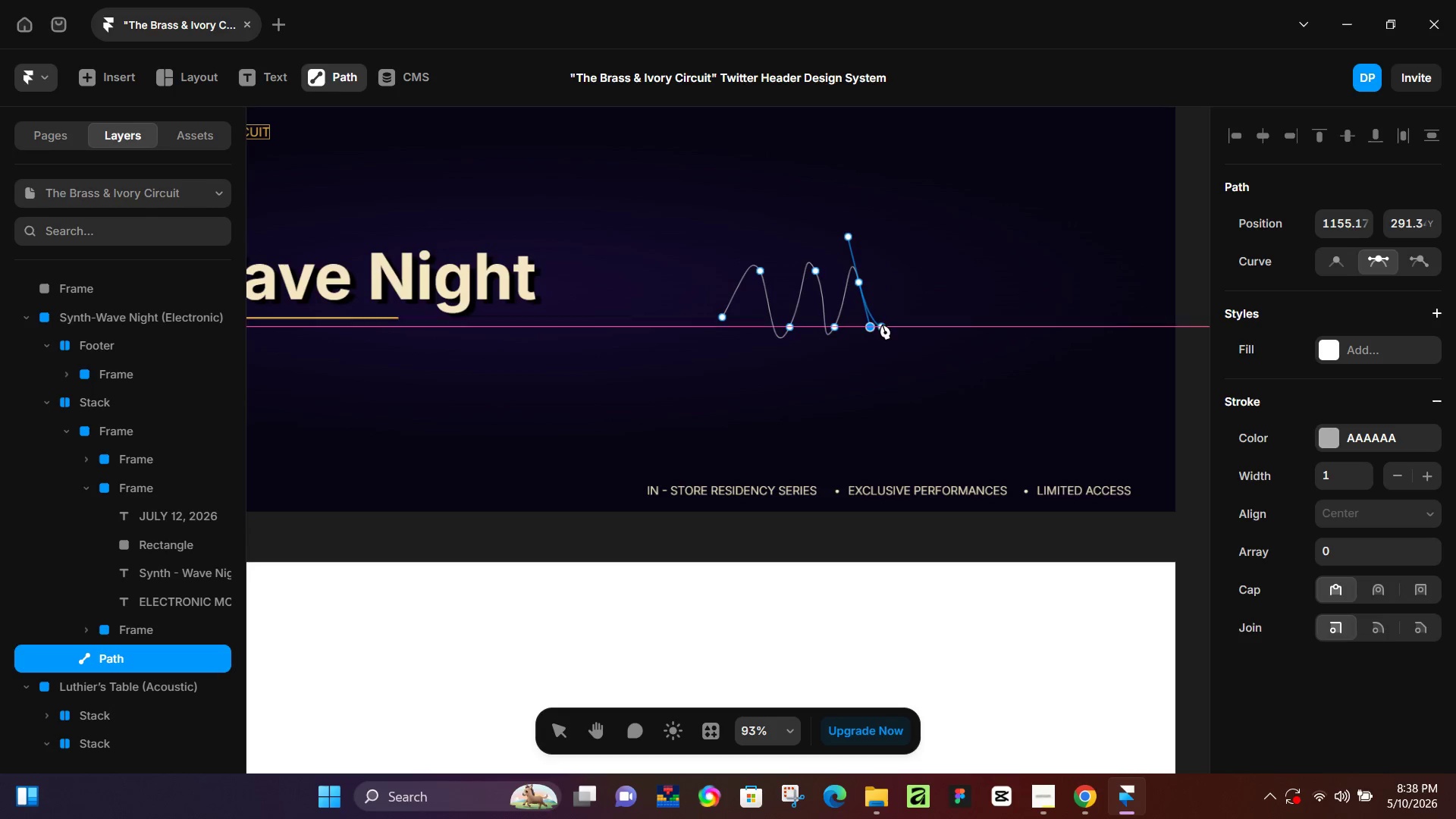 
left_click([882, 324])
 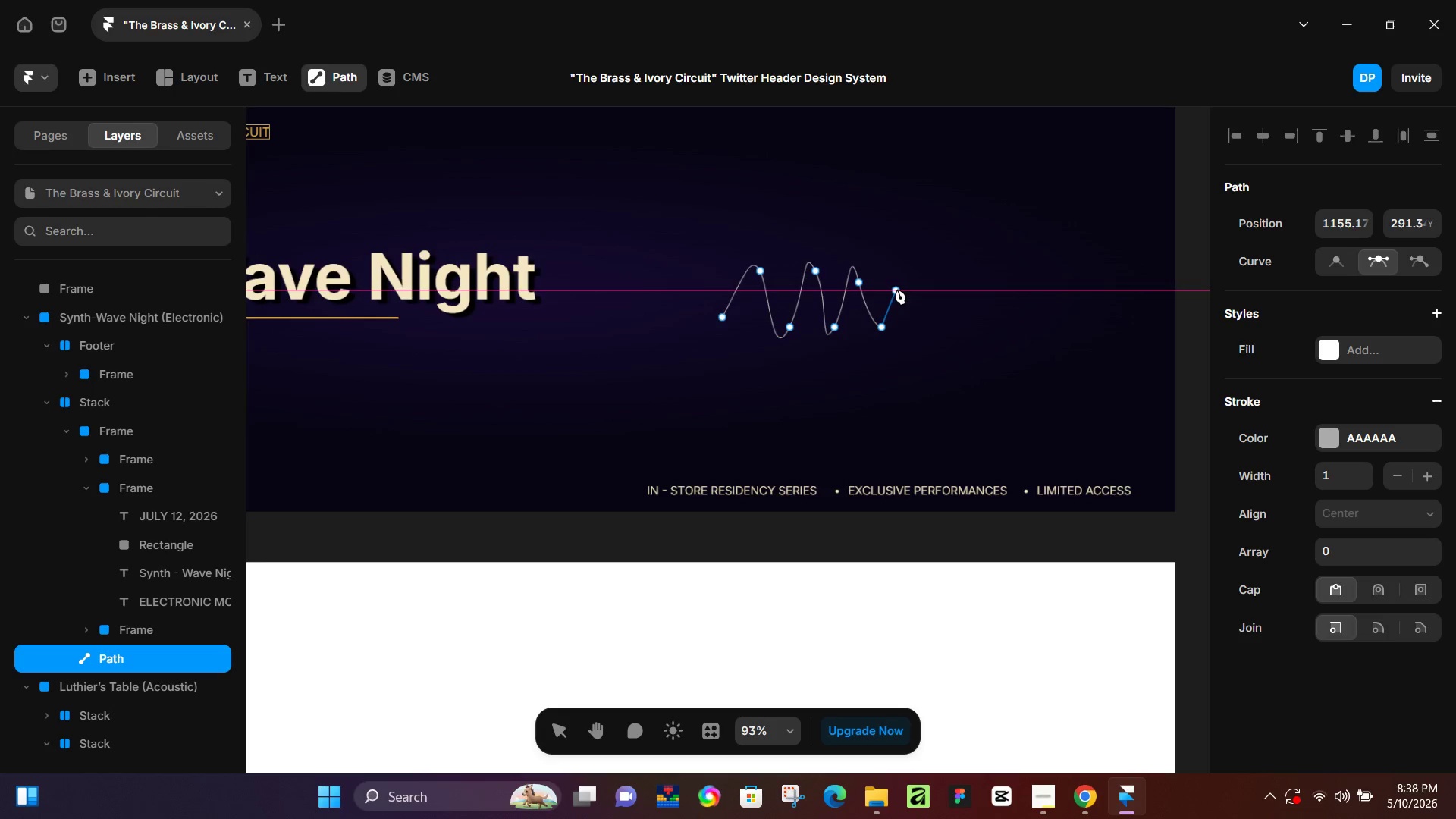 
left_click_drag(start_coordinate=[897, 289], to_coordinate=[905, 264])
 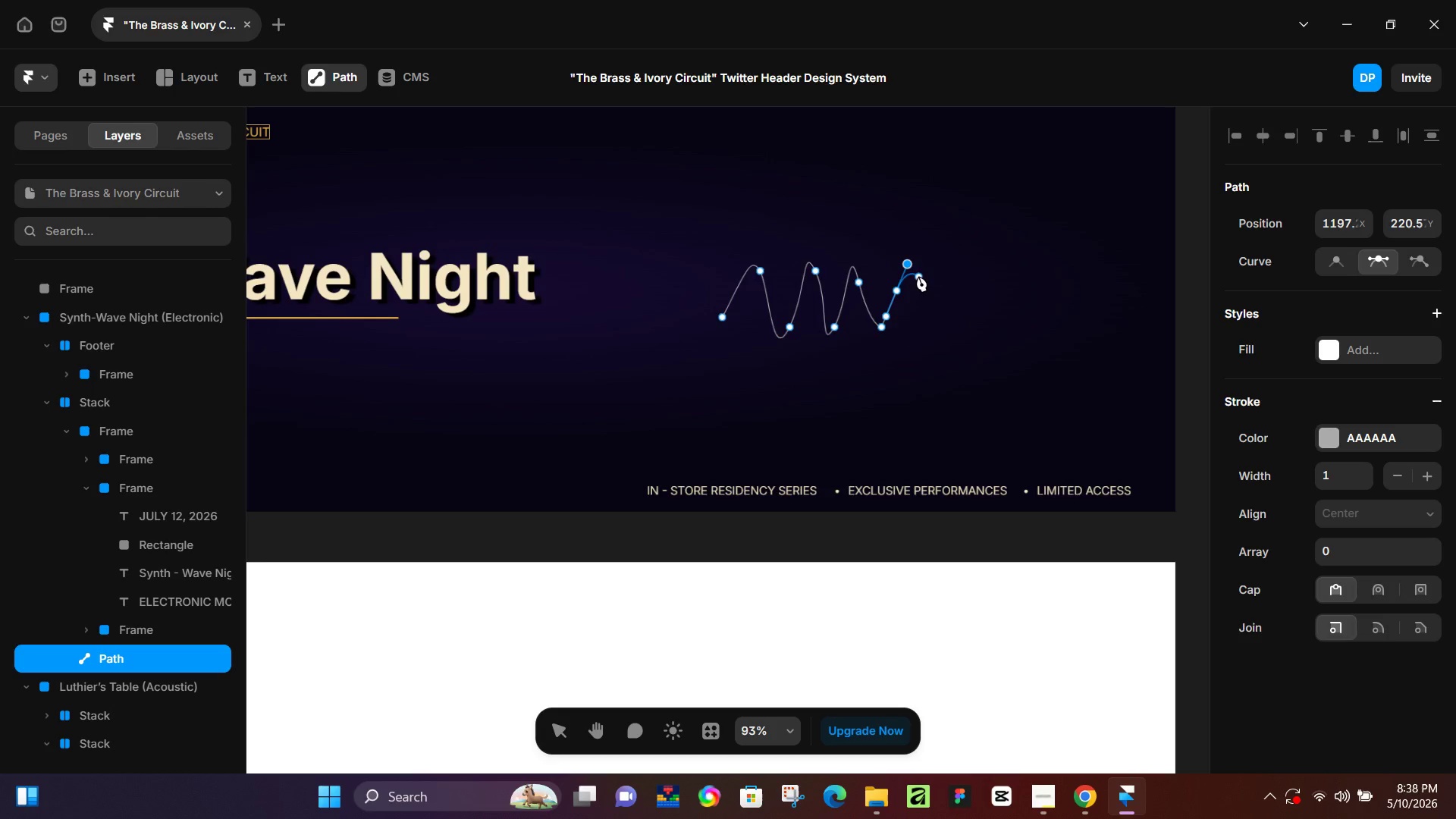 
left_click([917, 273])
 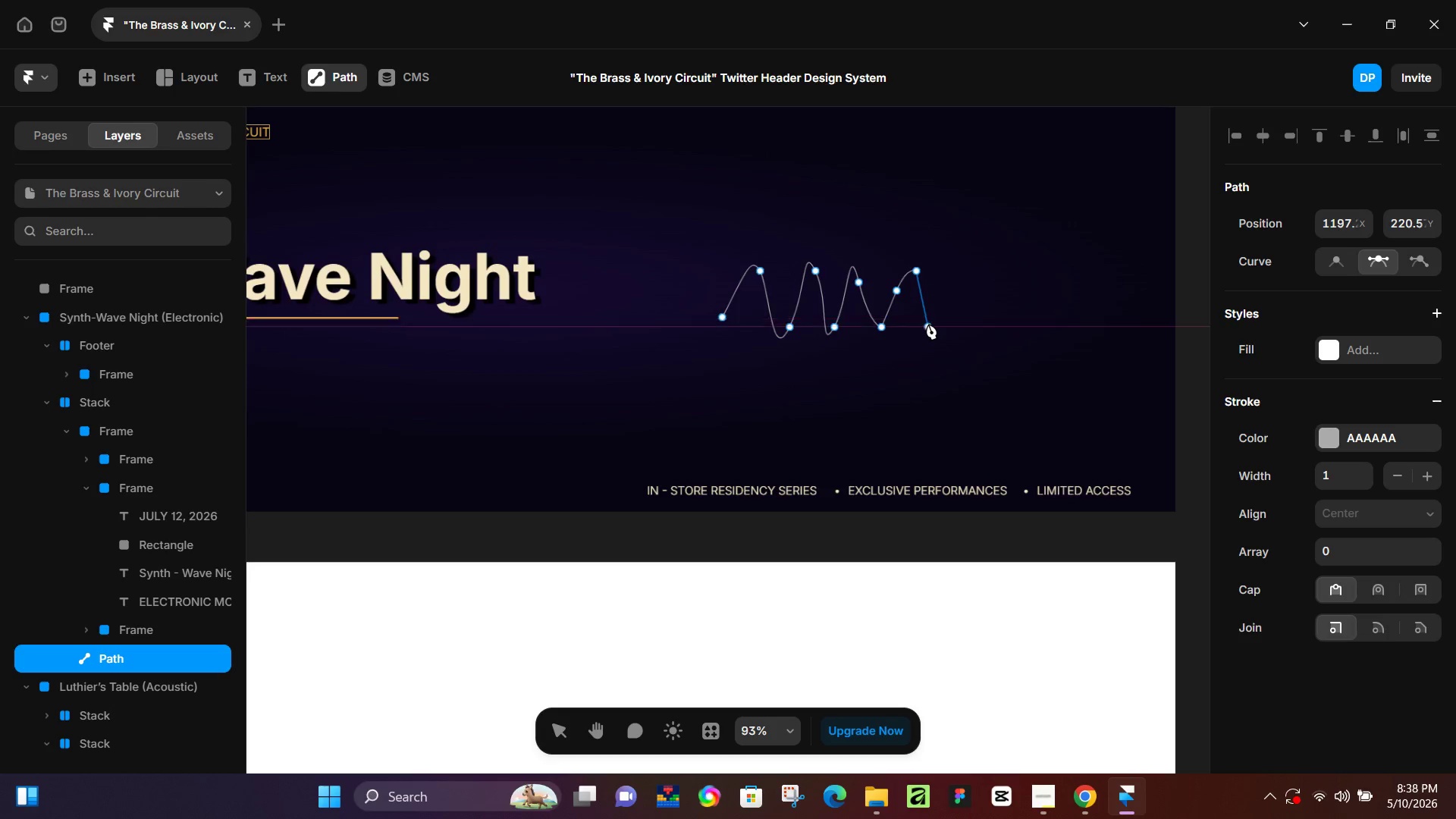 
left_click([930, 328])
 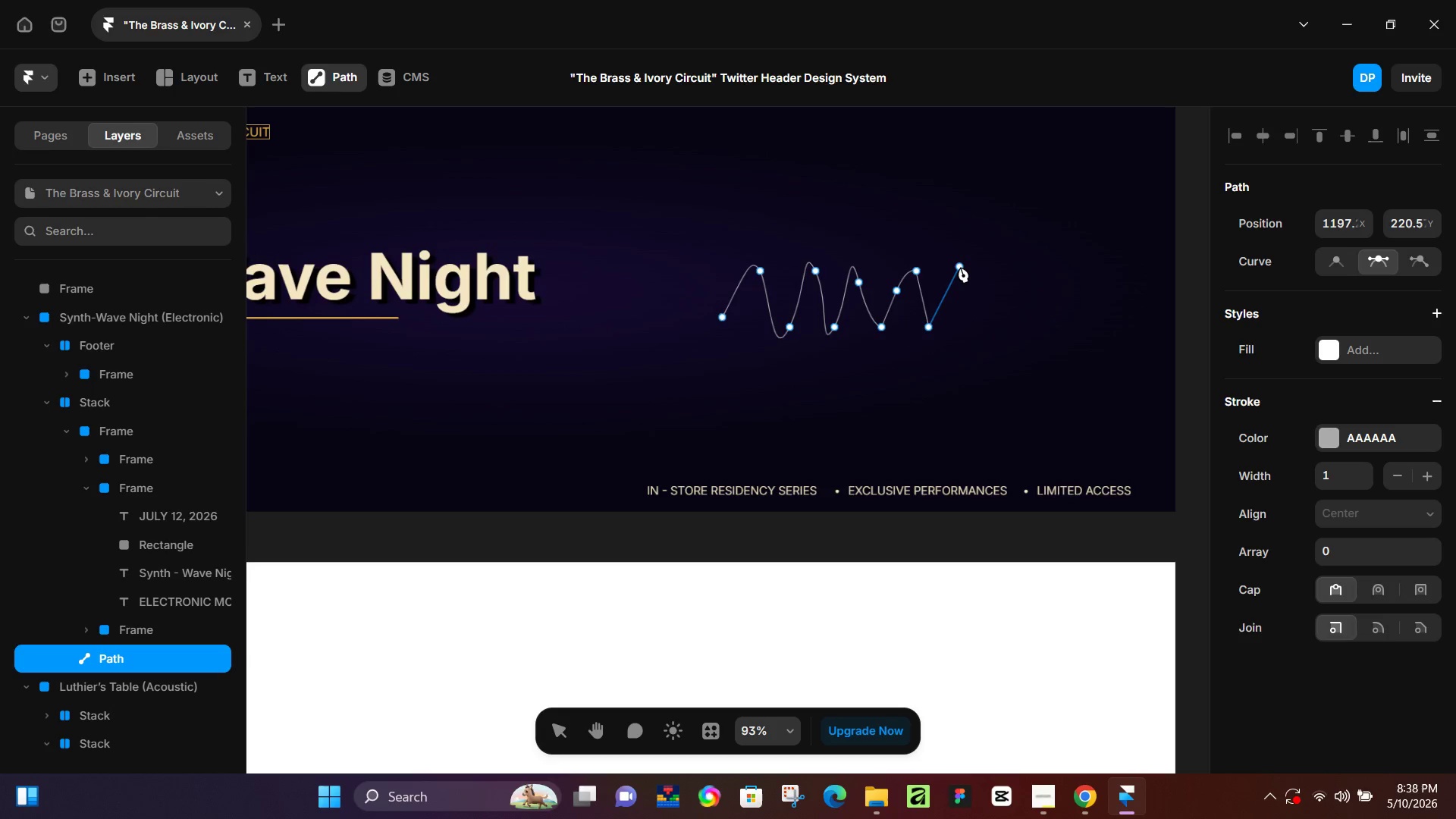 
key(Control+Z)
 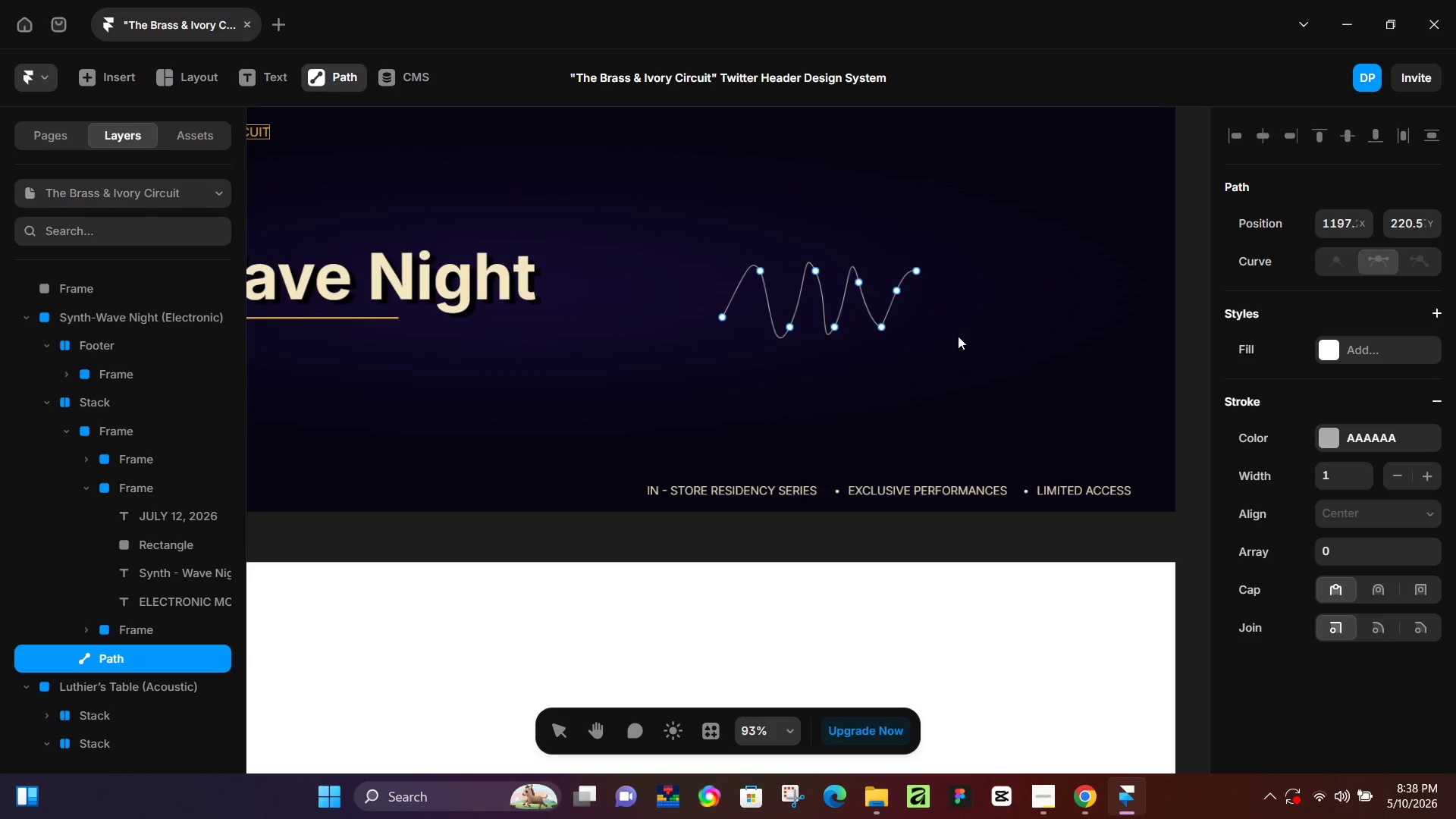 
key(Control+Z)
 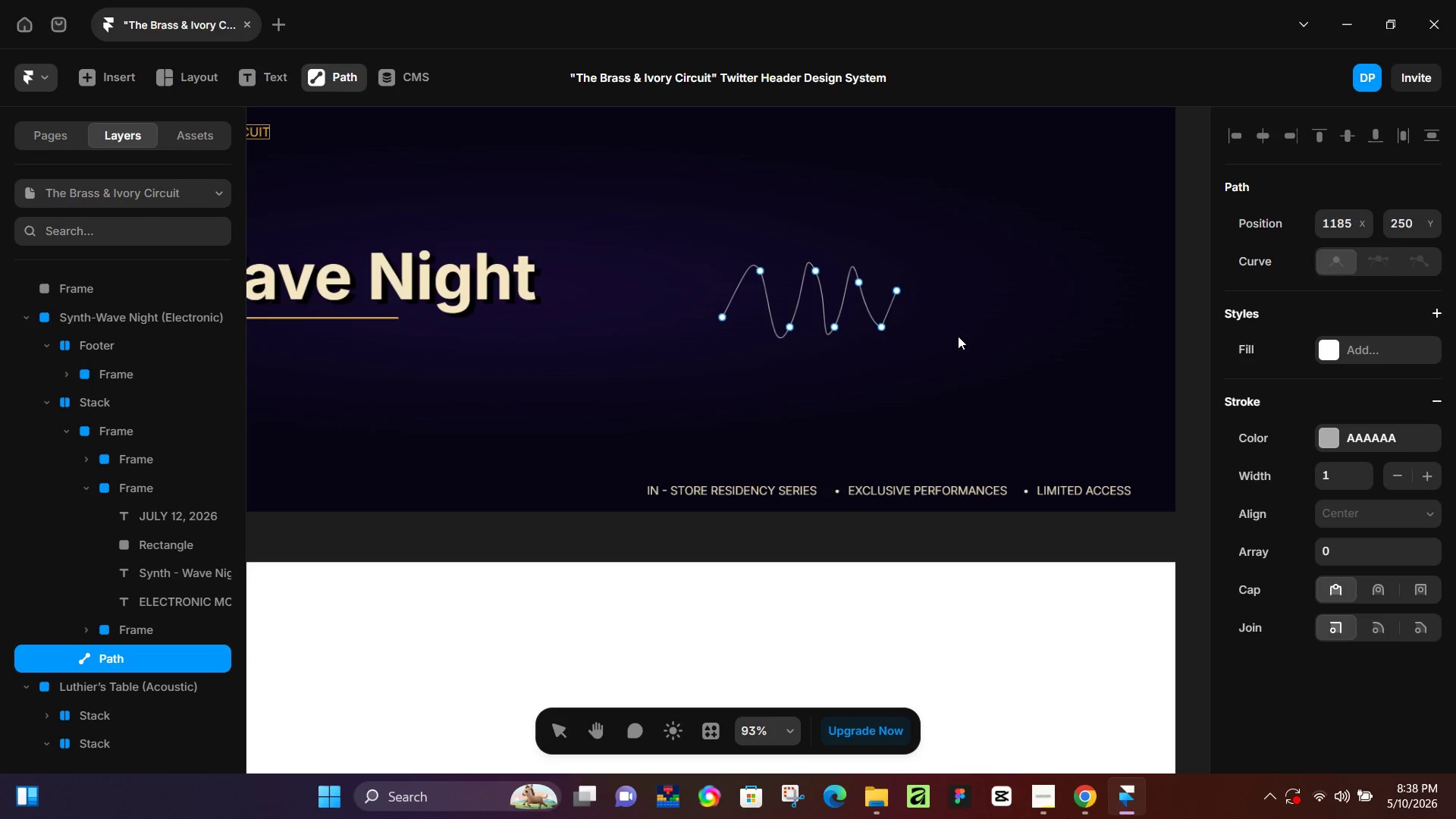 
key(Control+Z)
 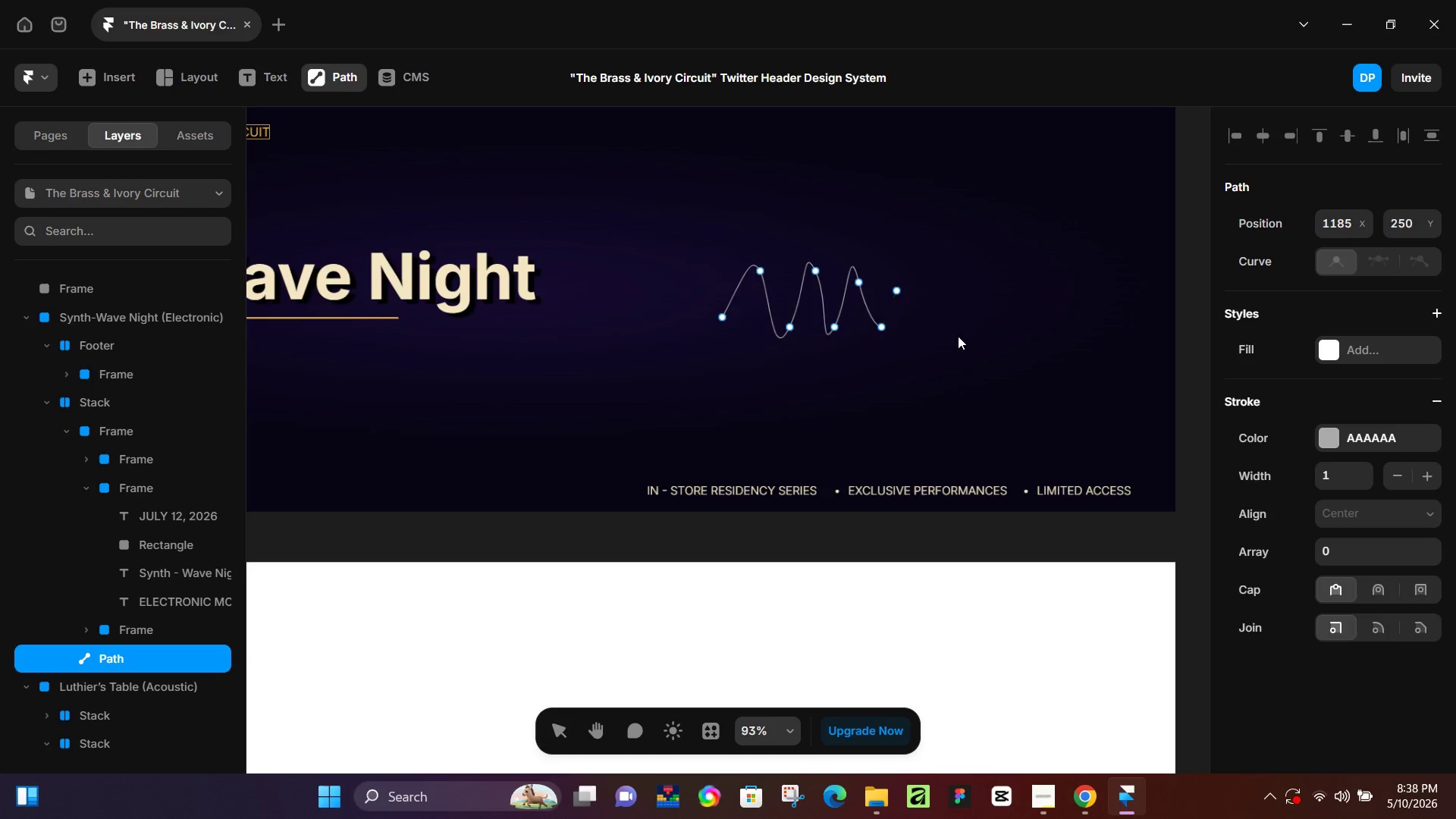 
key(Control+Z)
 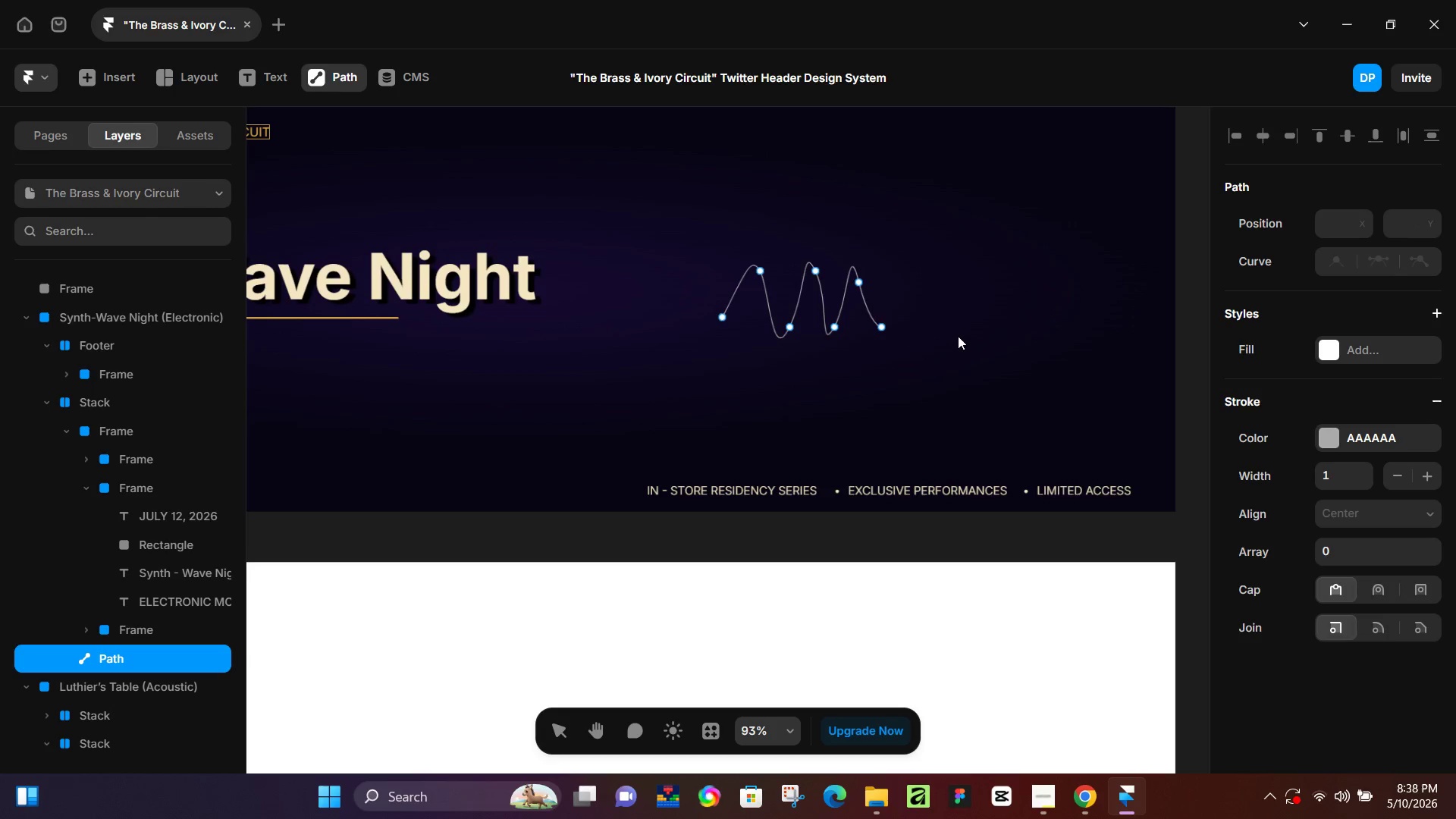 
key(Control+Z)
 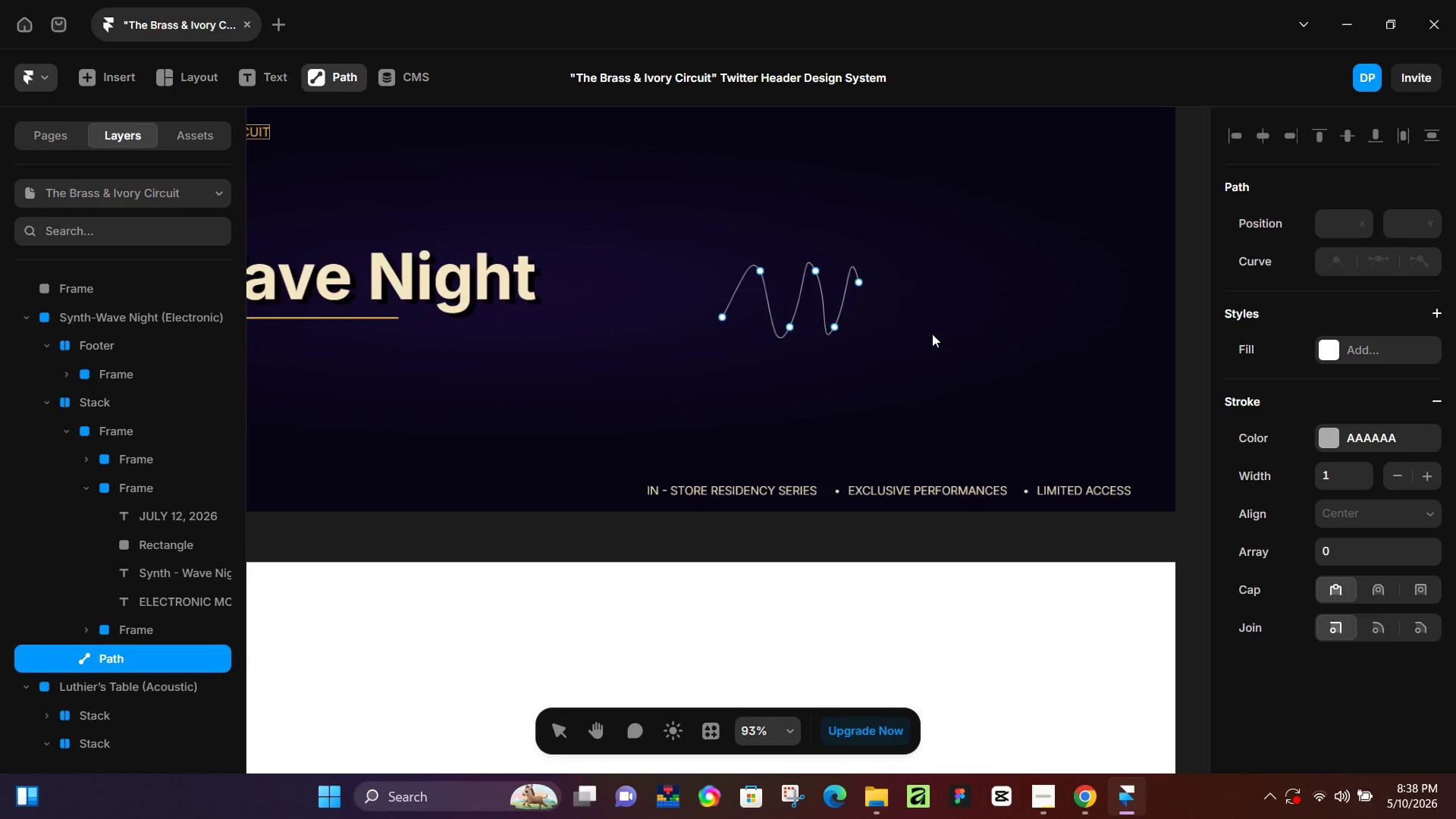 
key(Control+Z)
 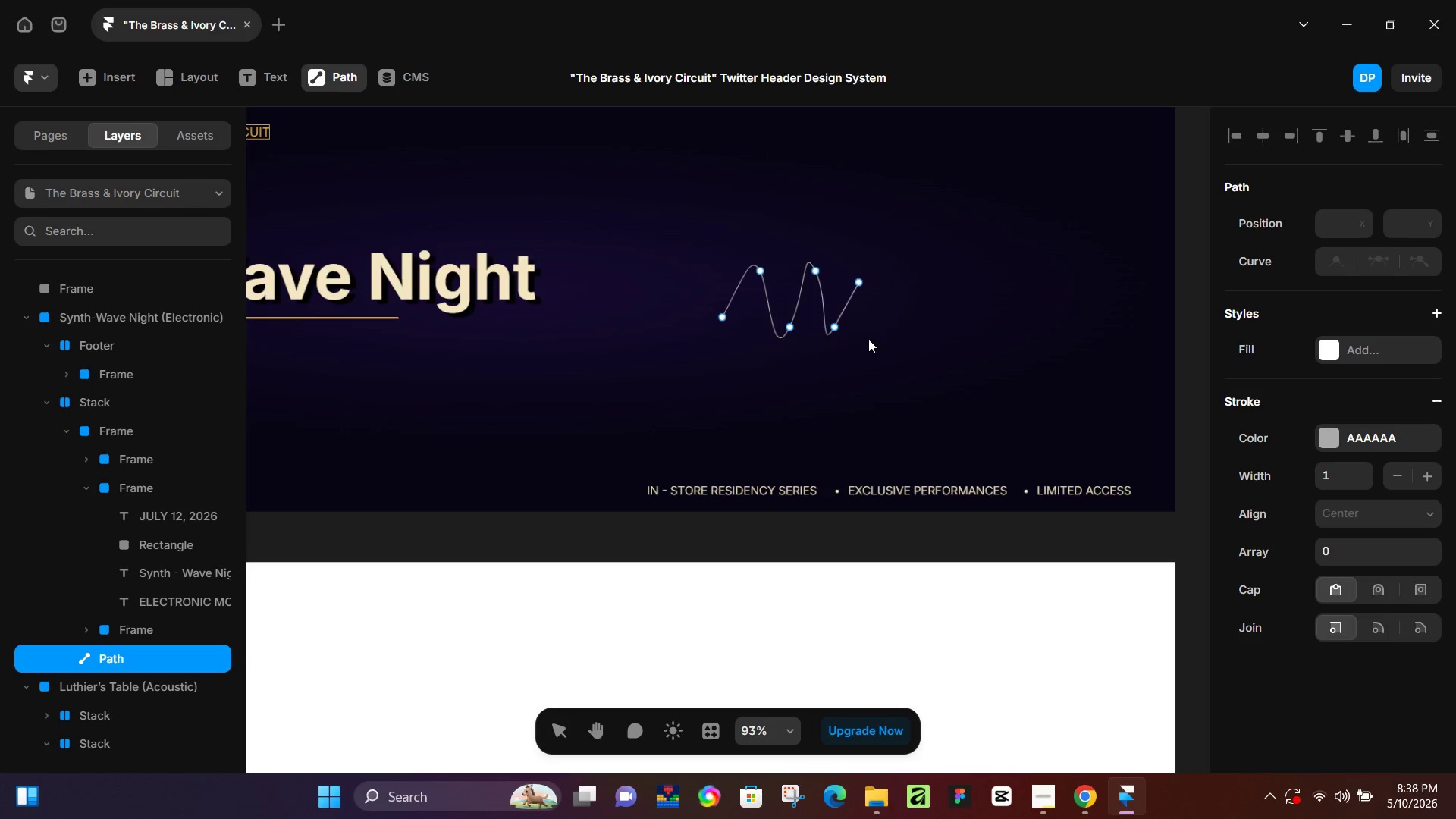 
key(Control+Z)
 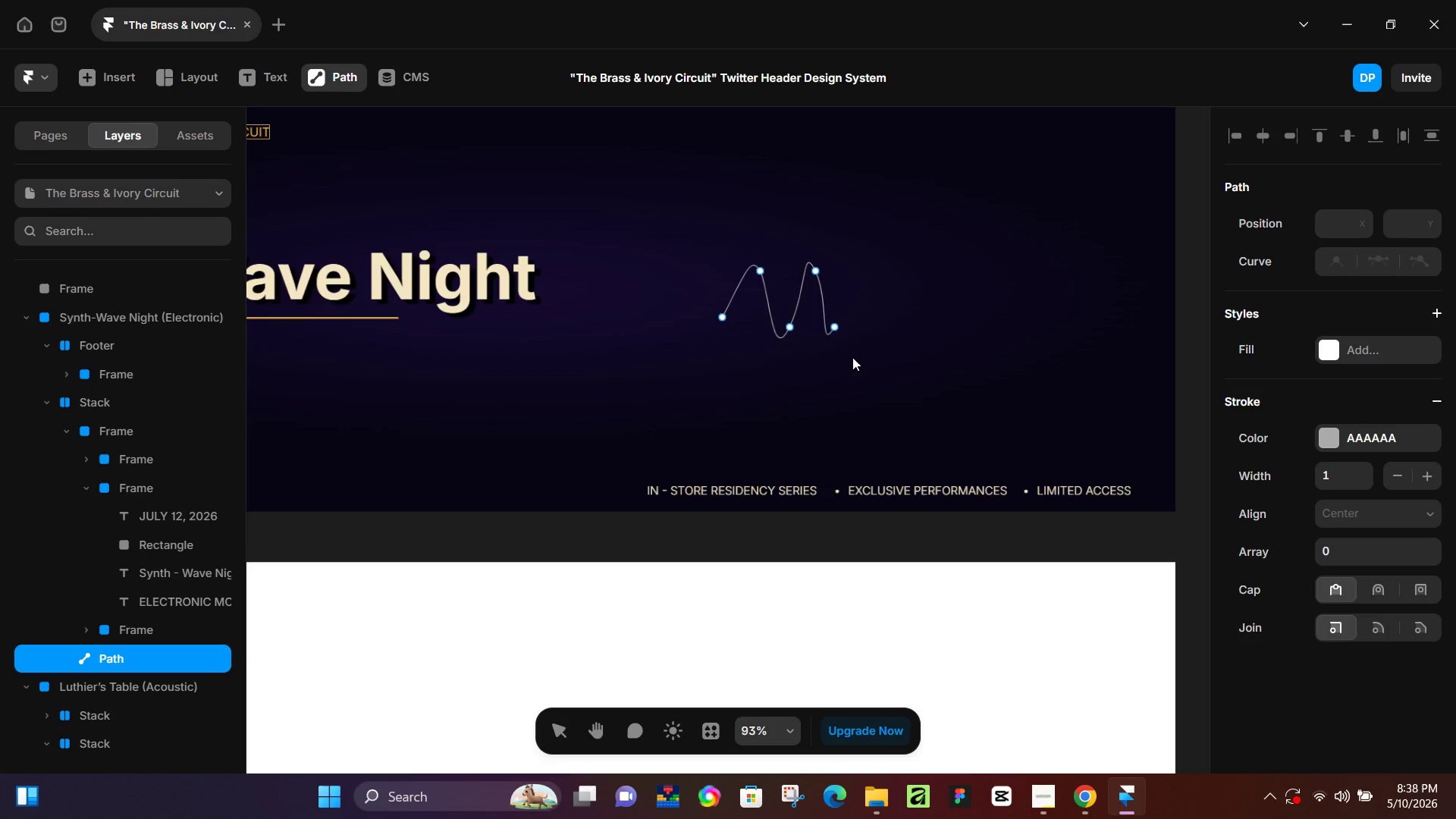 
key(Control+Z)
 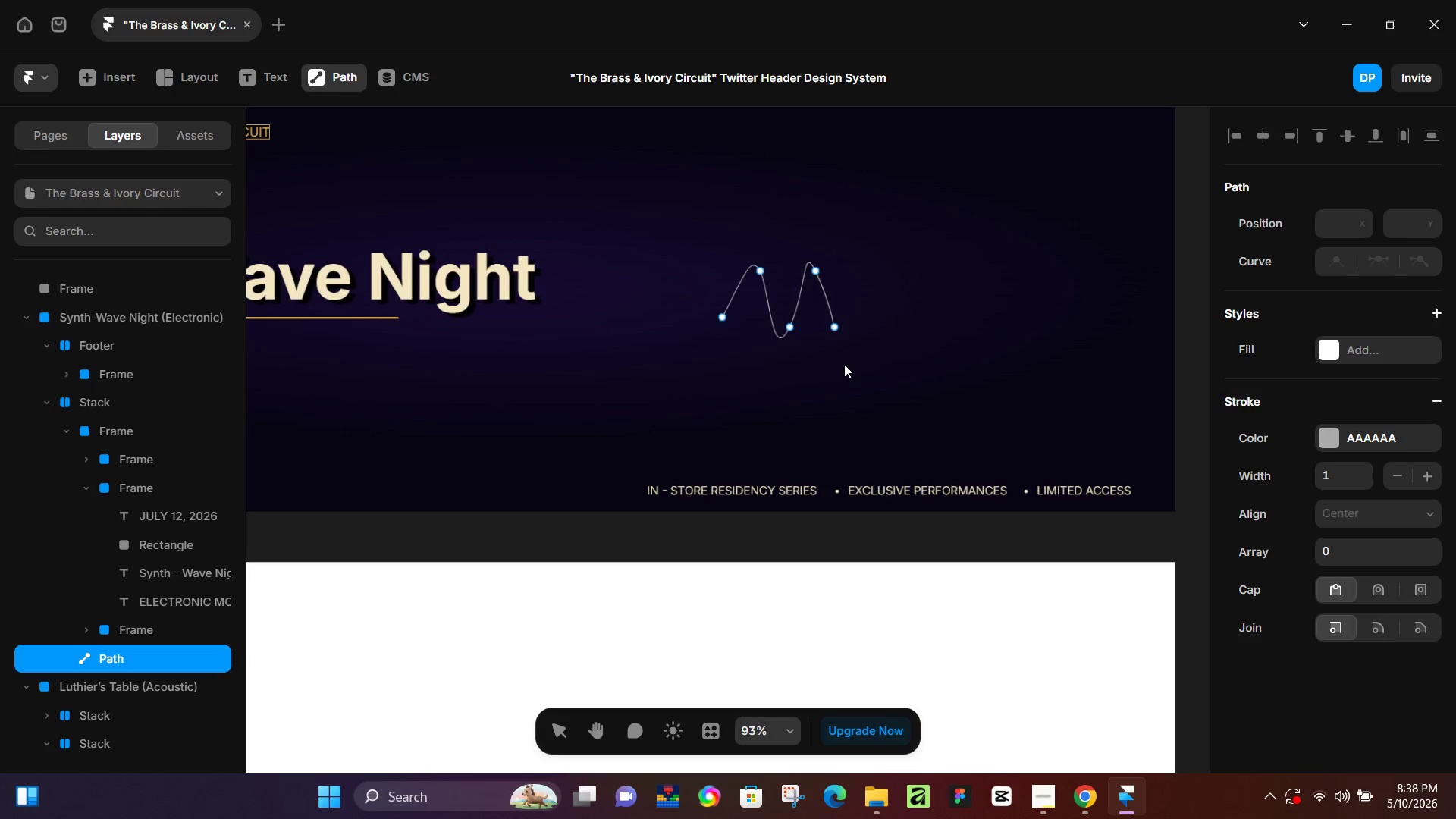 
key(Control+Z)
 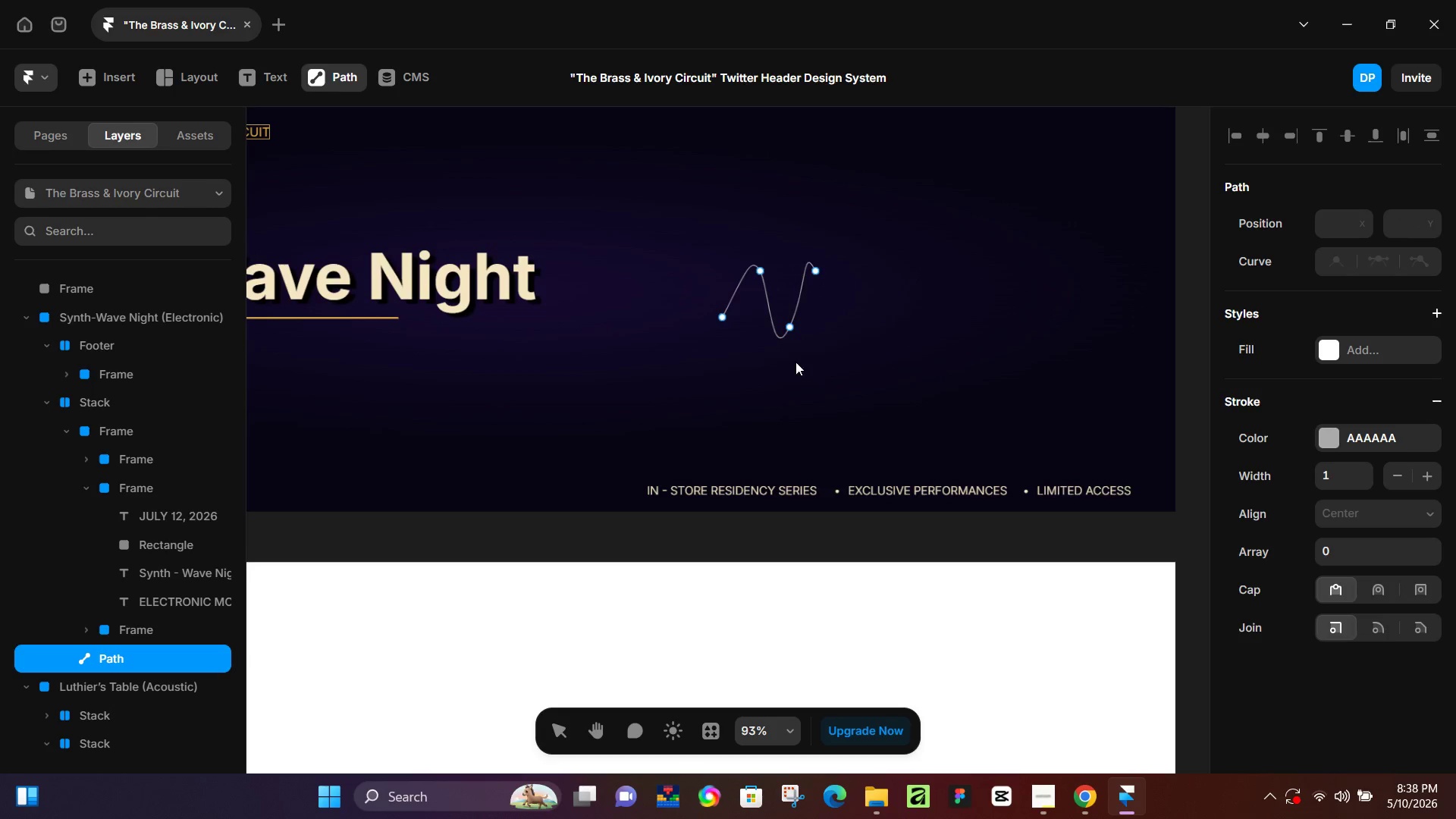 
key(Control+Z)
 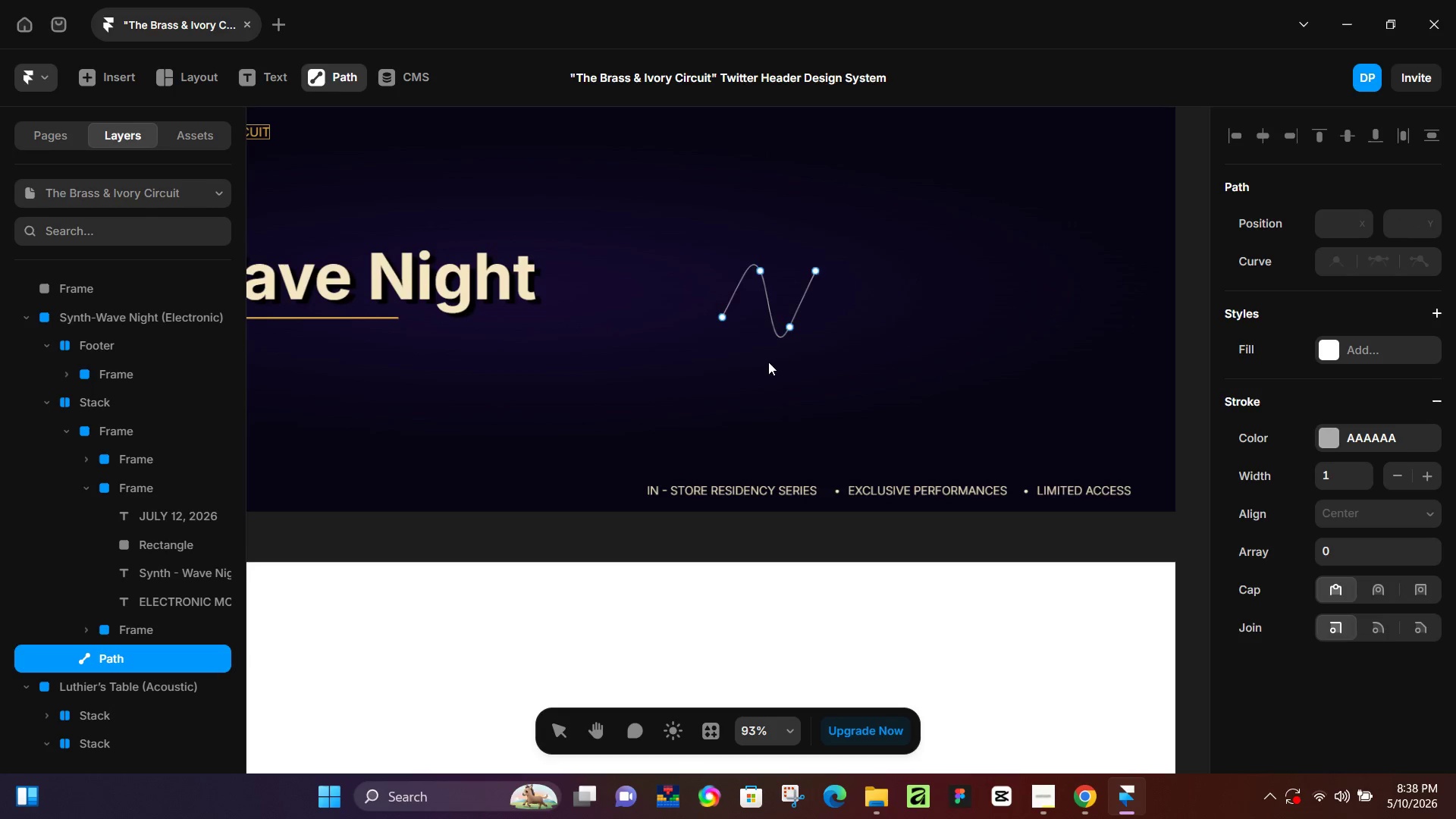 
key(Control+Z)
 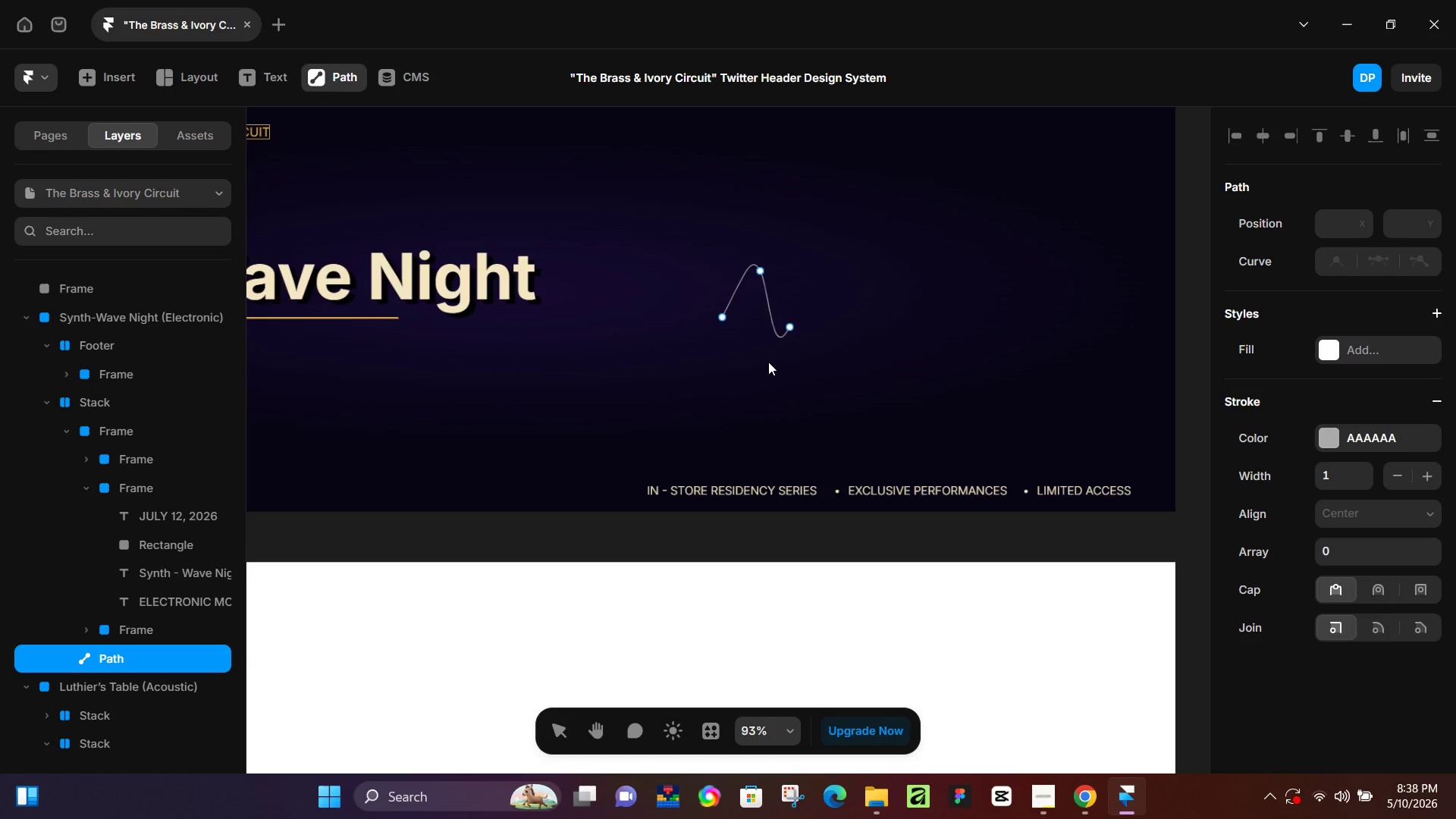 
key(Control+Z)
 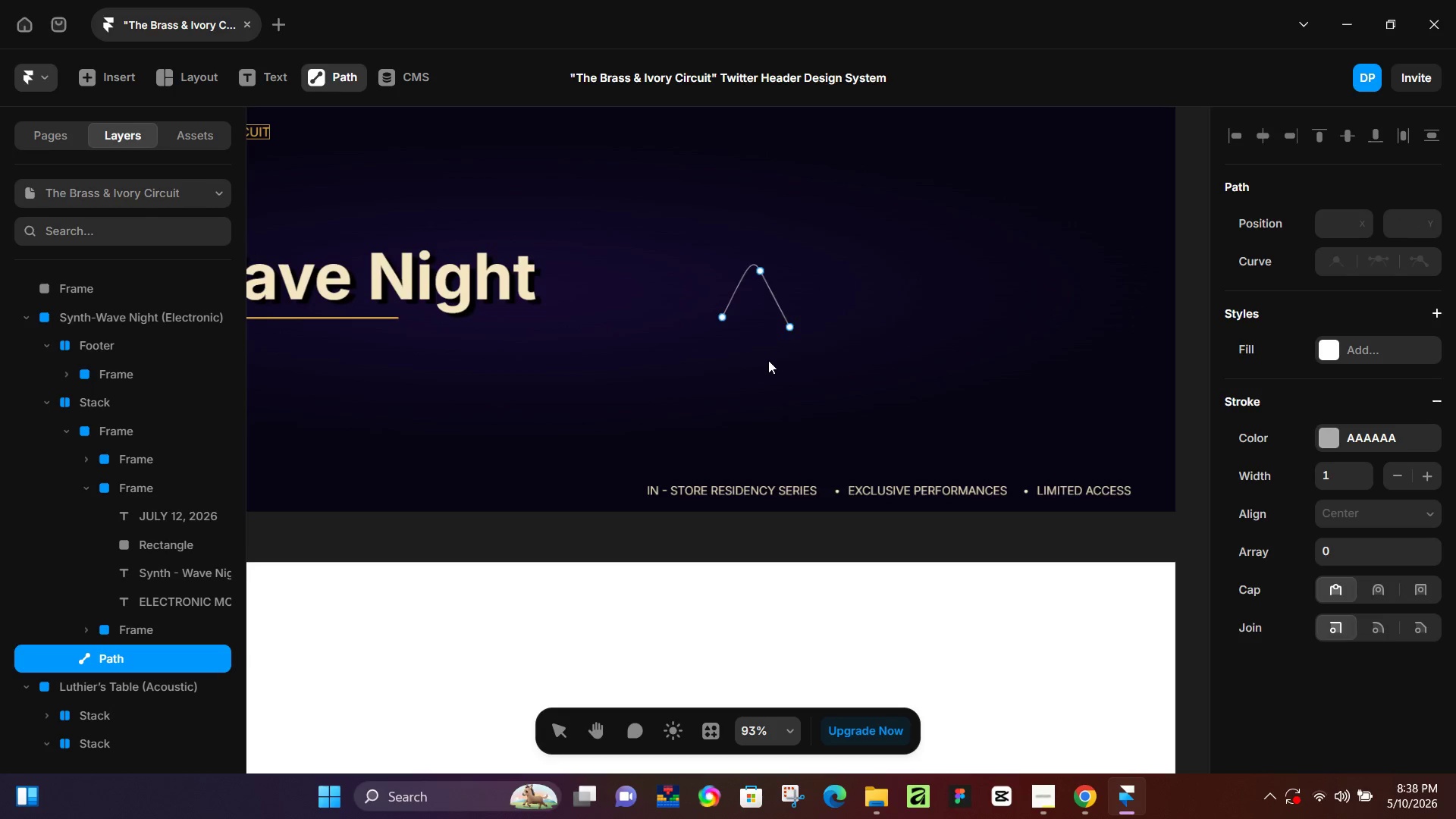 
key(Control+Z)
 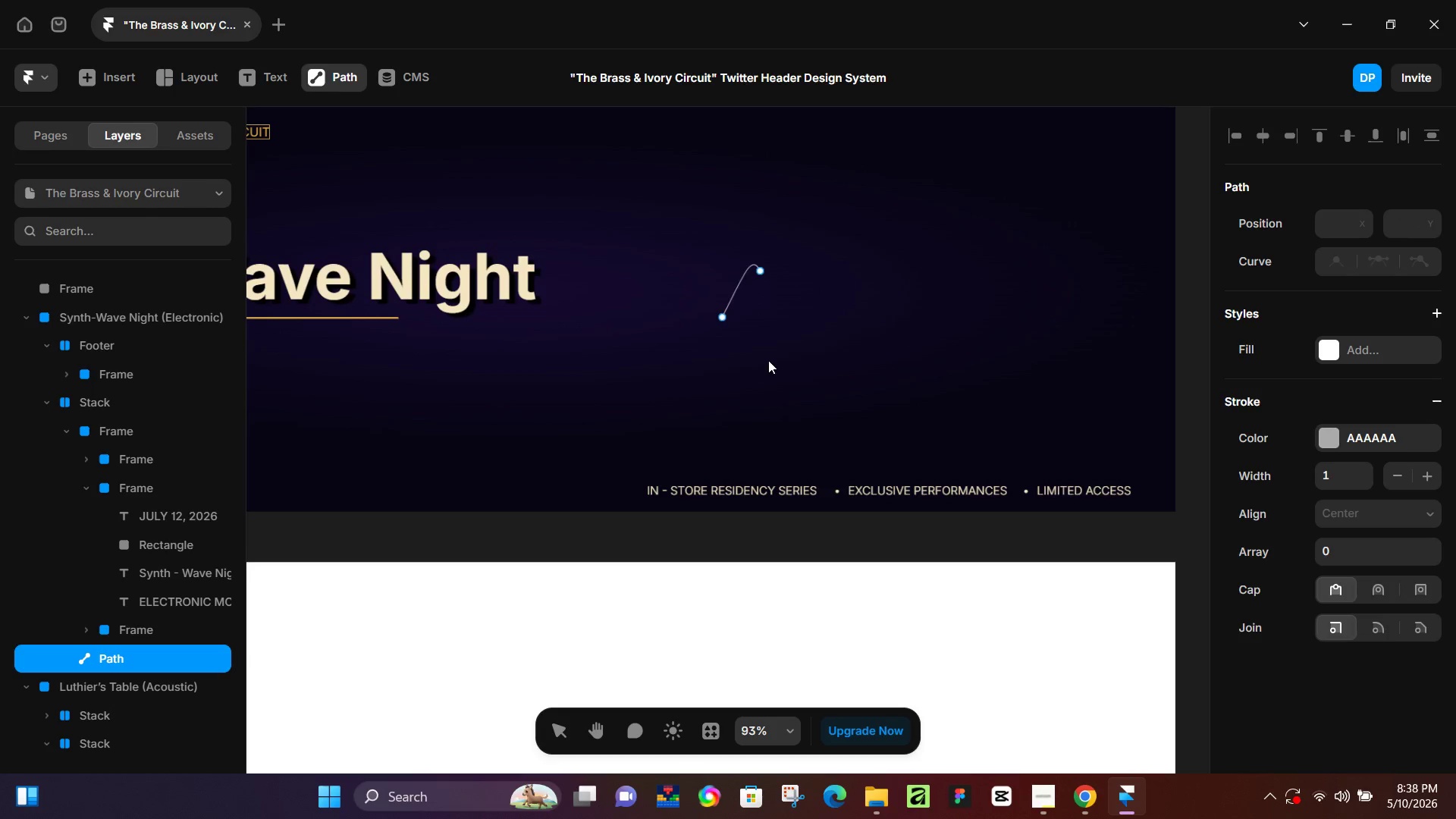 
key(Control+Z)
 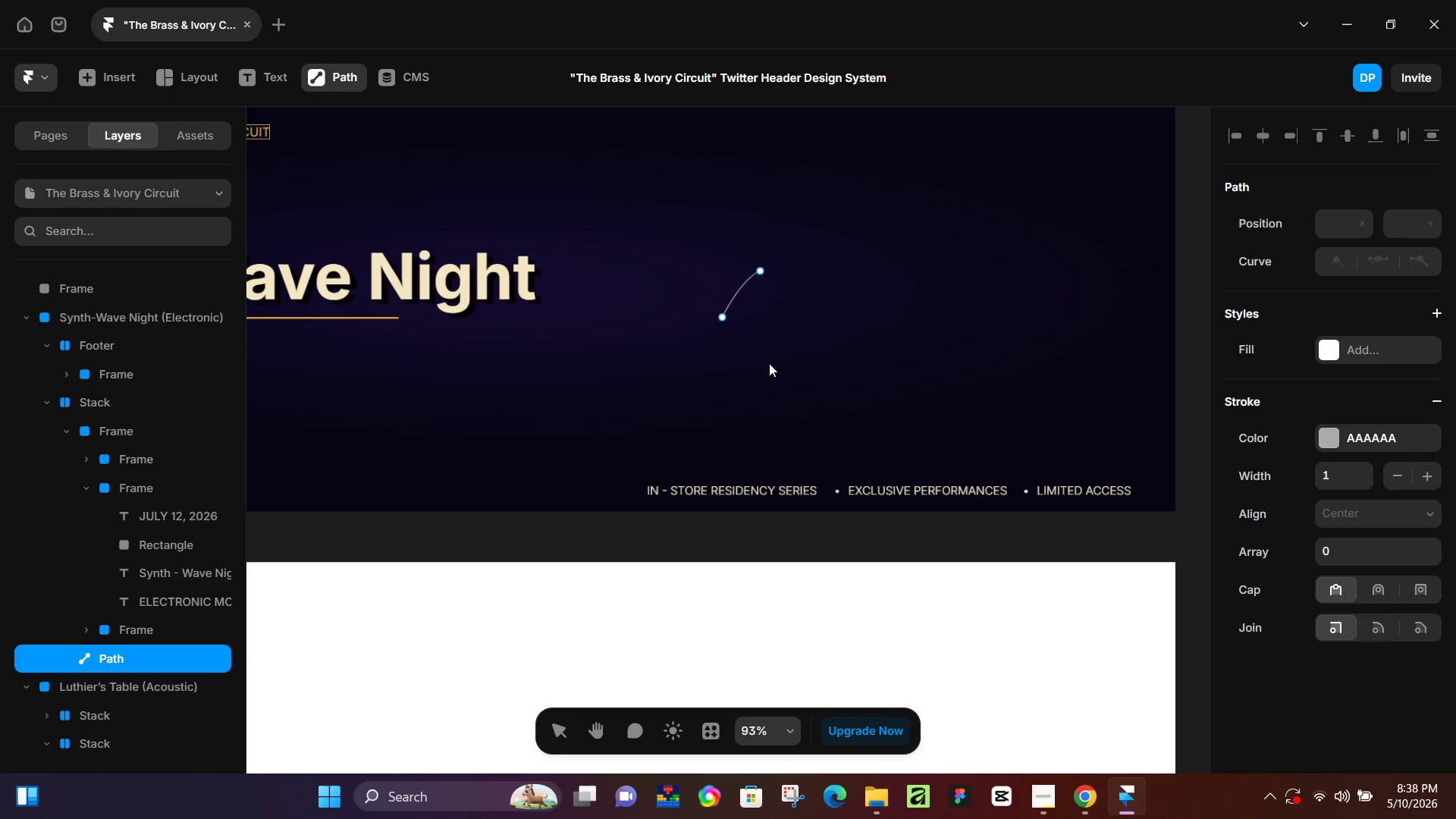 
key(Control+Z)
 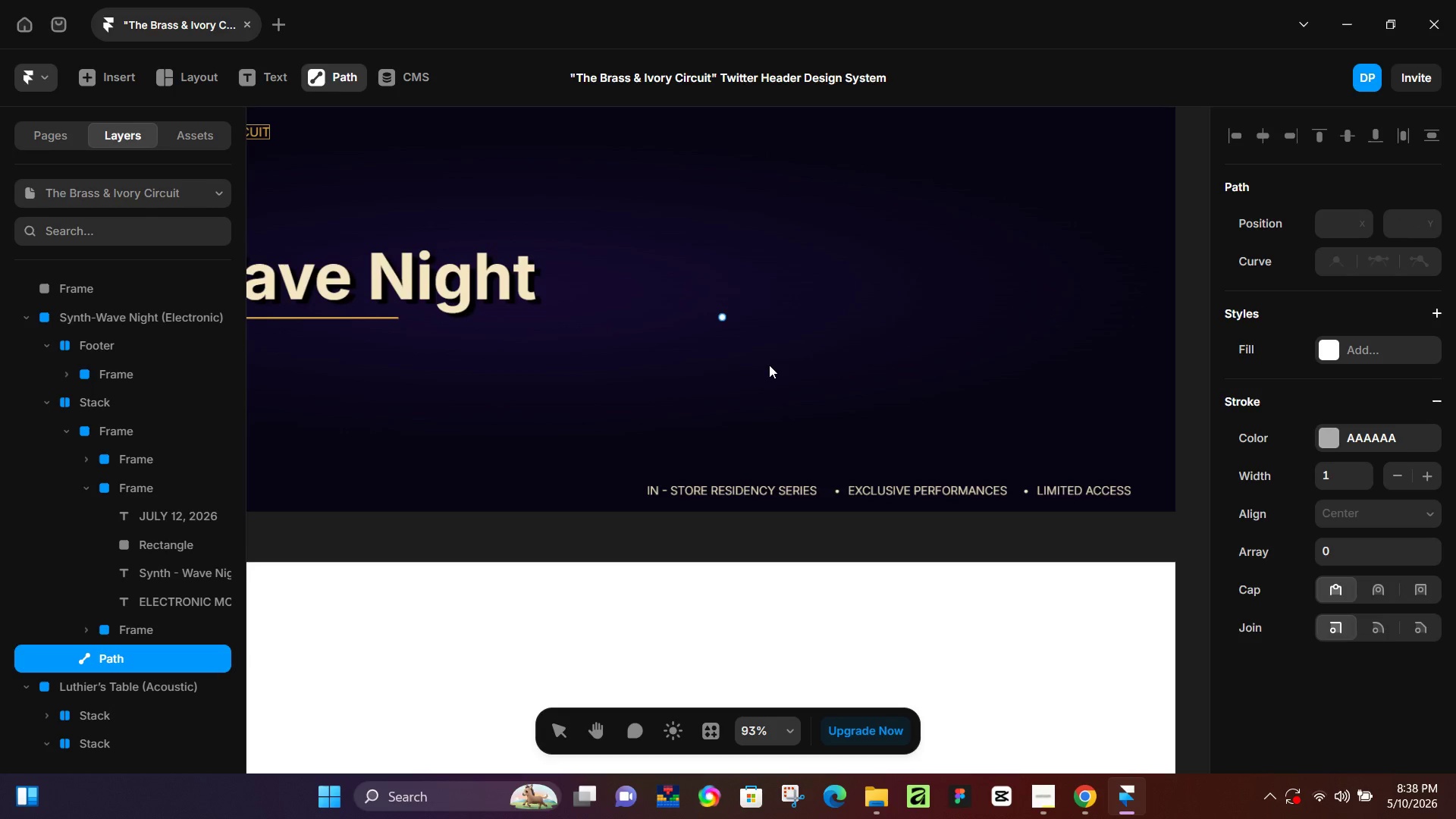 
key(Control+Z)
 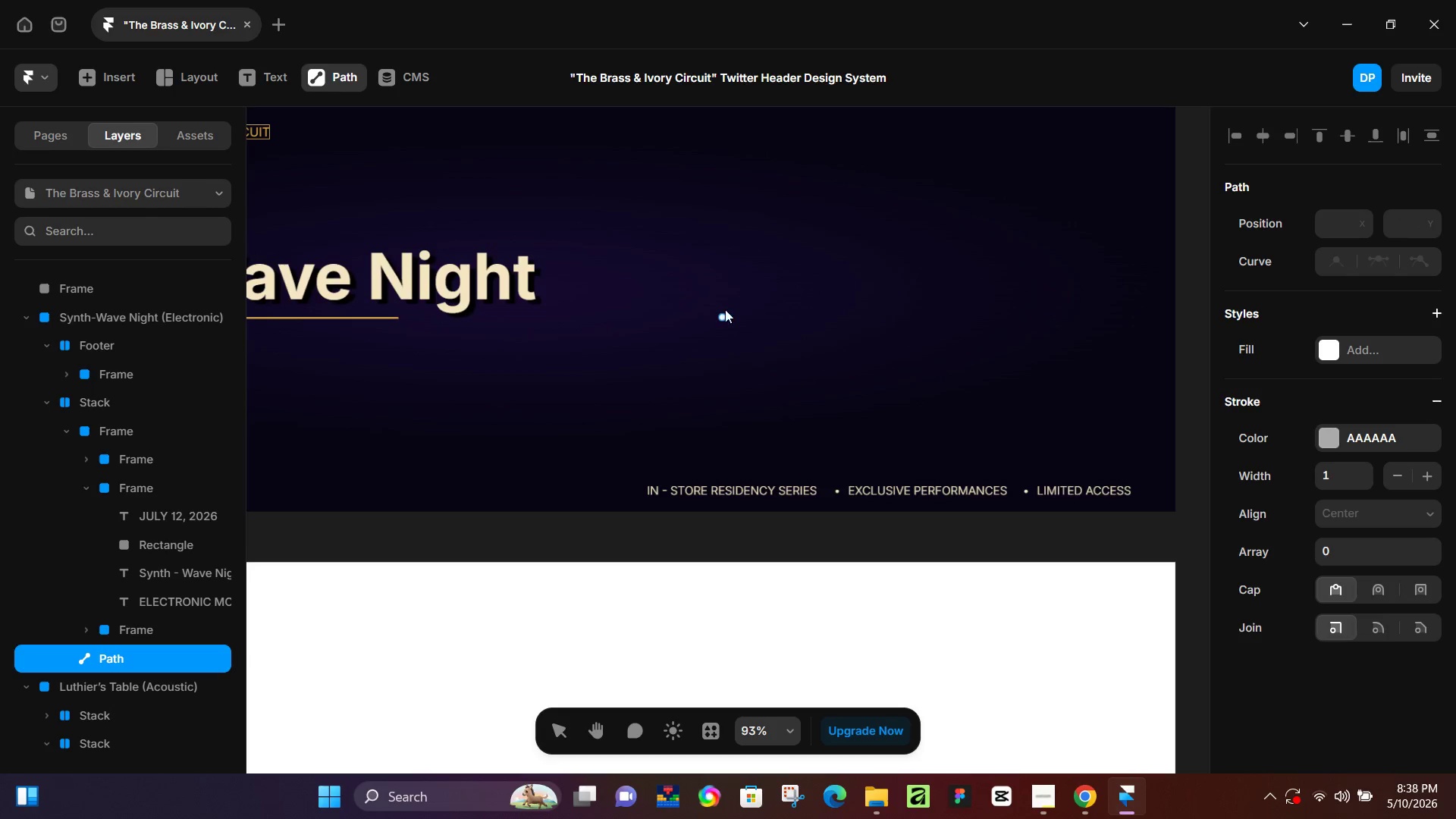 
left_click([724, 315])
 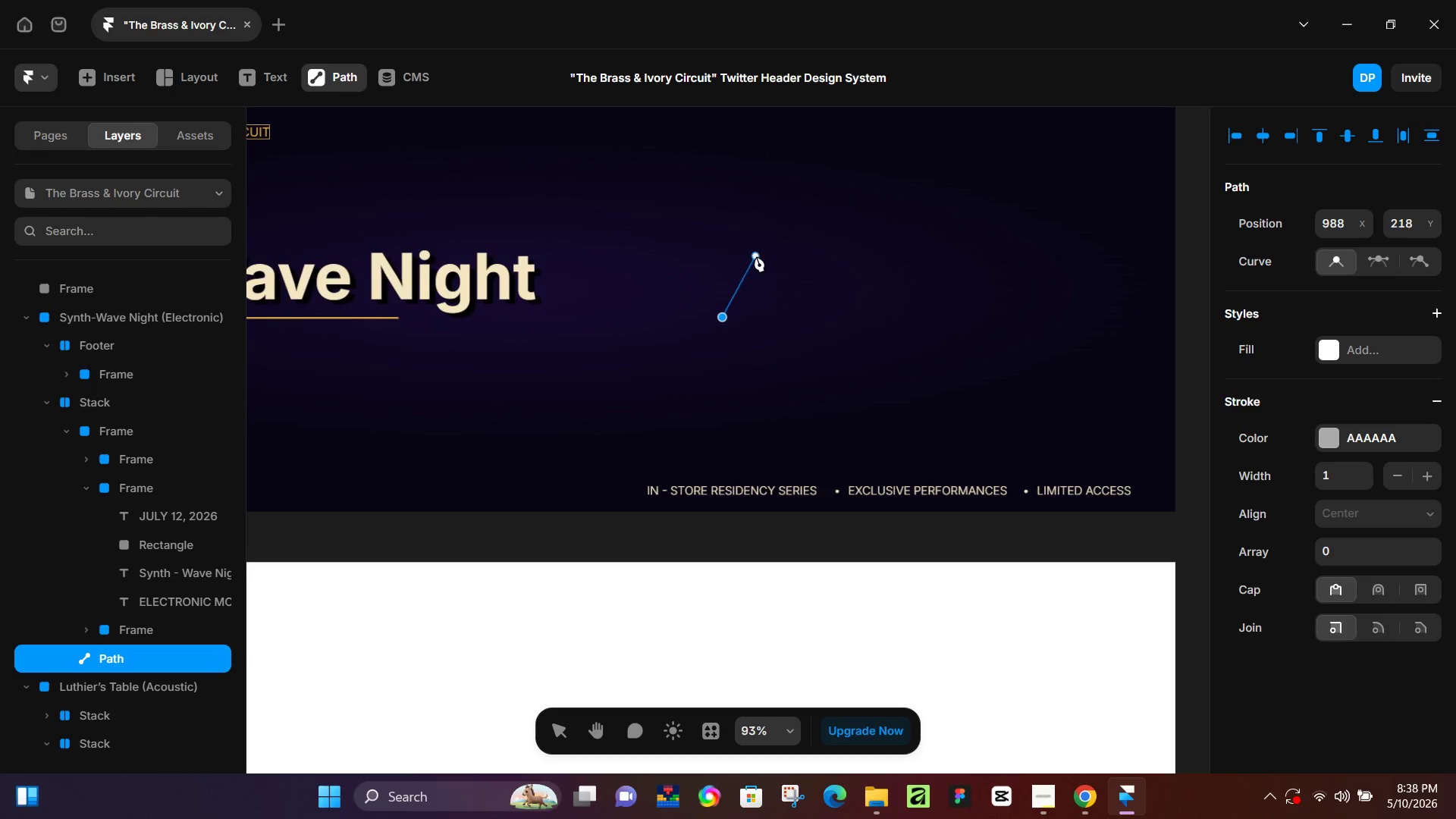 
left_click([756, 256])
 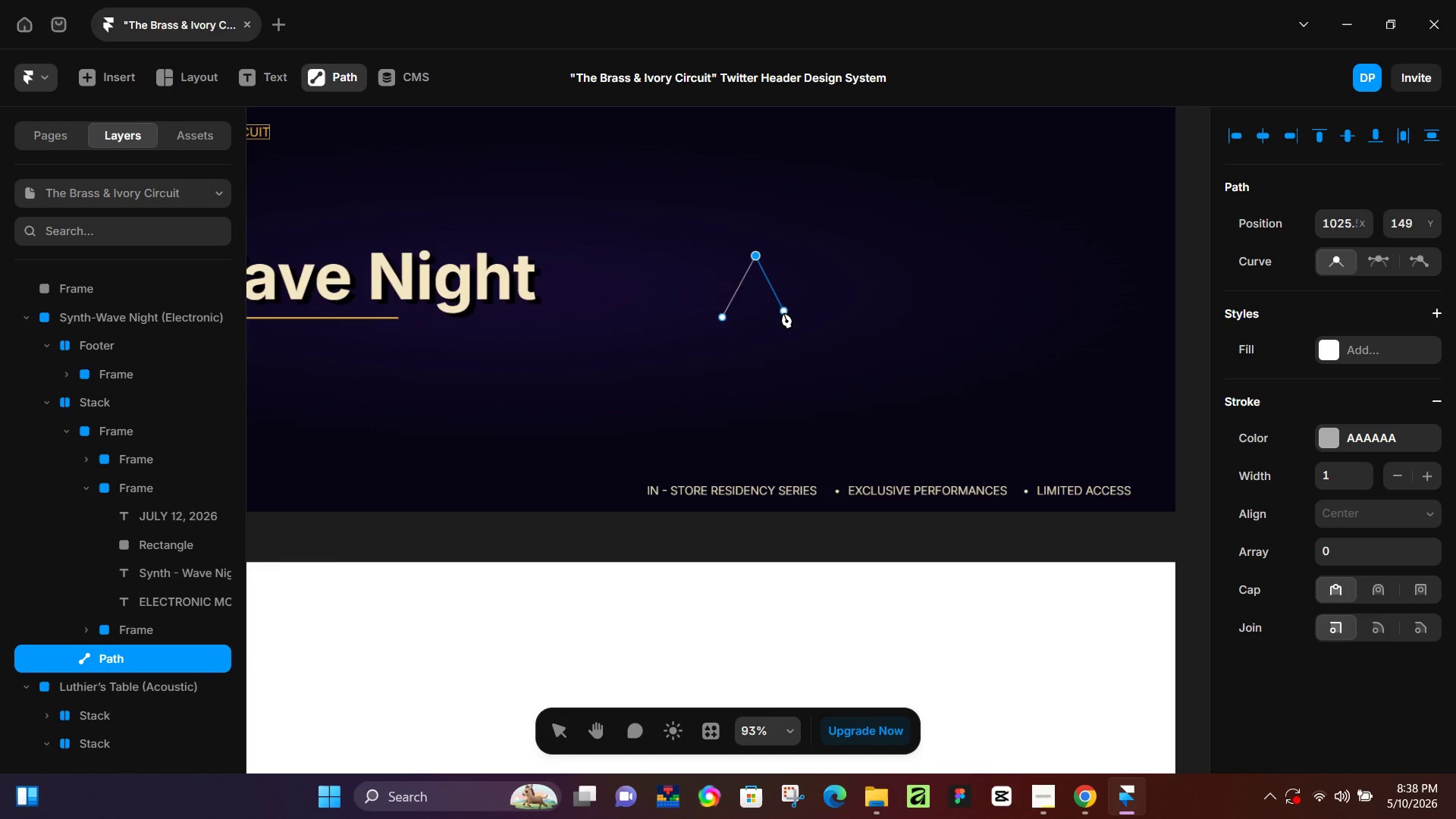 
left_click([785, 315])
 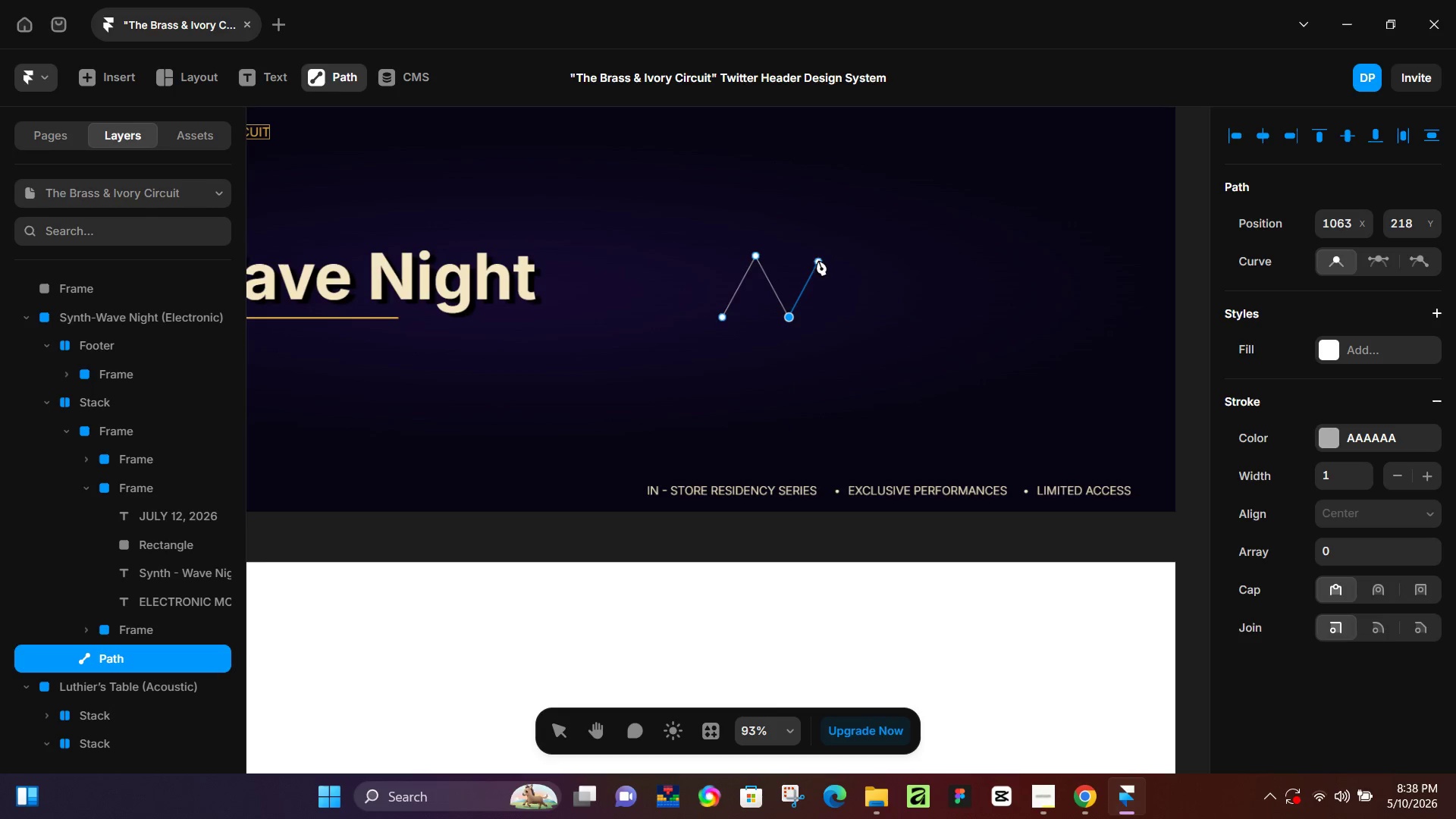 
left_click([820, 255])
 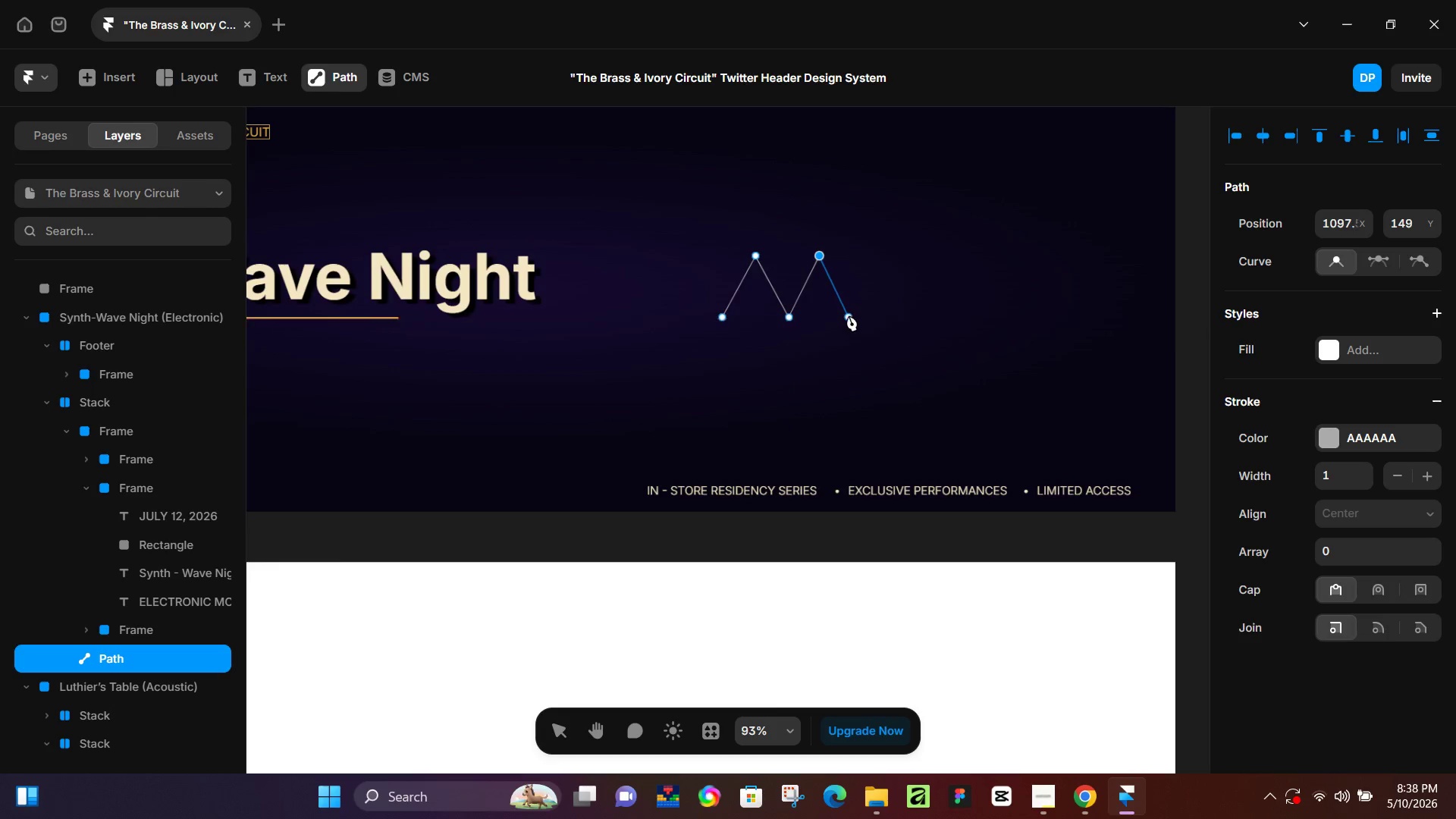 
left_click([849, 315])
 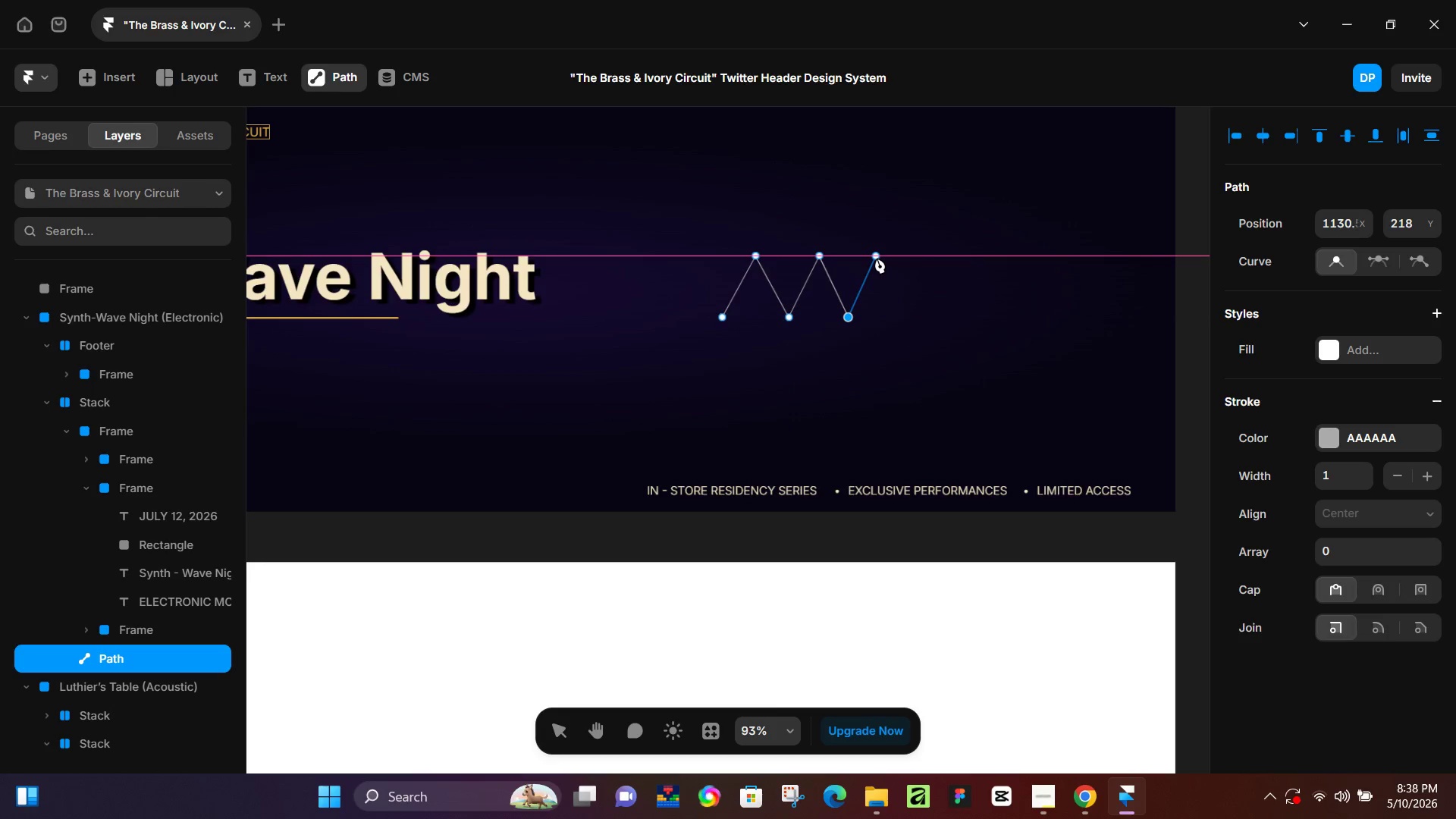 
left_click([877, 258])
 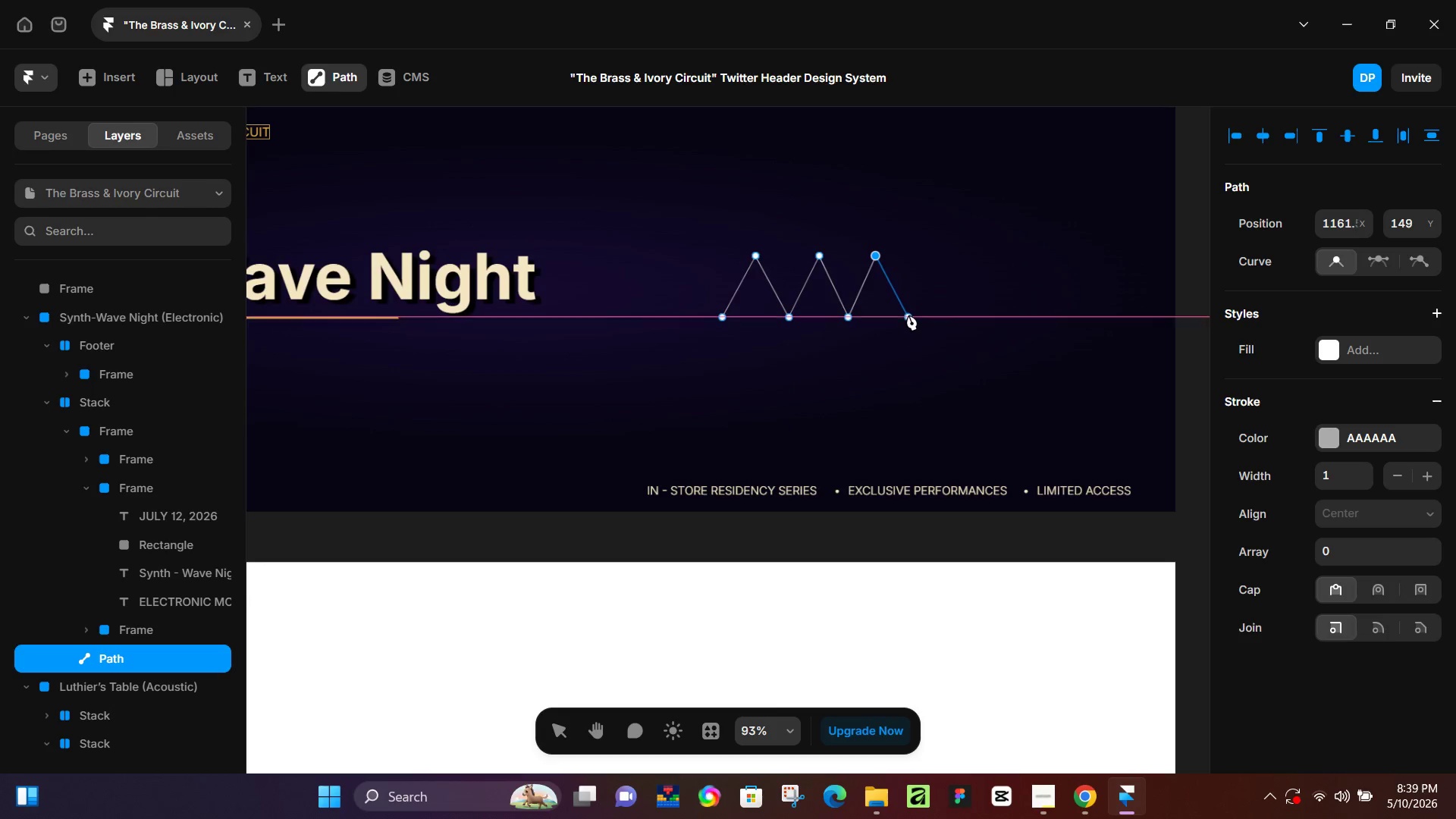 
left_click([908, 315])
 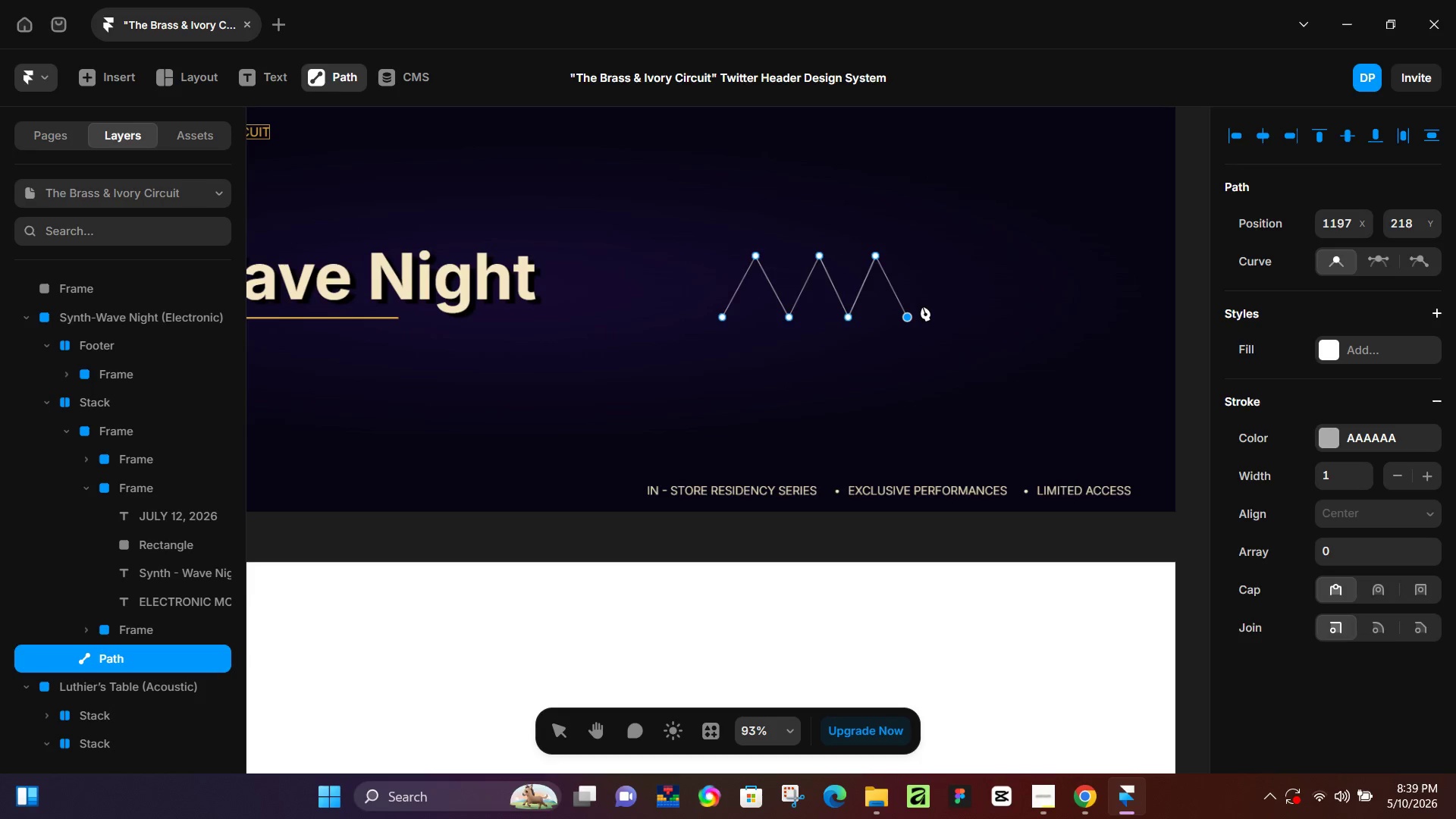 
wait(6.98)
 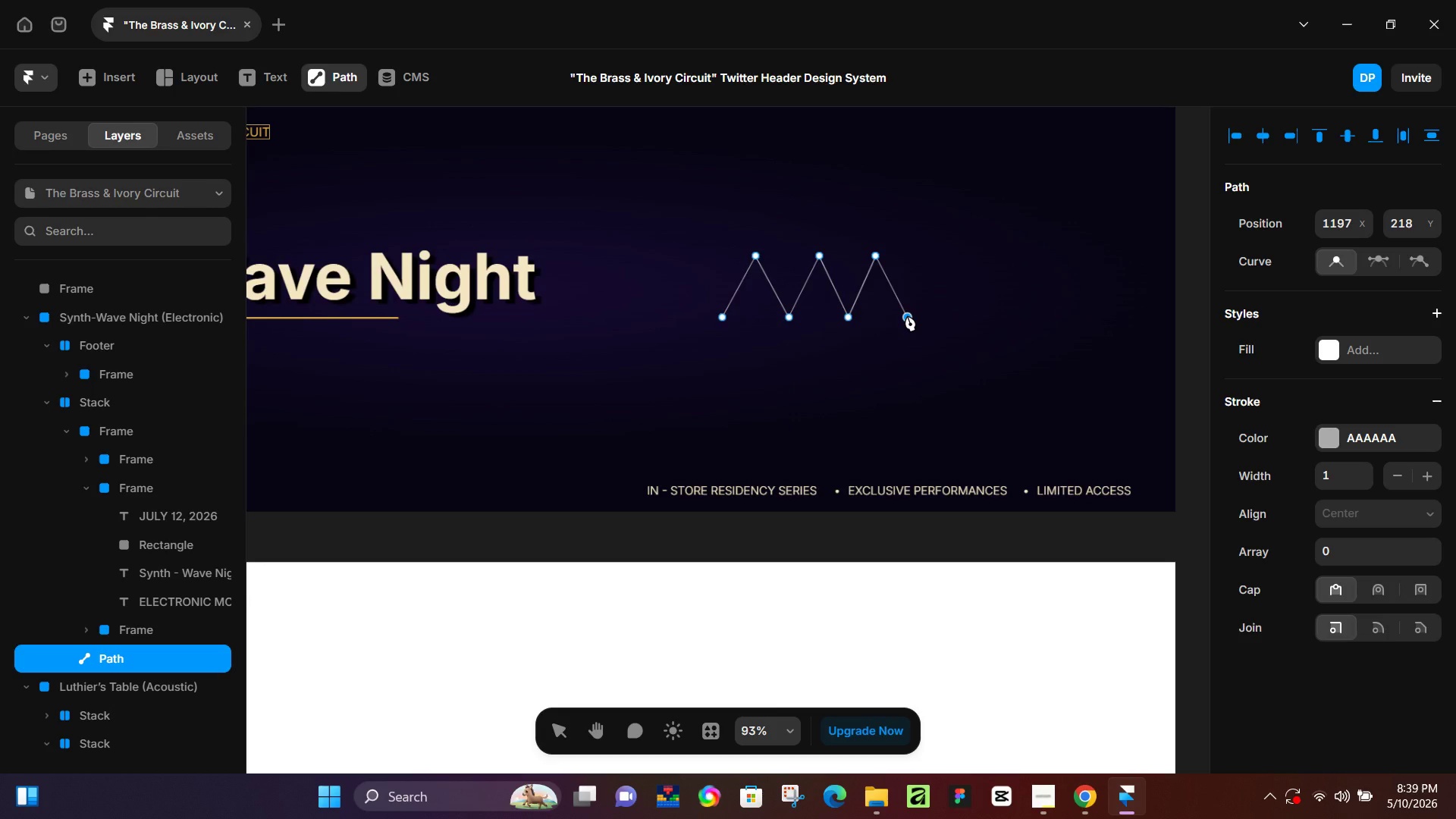 
left_click([937, 256])
 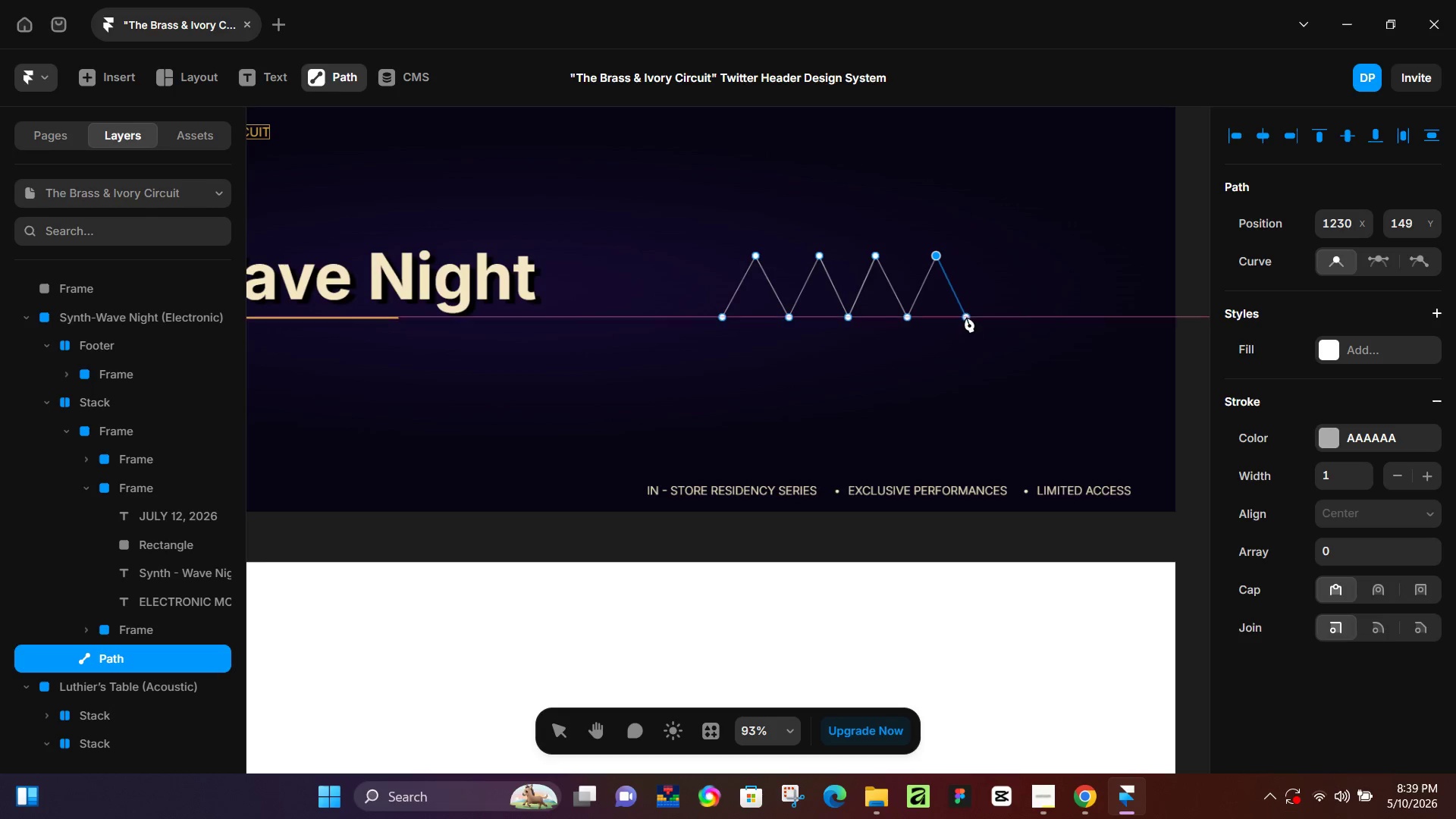 
left_click([966, 317])
 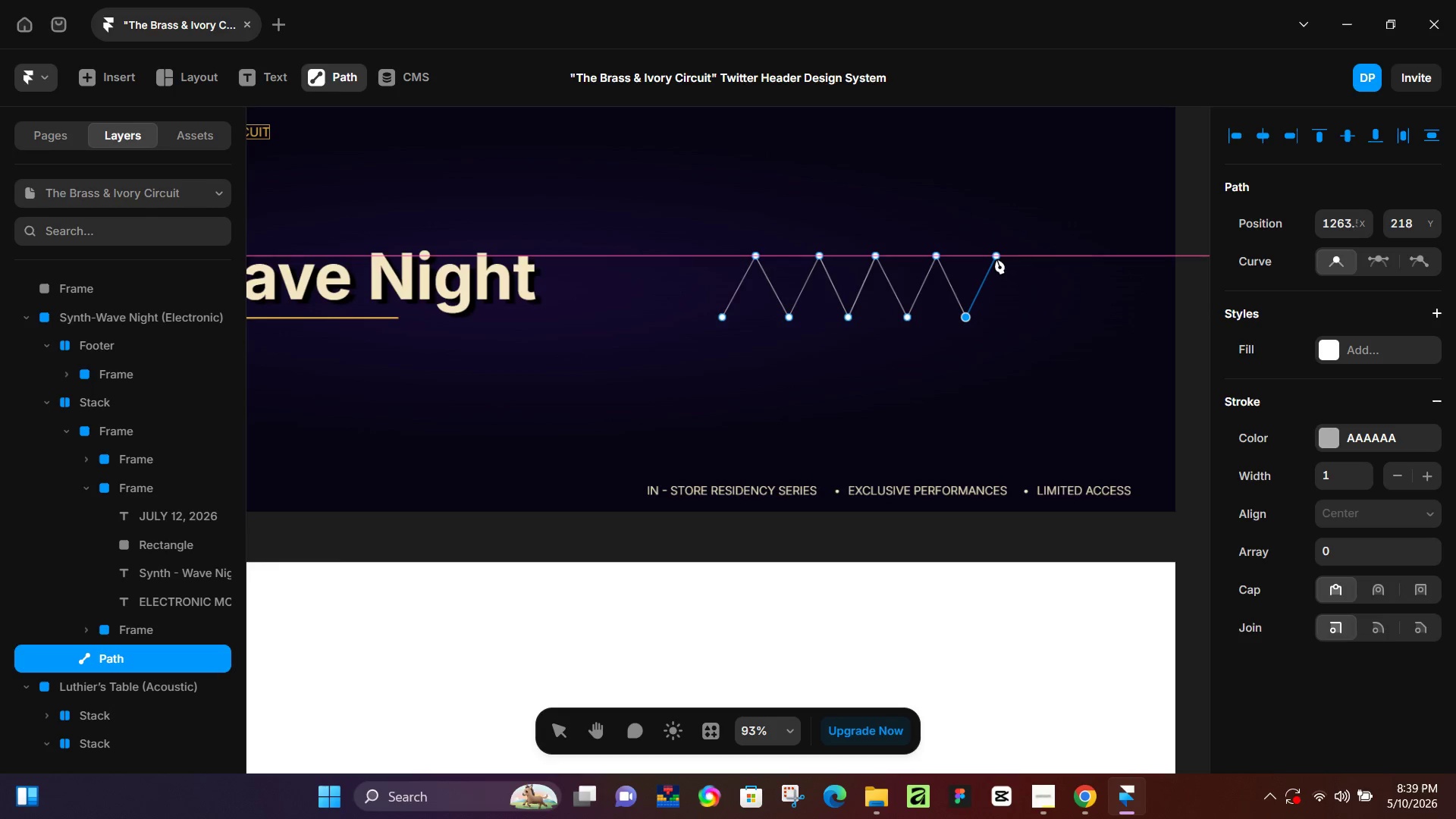 
left_click([996, 259])
 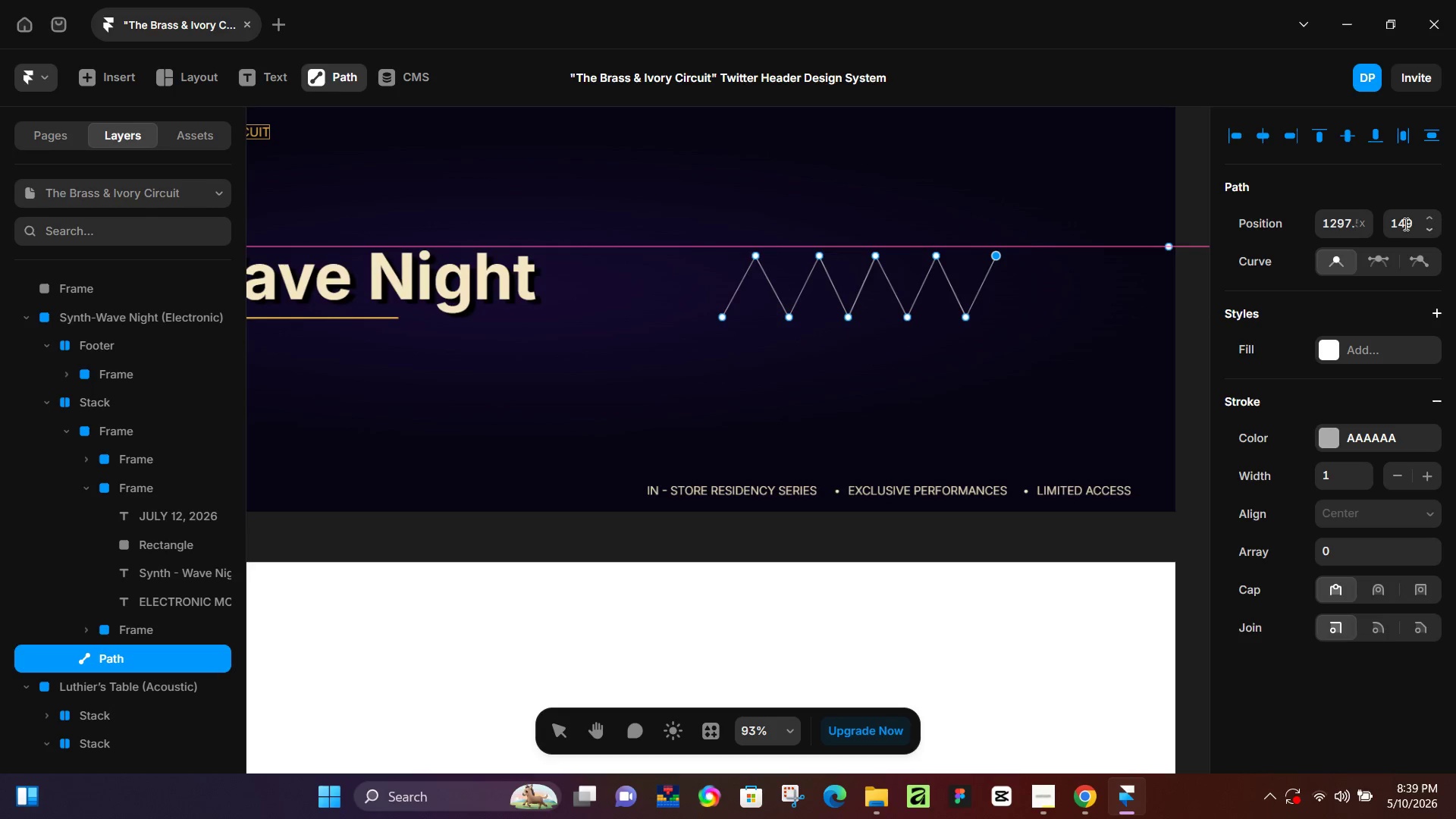 
left_click([1378, 258])
 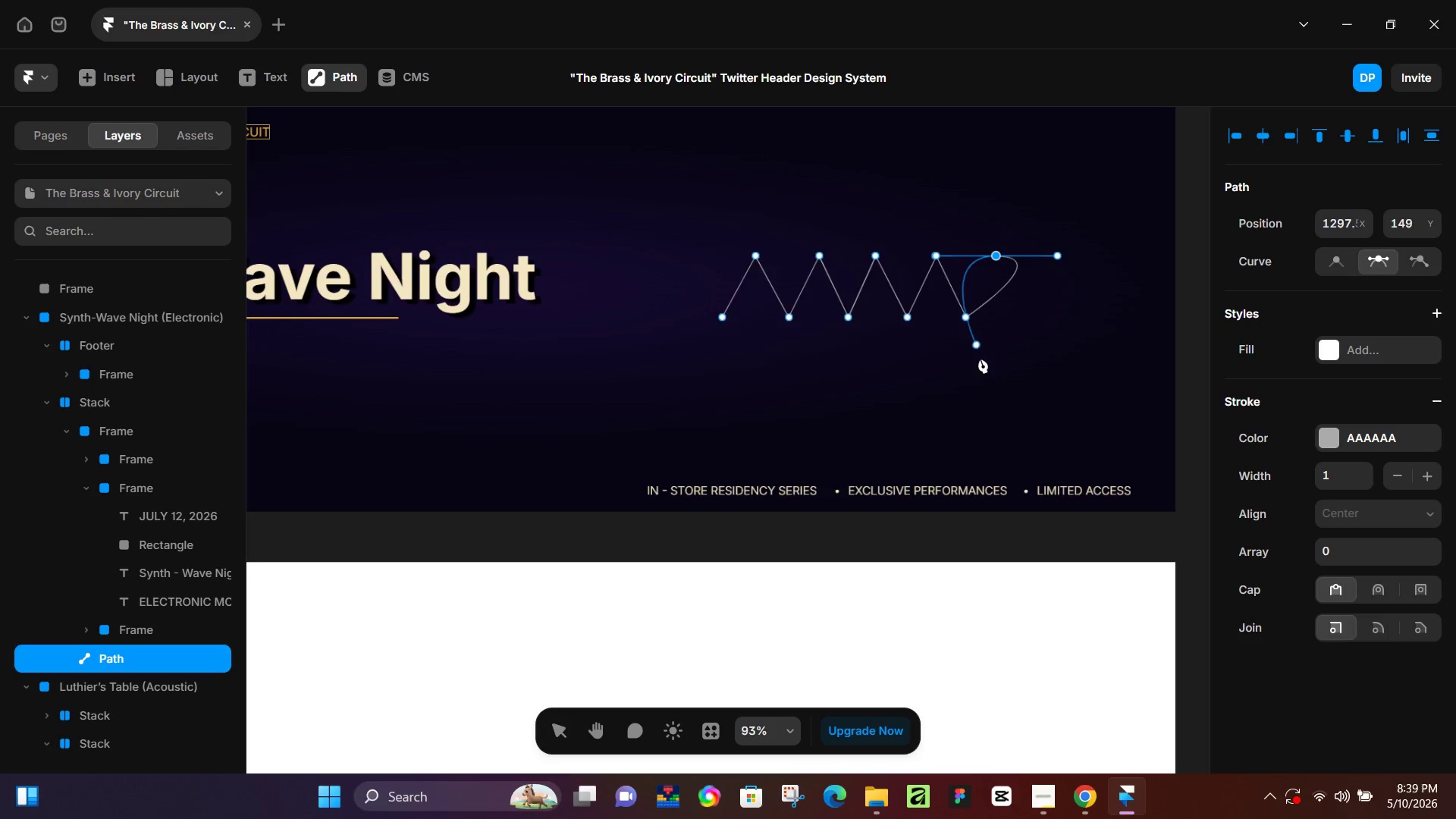 
key(Control+Z)
 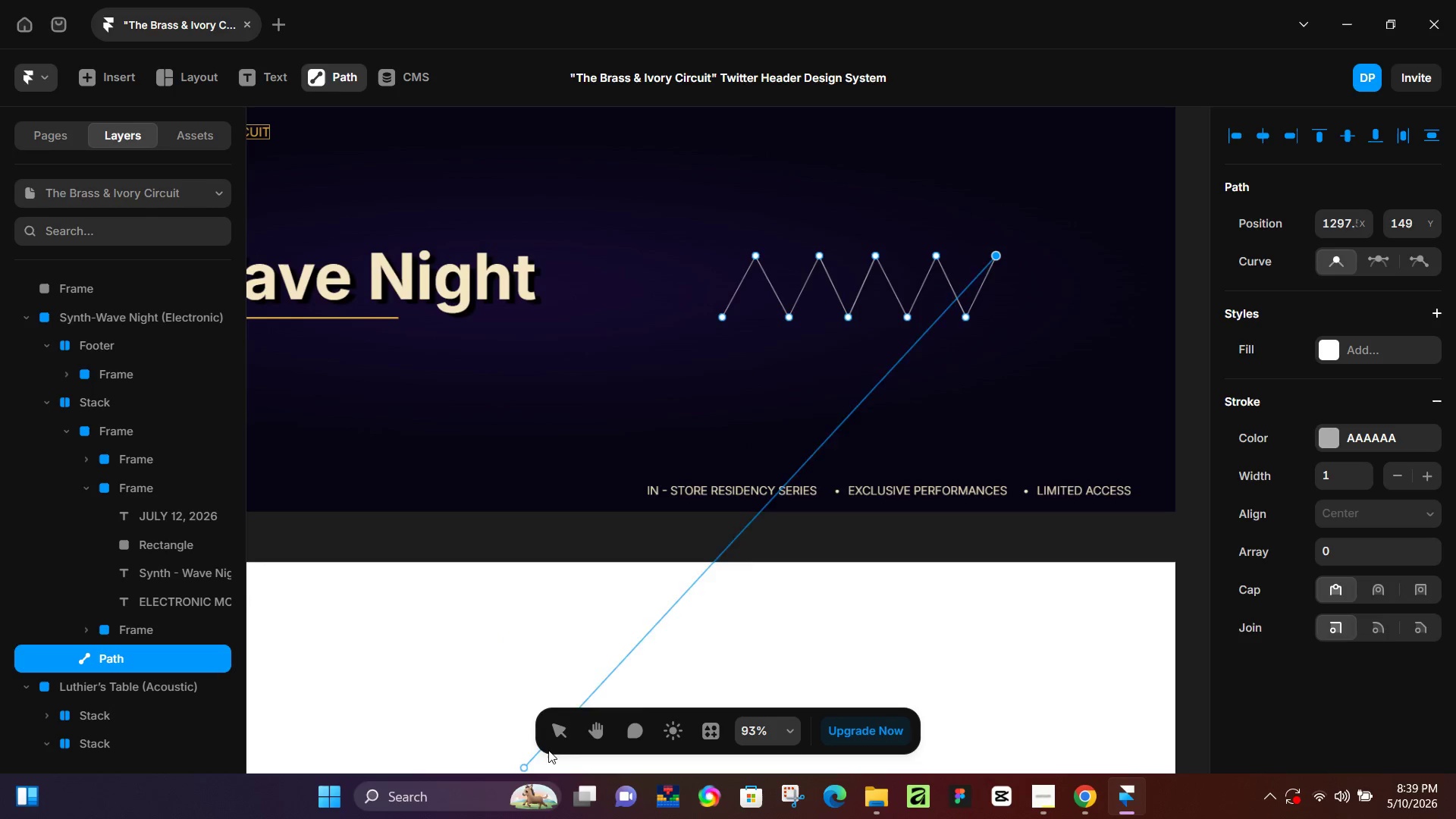 
left_click([565, 729])
 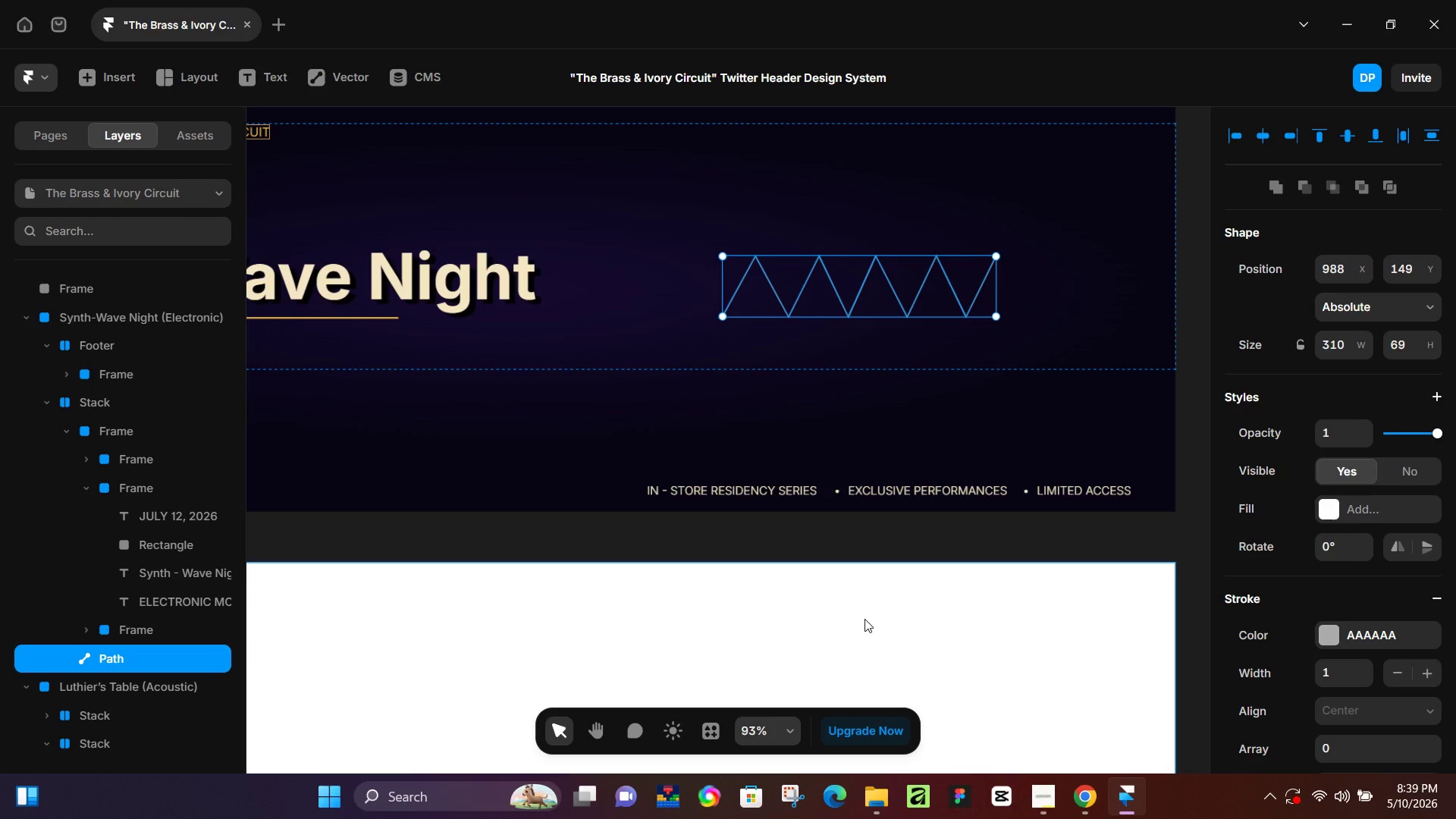 
wait(38.99)
 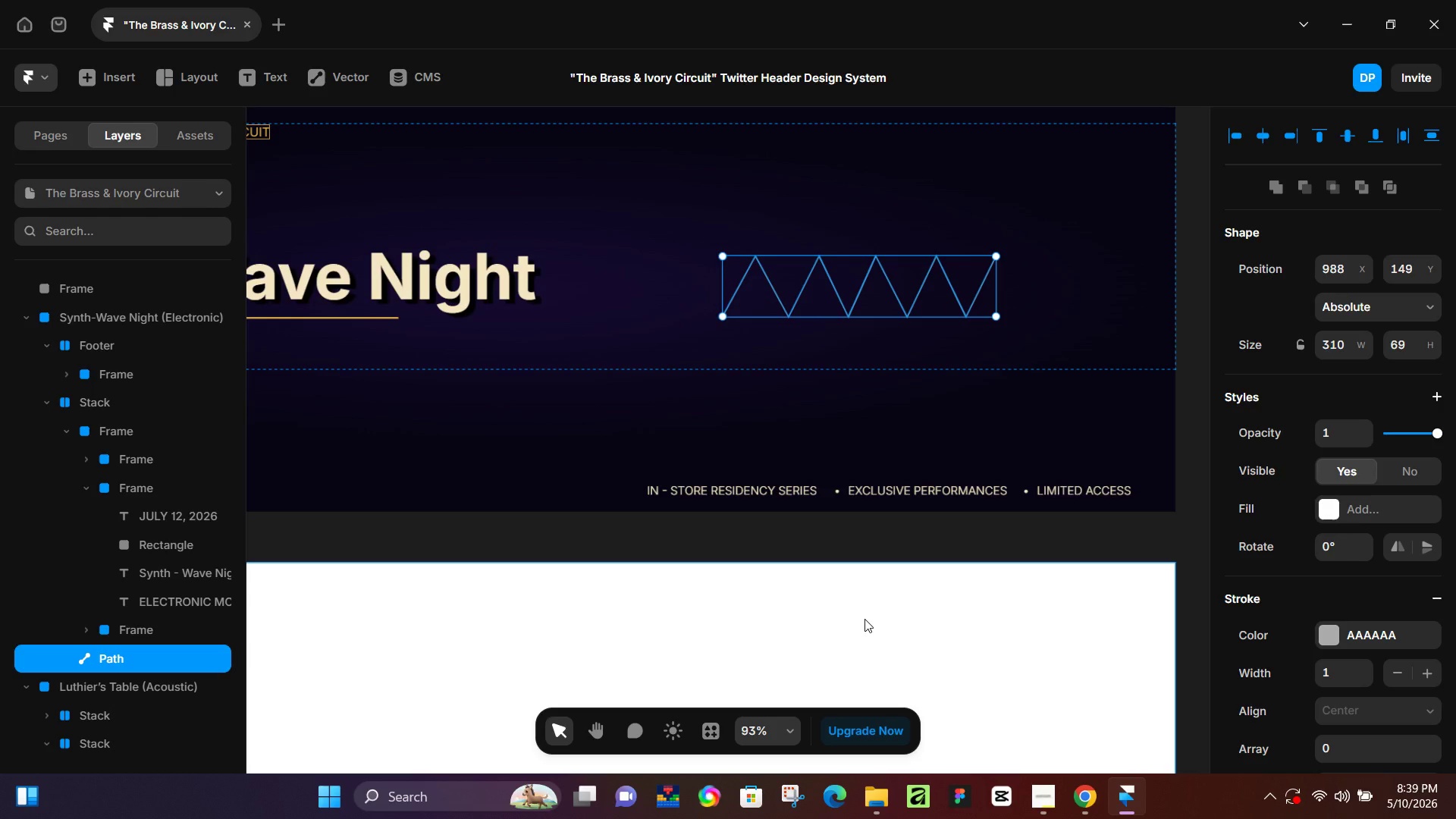 
left_click([858, 288])
 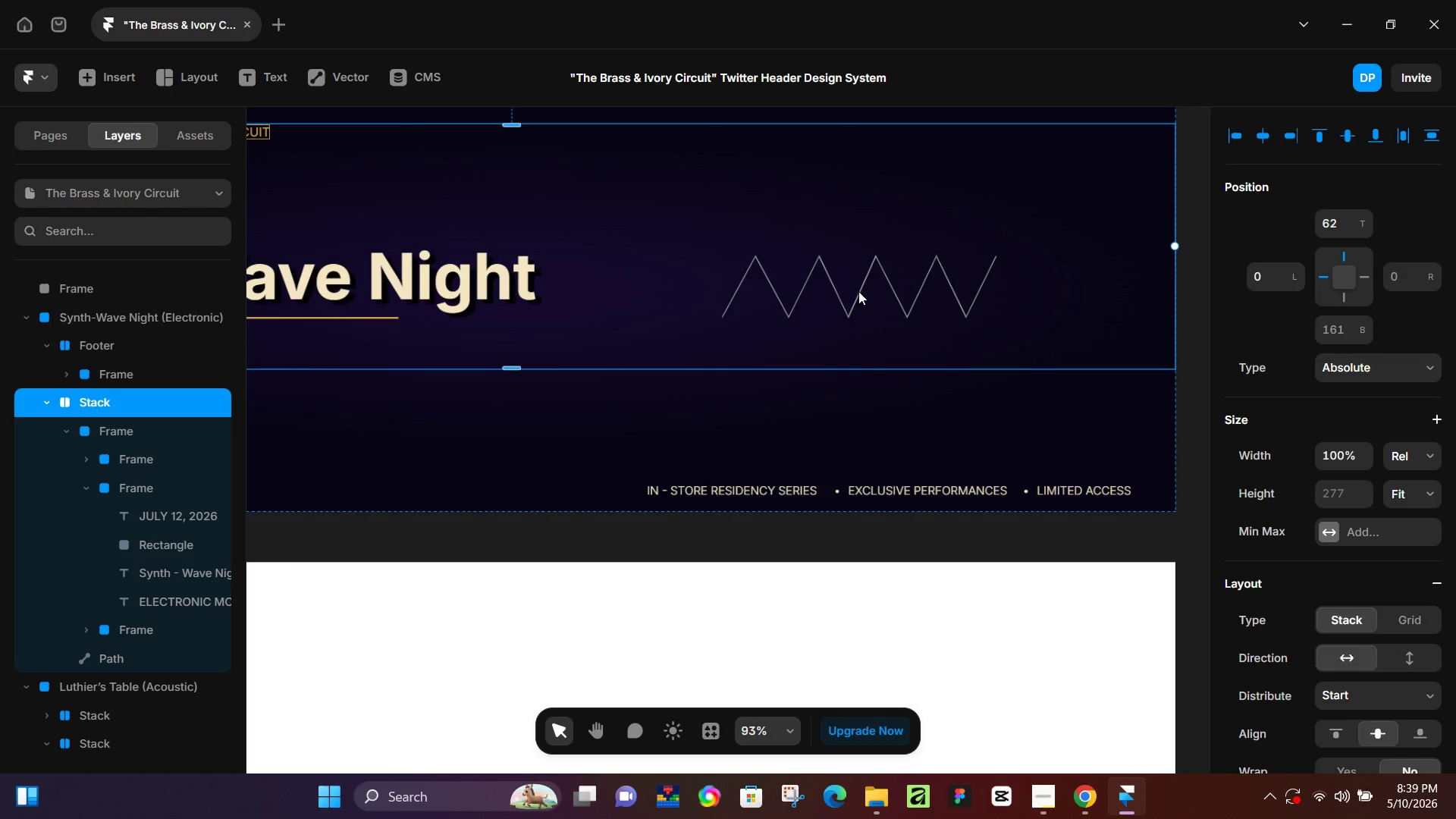 
double_click([858, 291])
 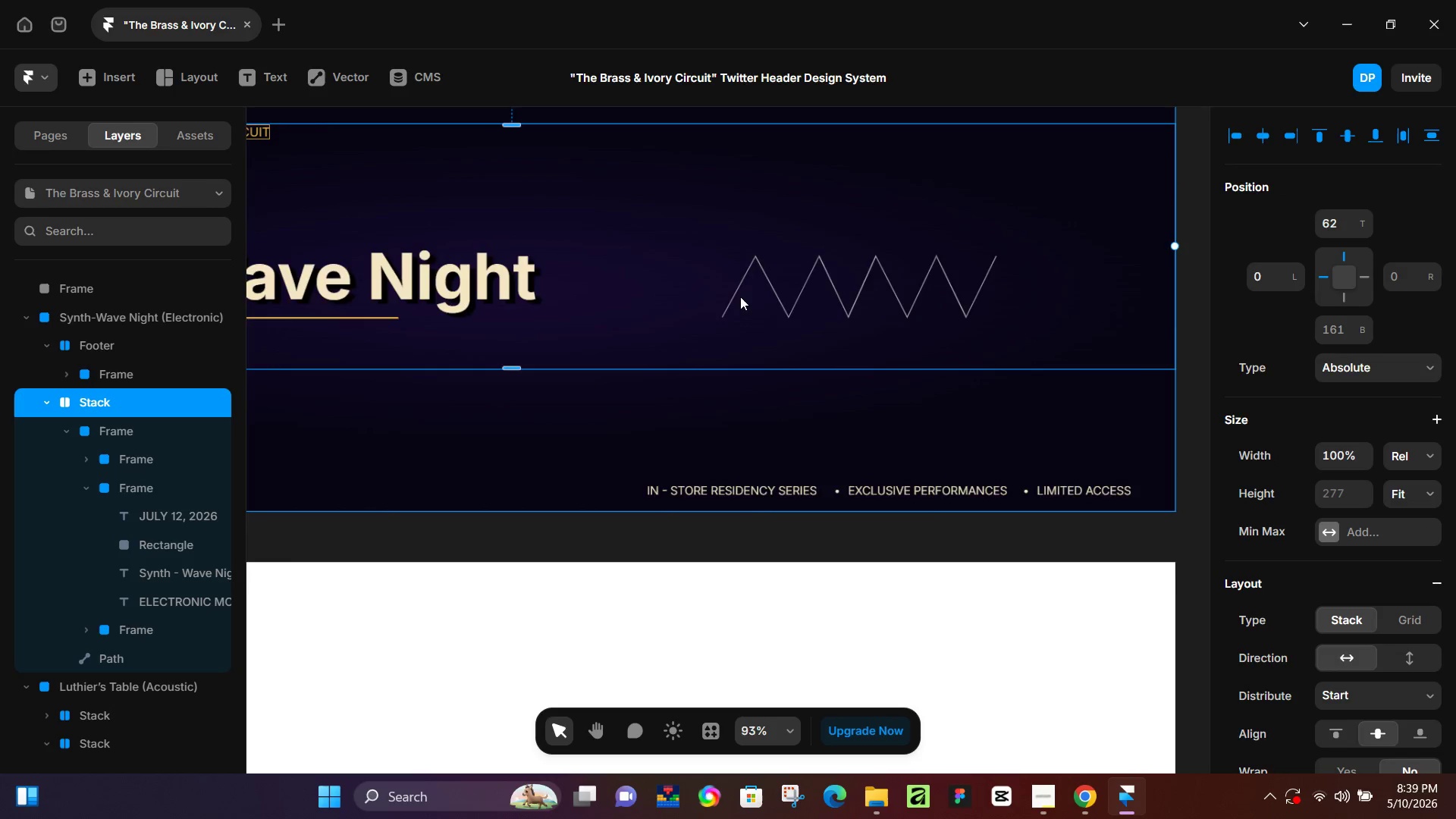 
hold_key(key=ControlLeft, duration=0.81)
scroll: coordinate [778, 244], scroll_direction: up, amount: 12.0
 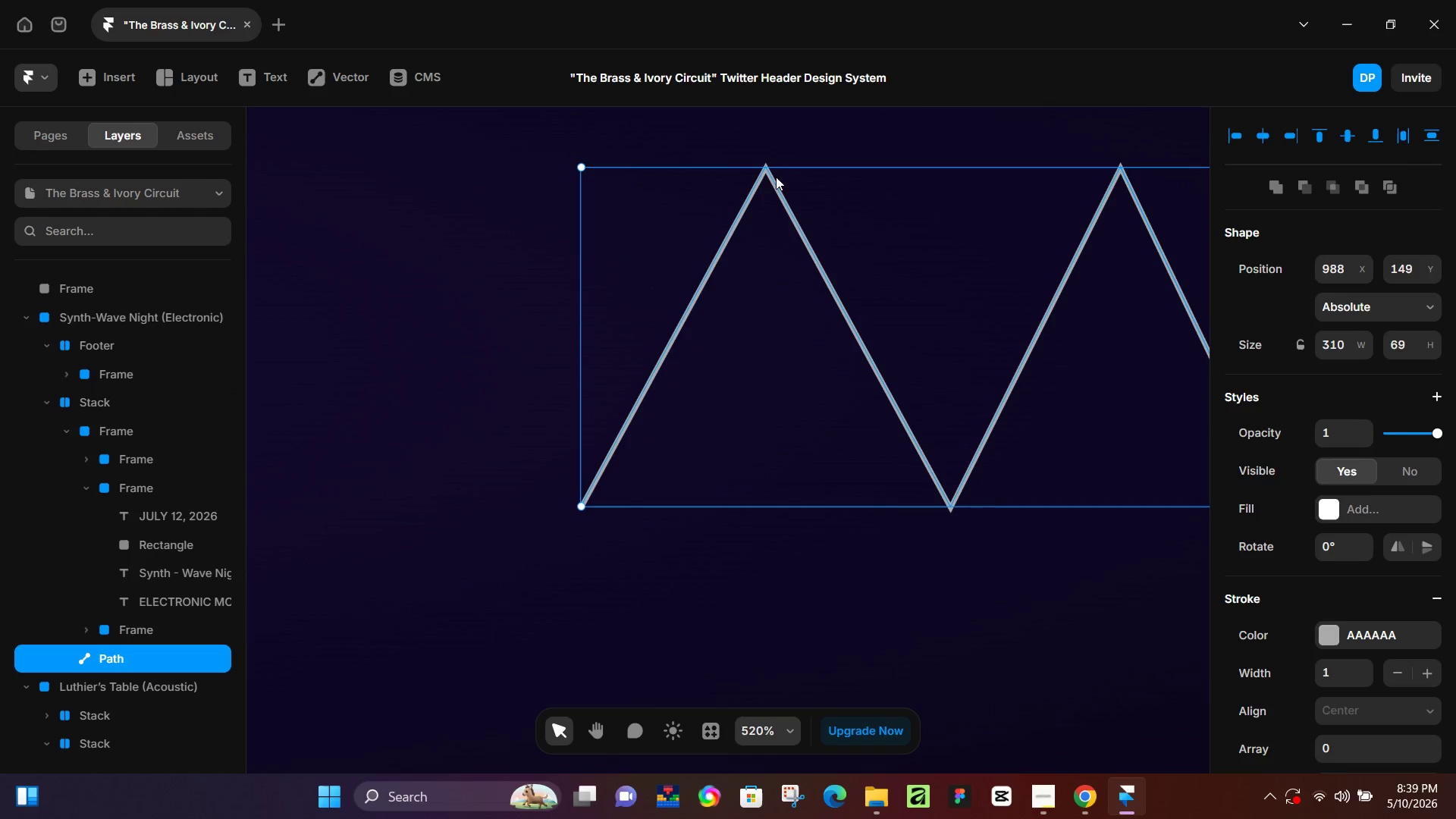 
double_click([769, 176])
 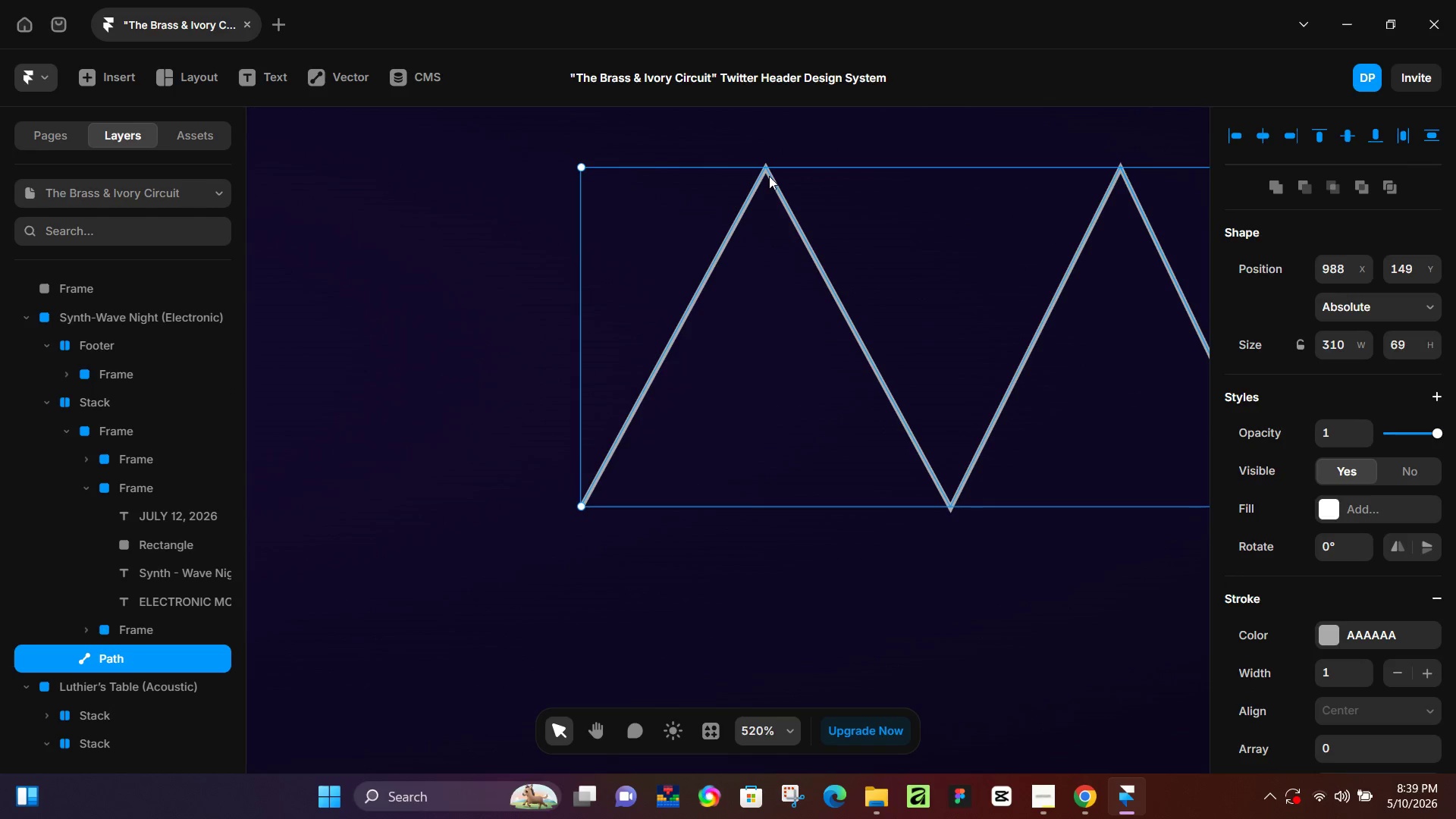 
triple_click([769, 176])
 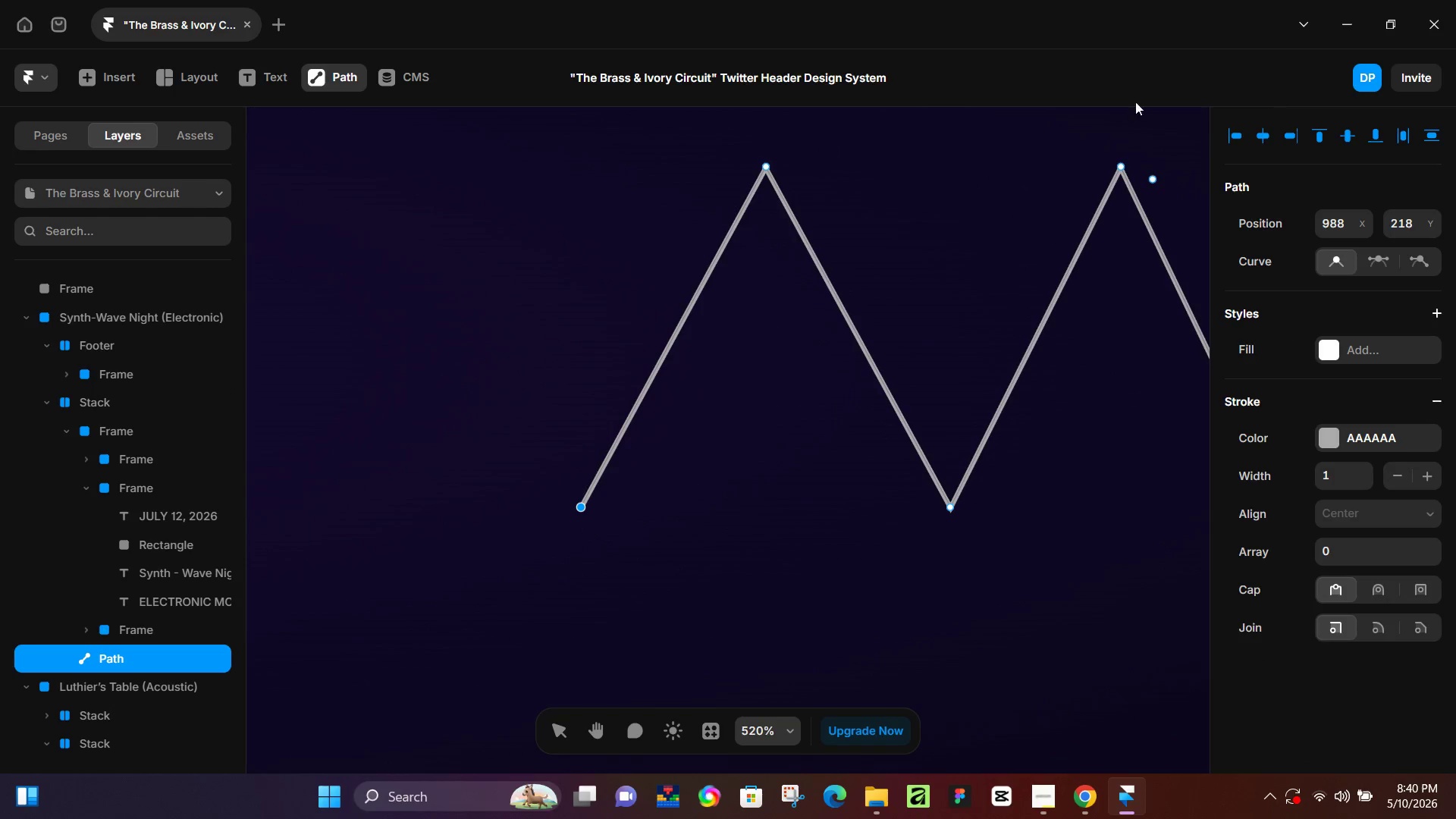 
wait(5.88)
 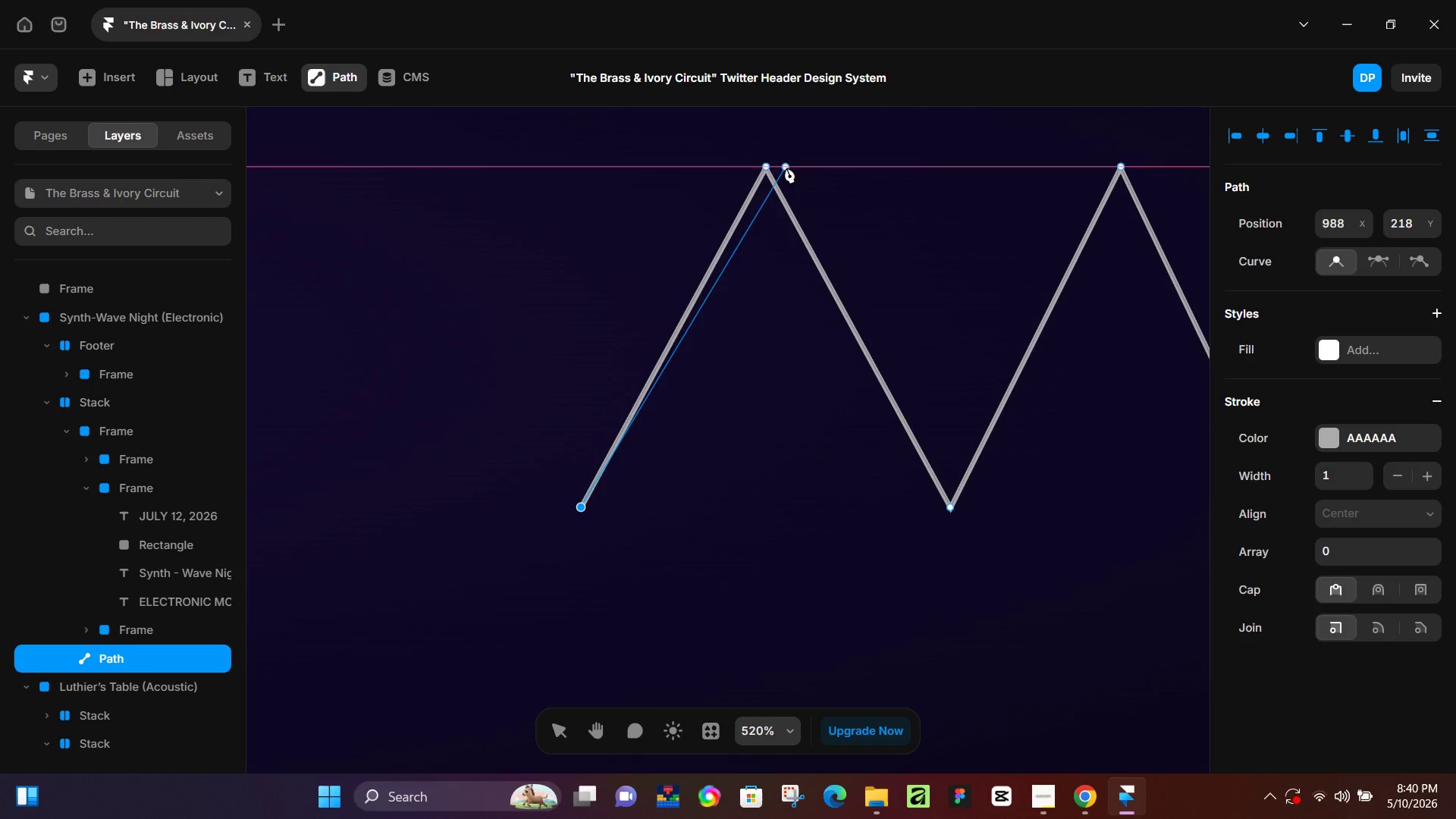 
left_click([1345, 261])
 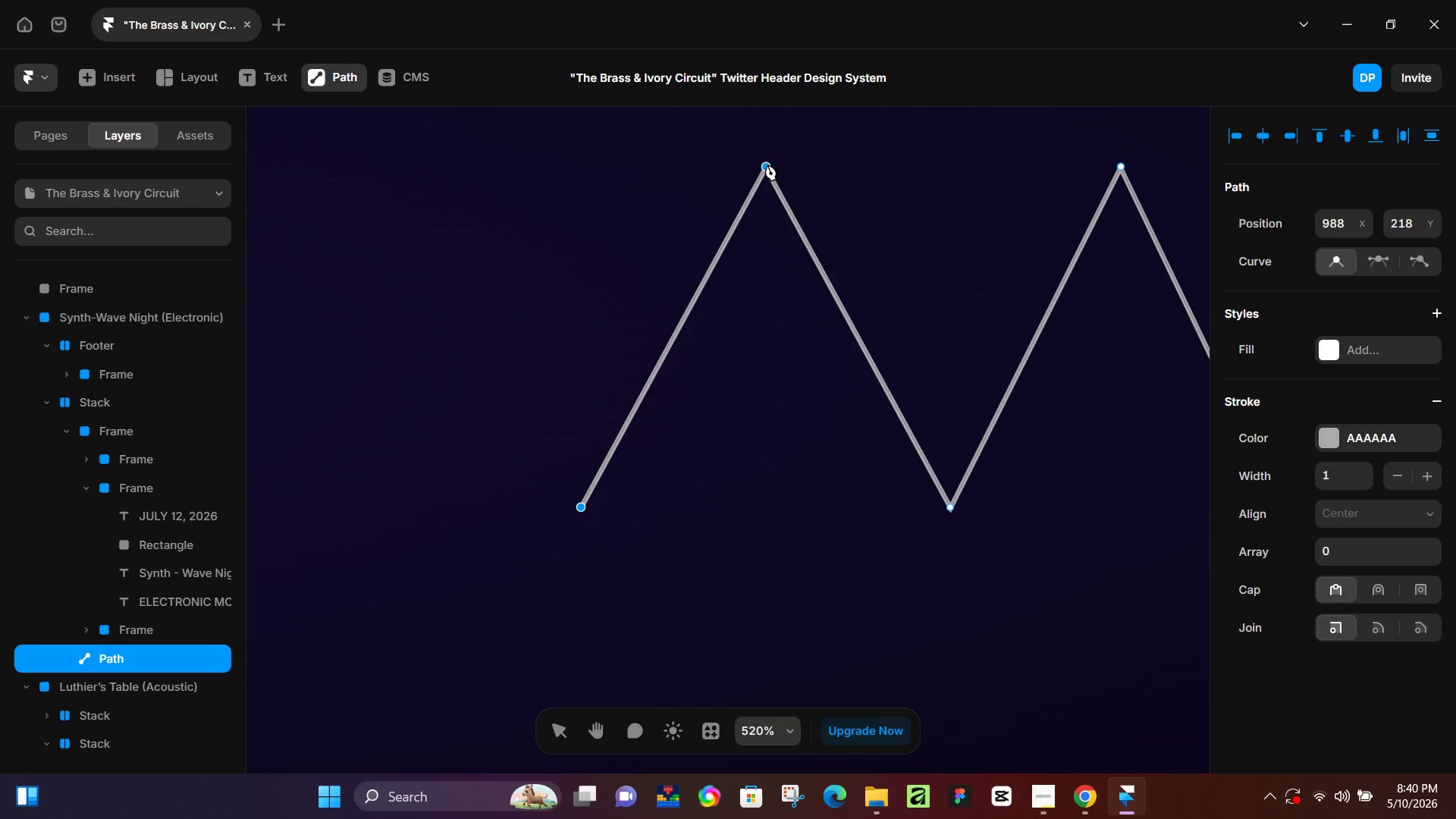 
left_click([767, 164])
 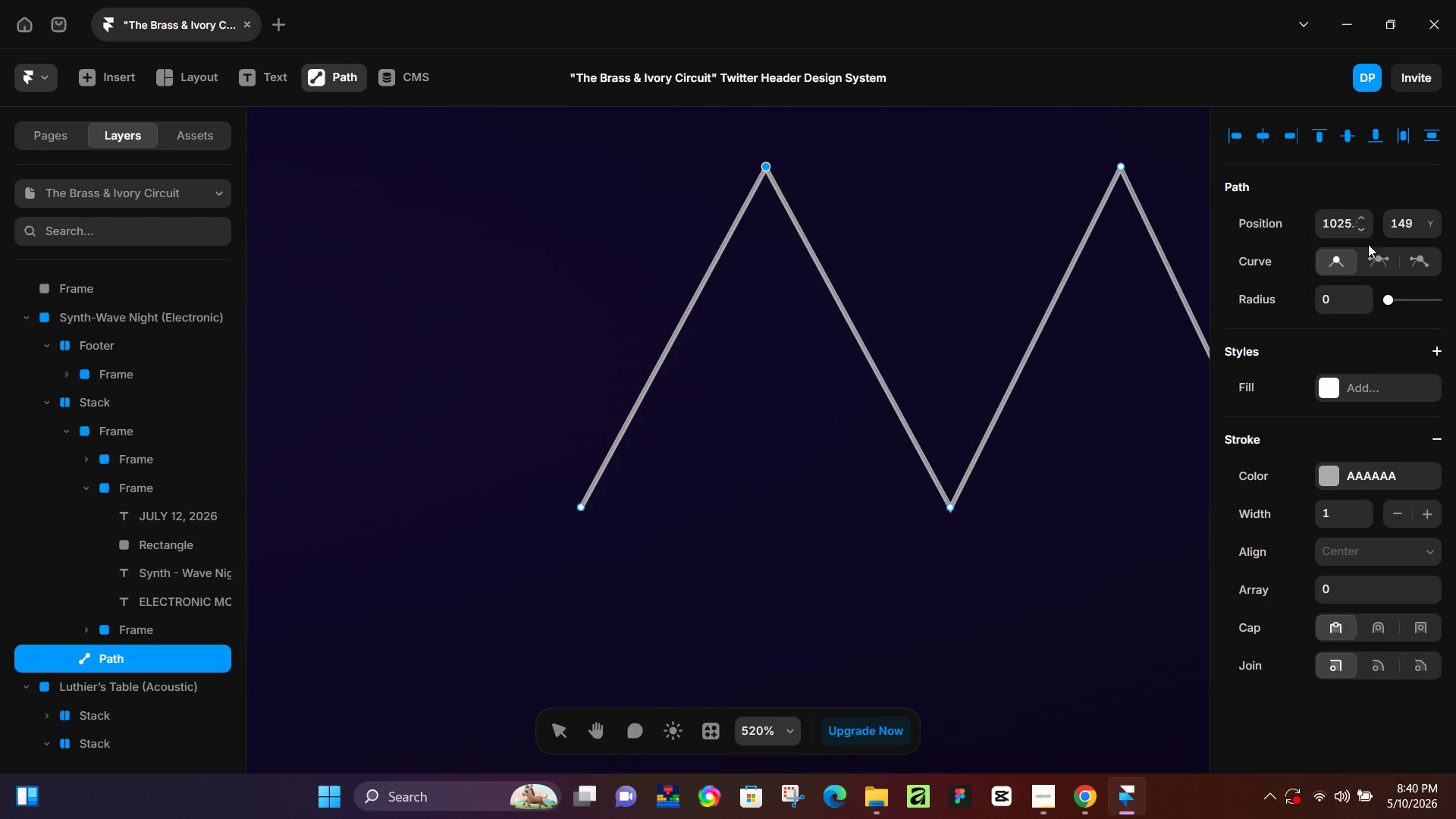 
left_click([1373, 257])
 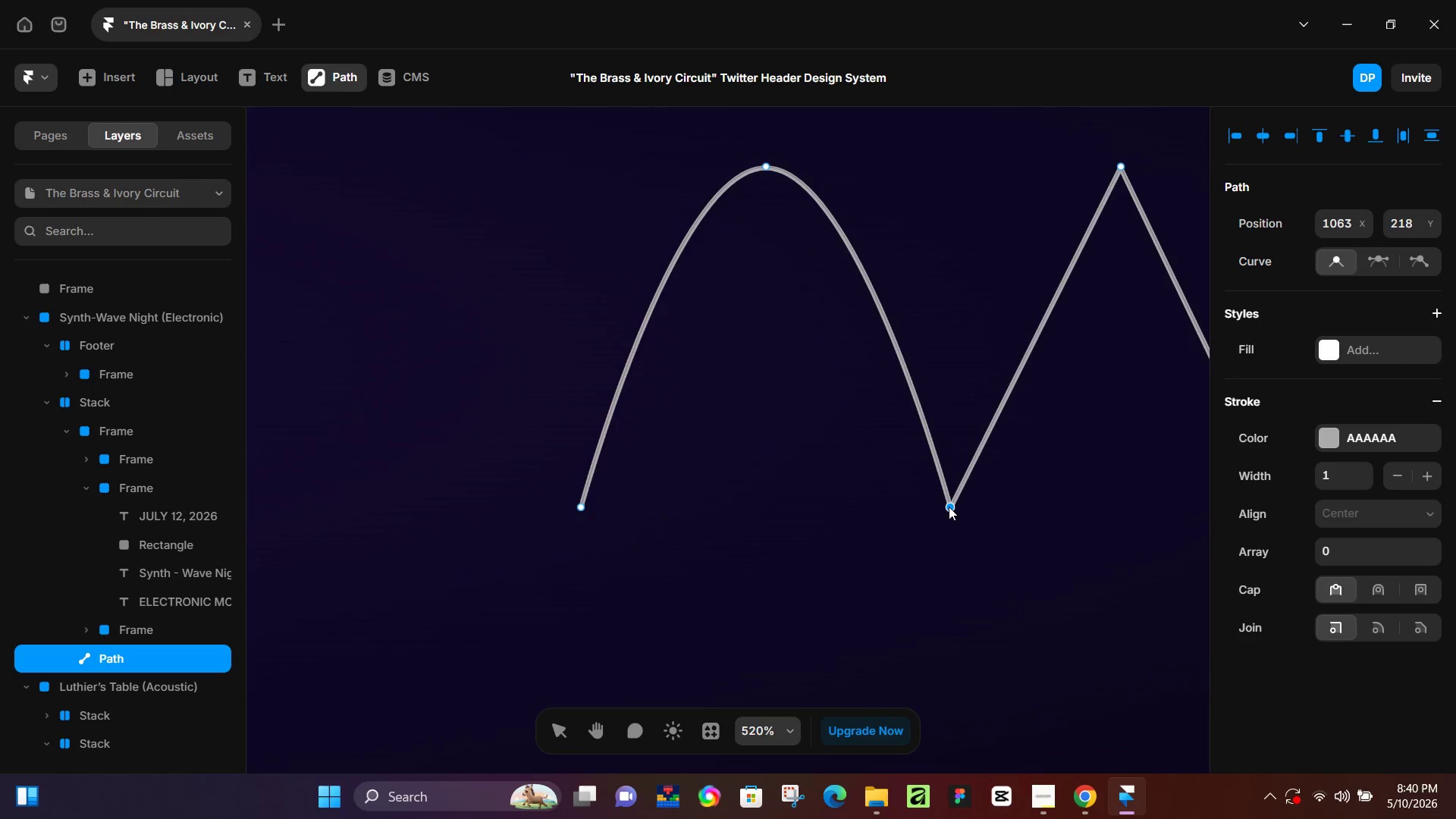 
left_click([1380, 266])
 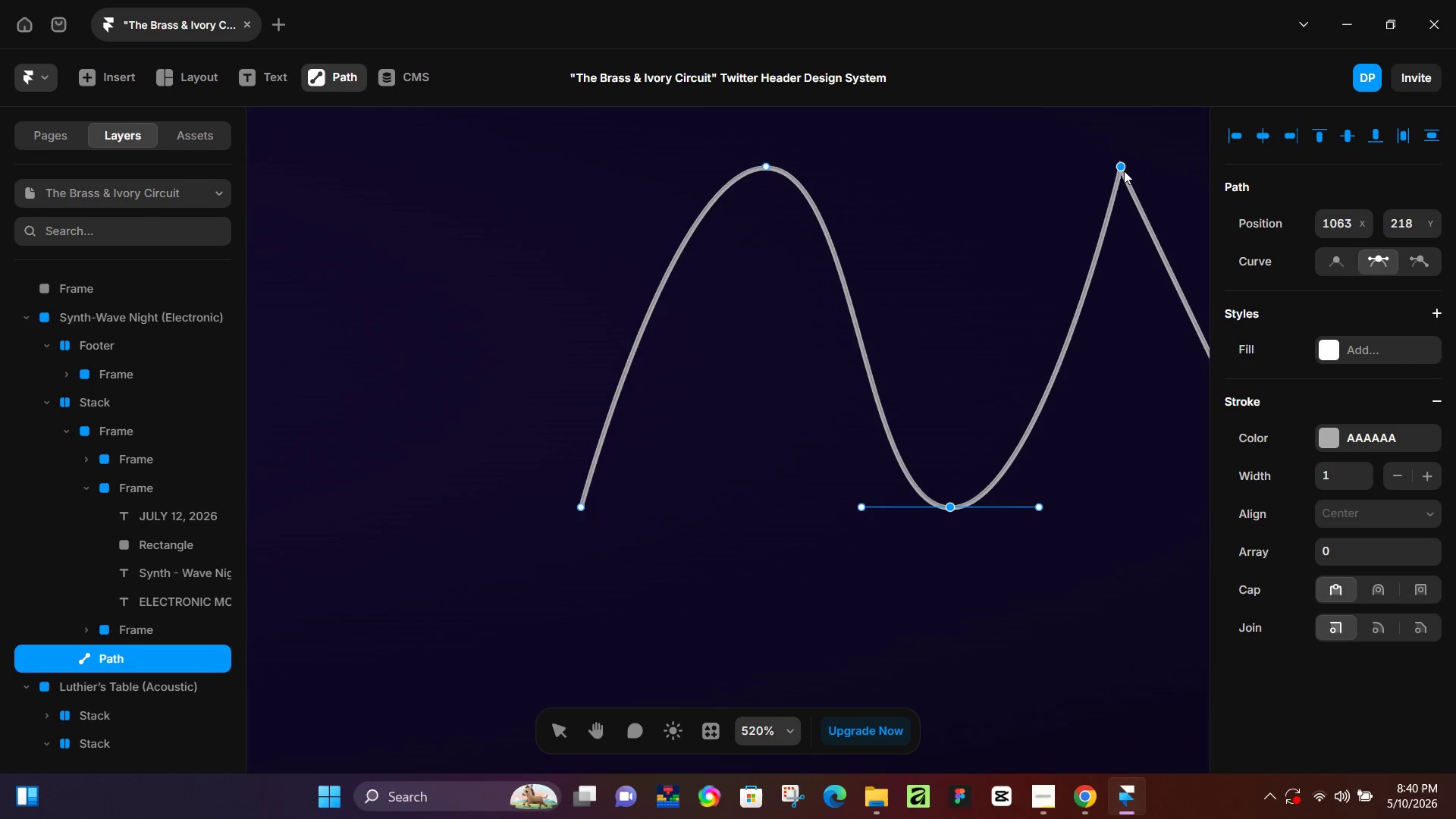 
left_click([1120, 168])
 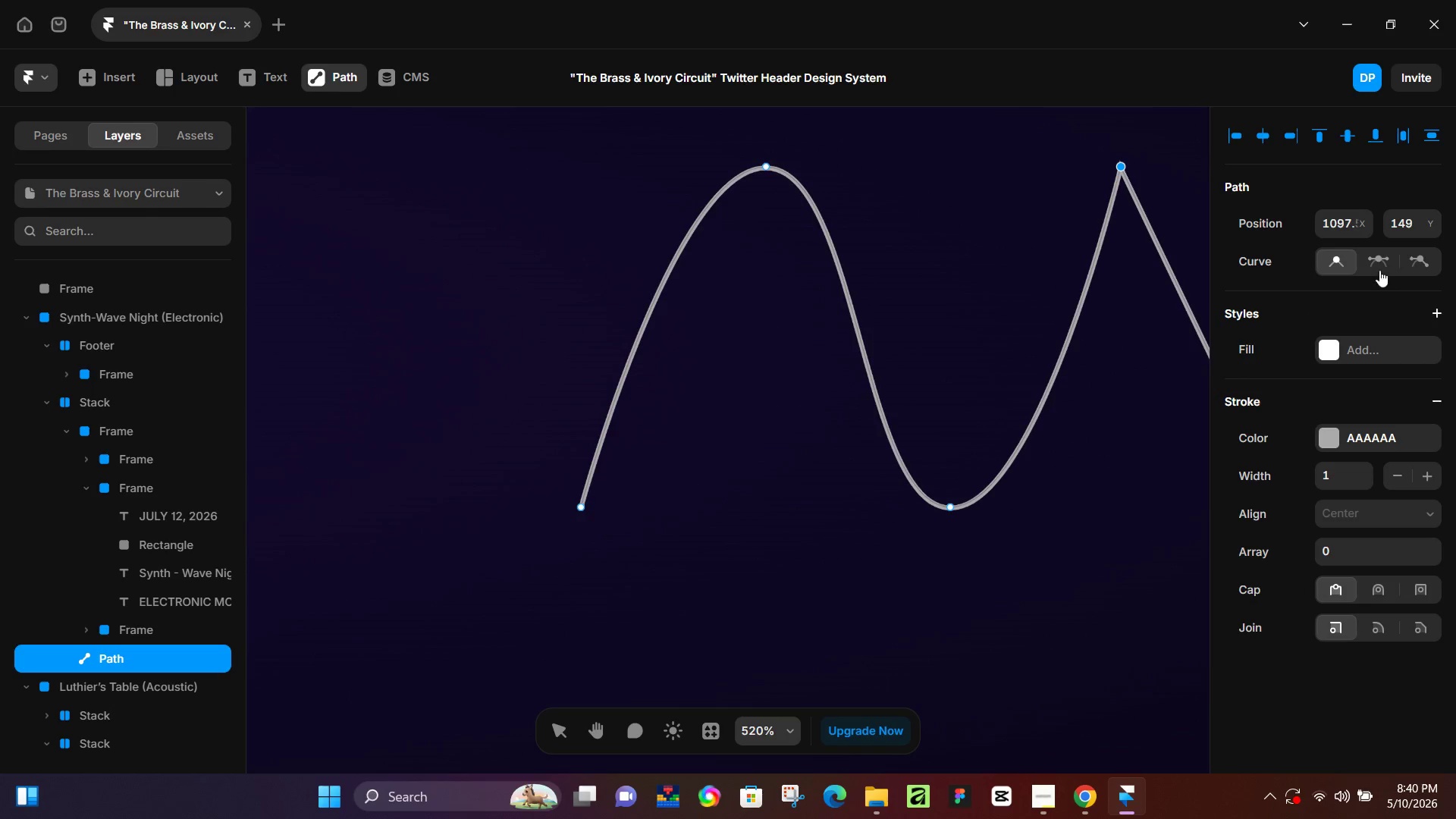 
left_click([1378, 257])
 